 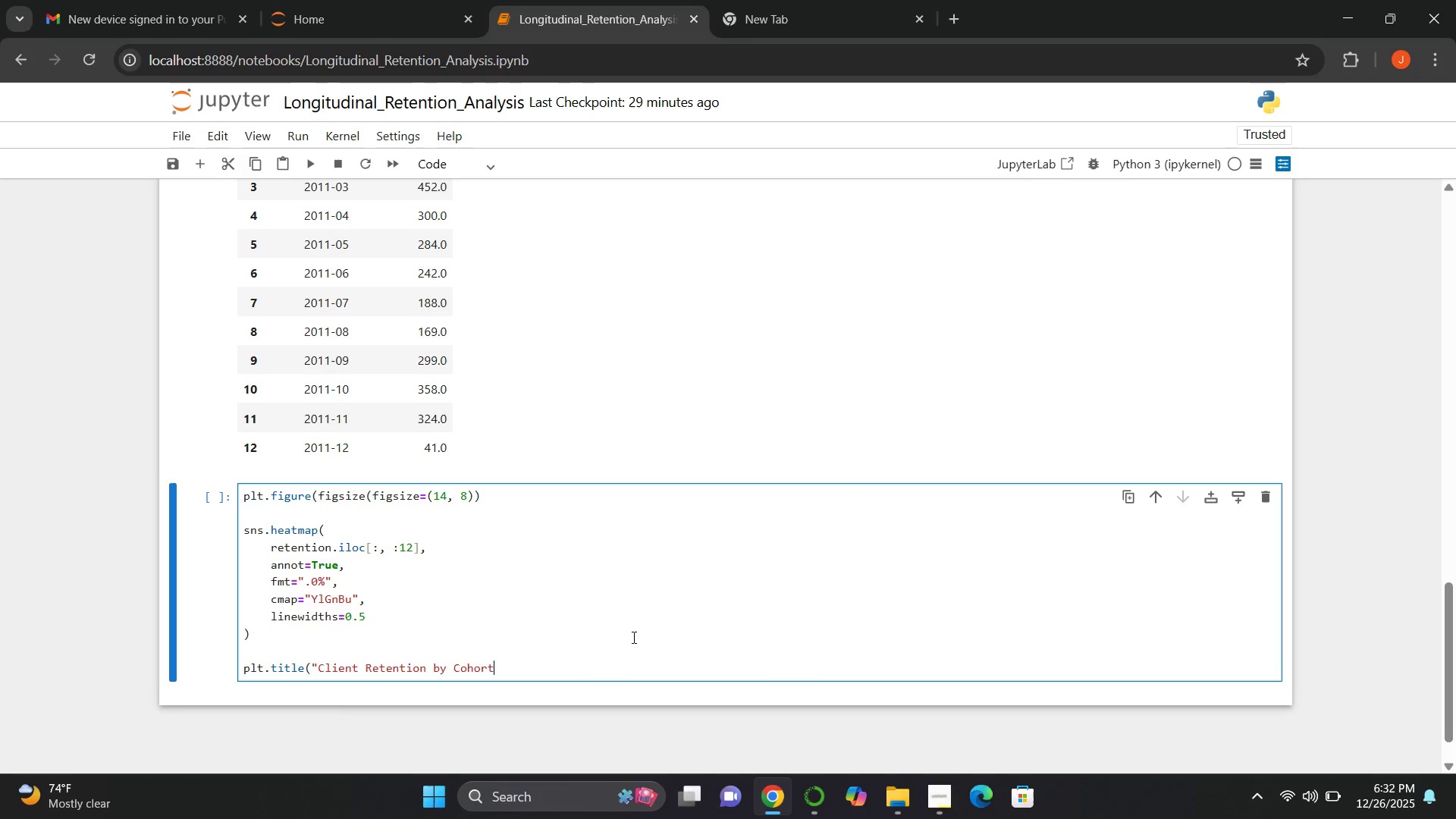 
hold_key(key=ShiftLeft, duration=1.08)
 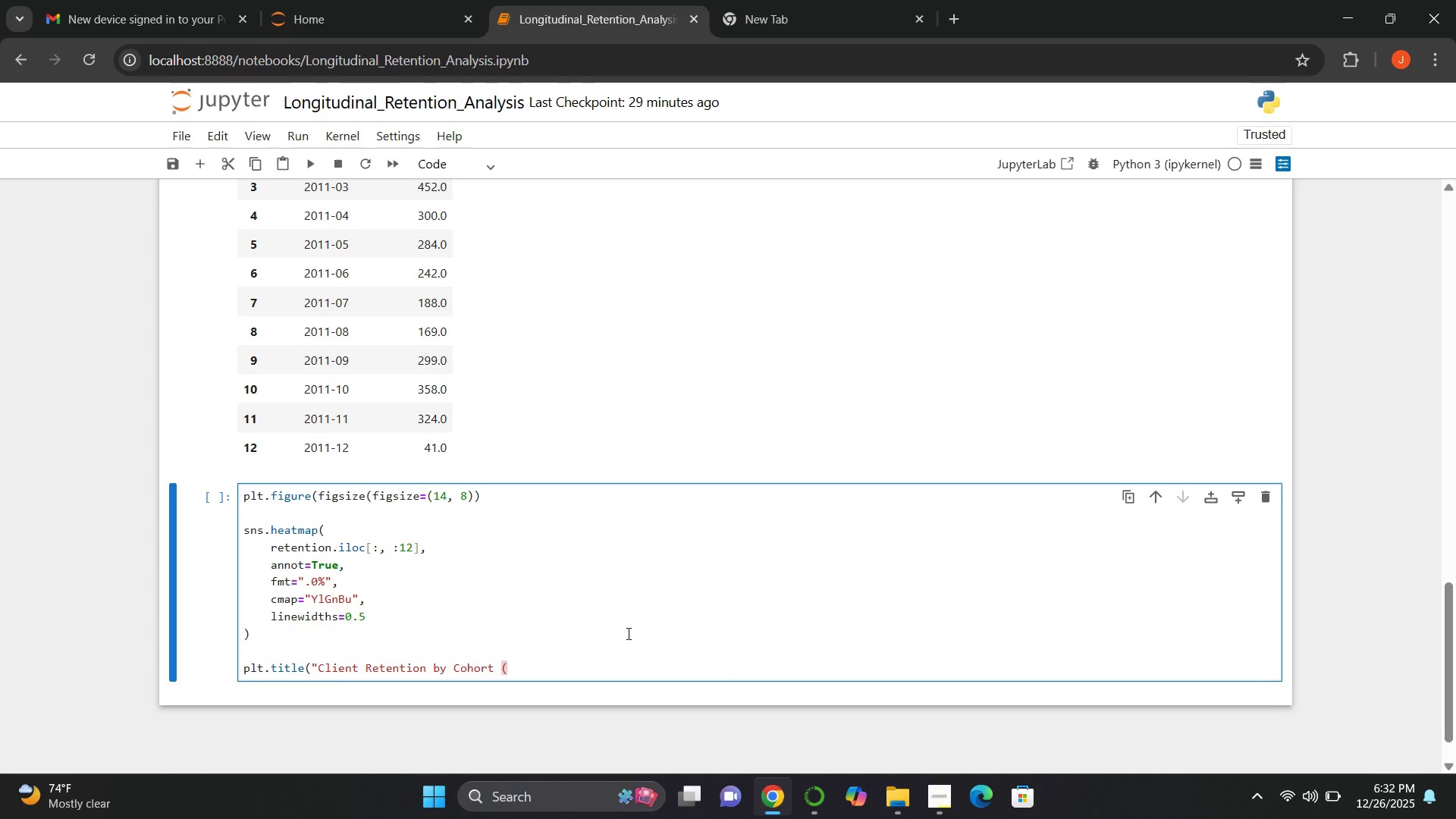 
hold_key(key=ShiftLeft, duration=0.64)
 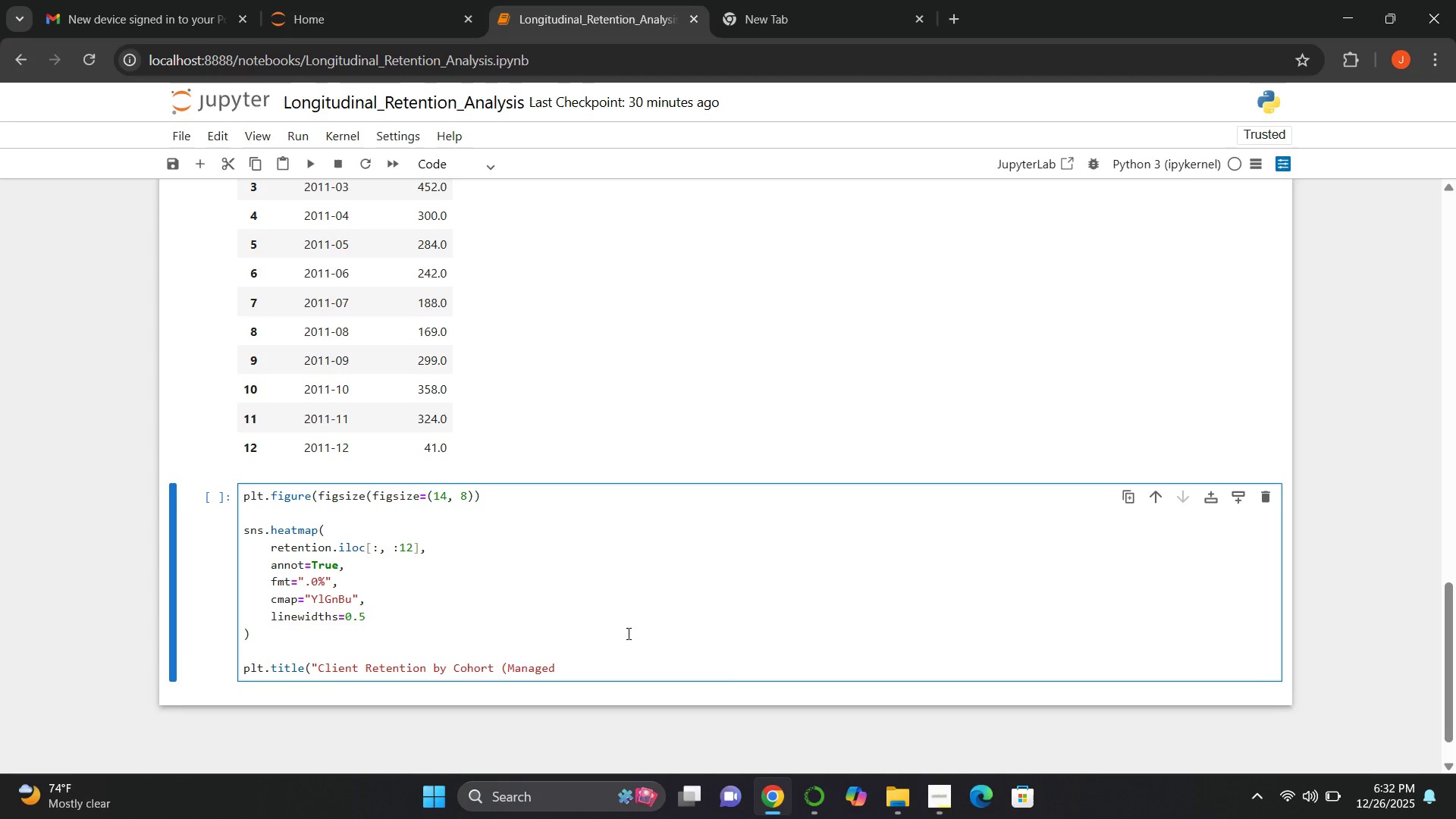 
hold_key(key=ShiftLeft, duration=1.45)
 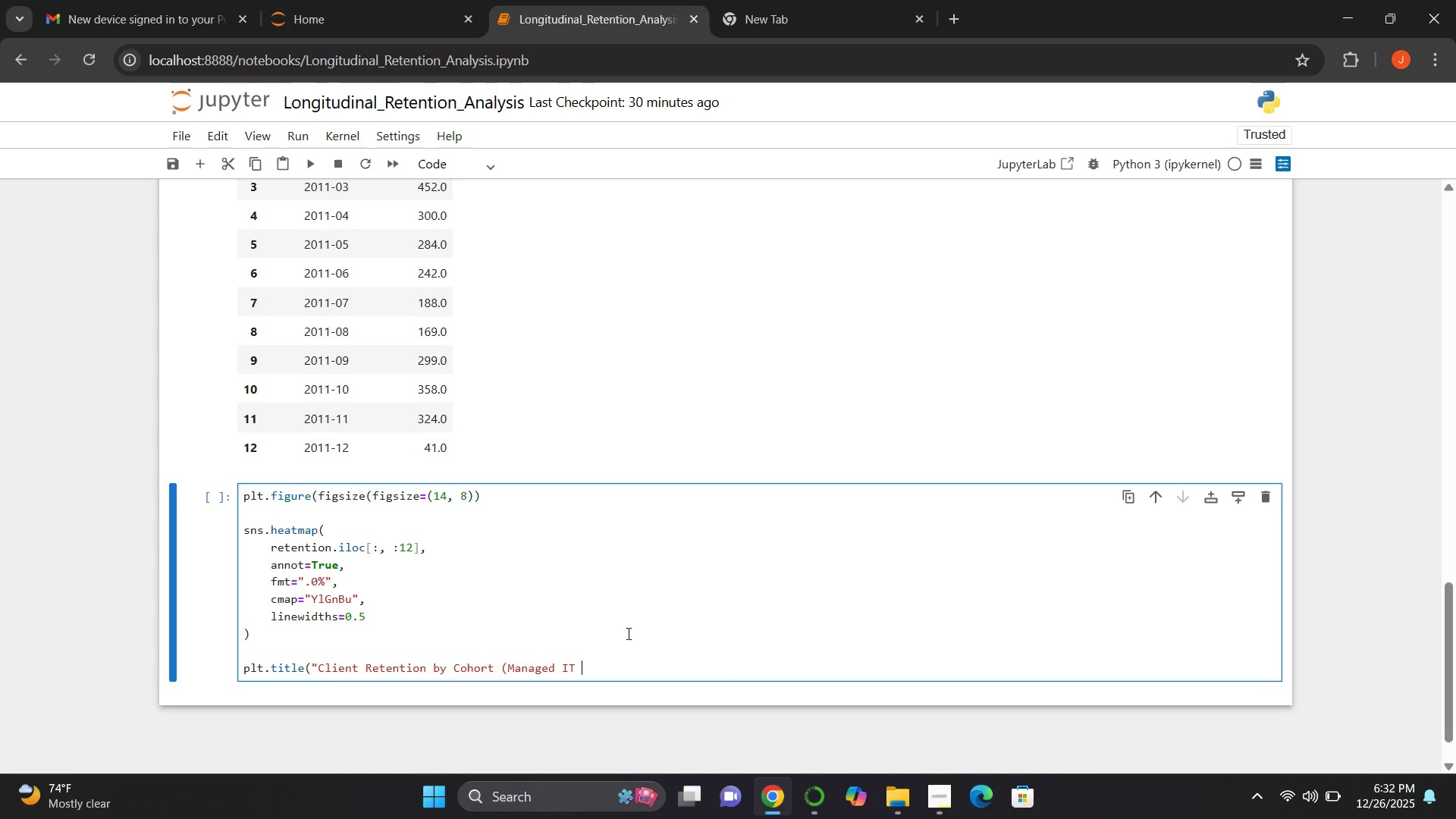 
hold_key(key=ShiftLeft, duration=0.52)
 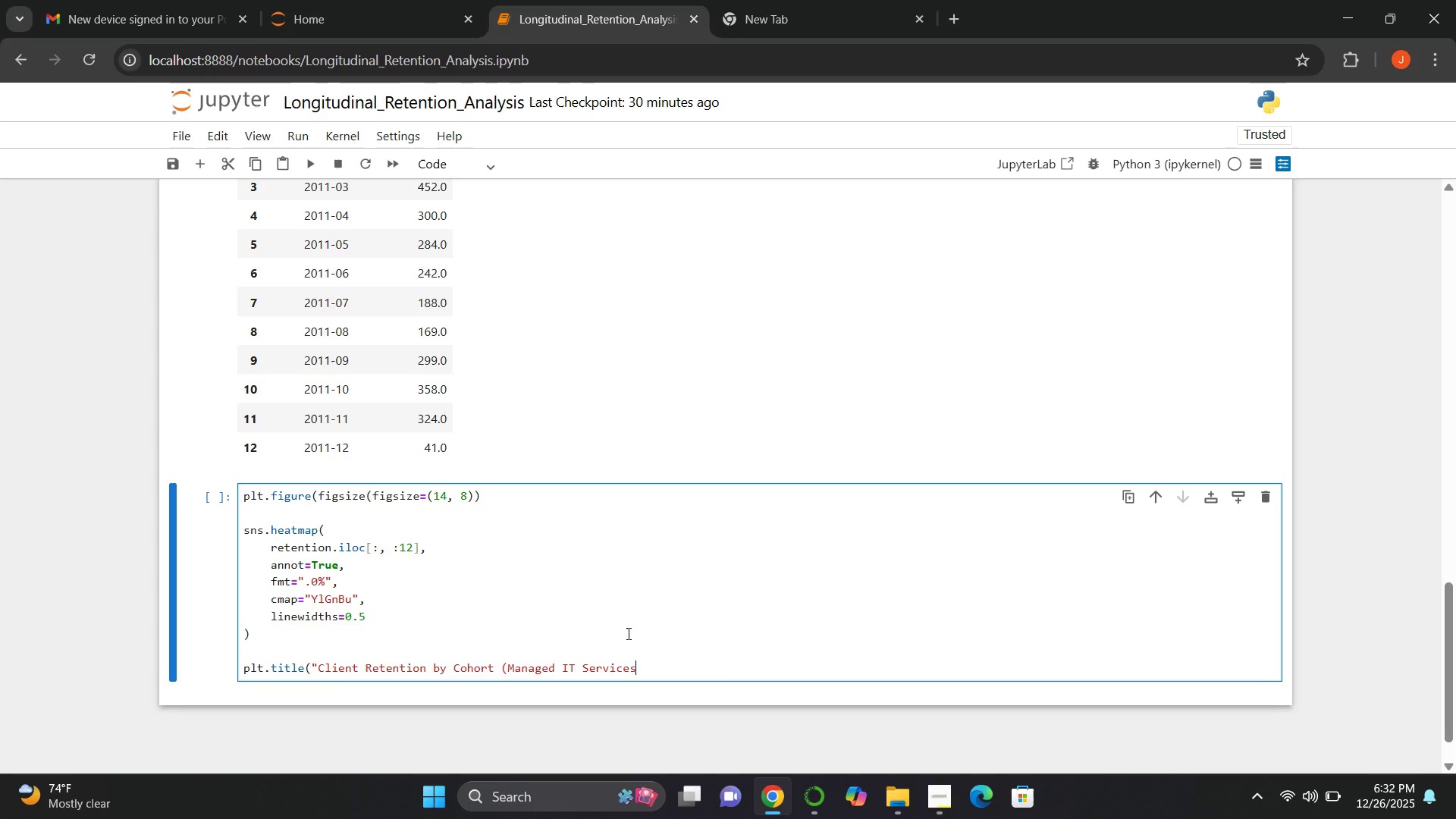 
hold_key(key=ShiftLeft, duration=1.5)
 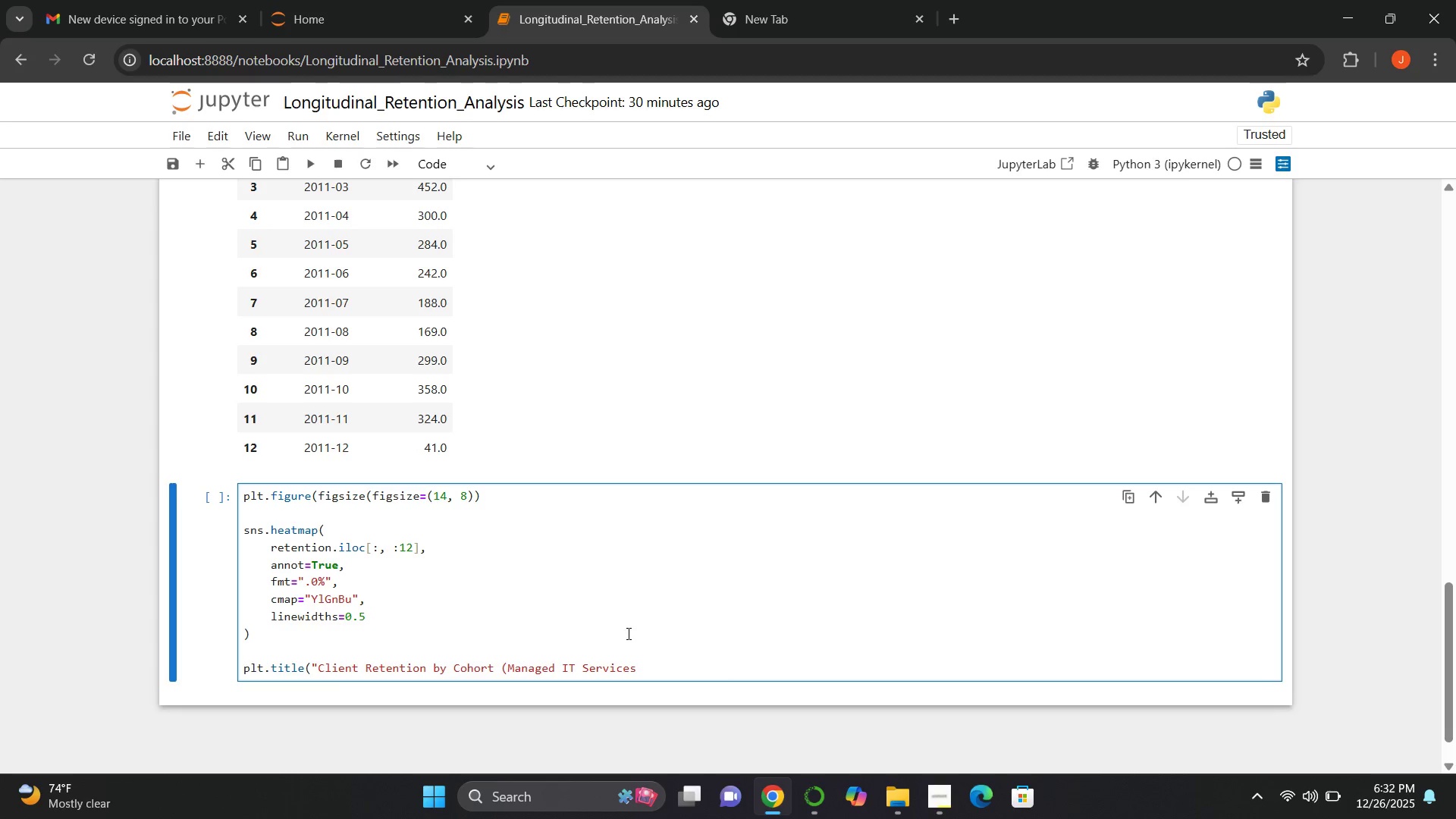 
hold_key(key=ShiftLeft, duration=1.52)
 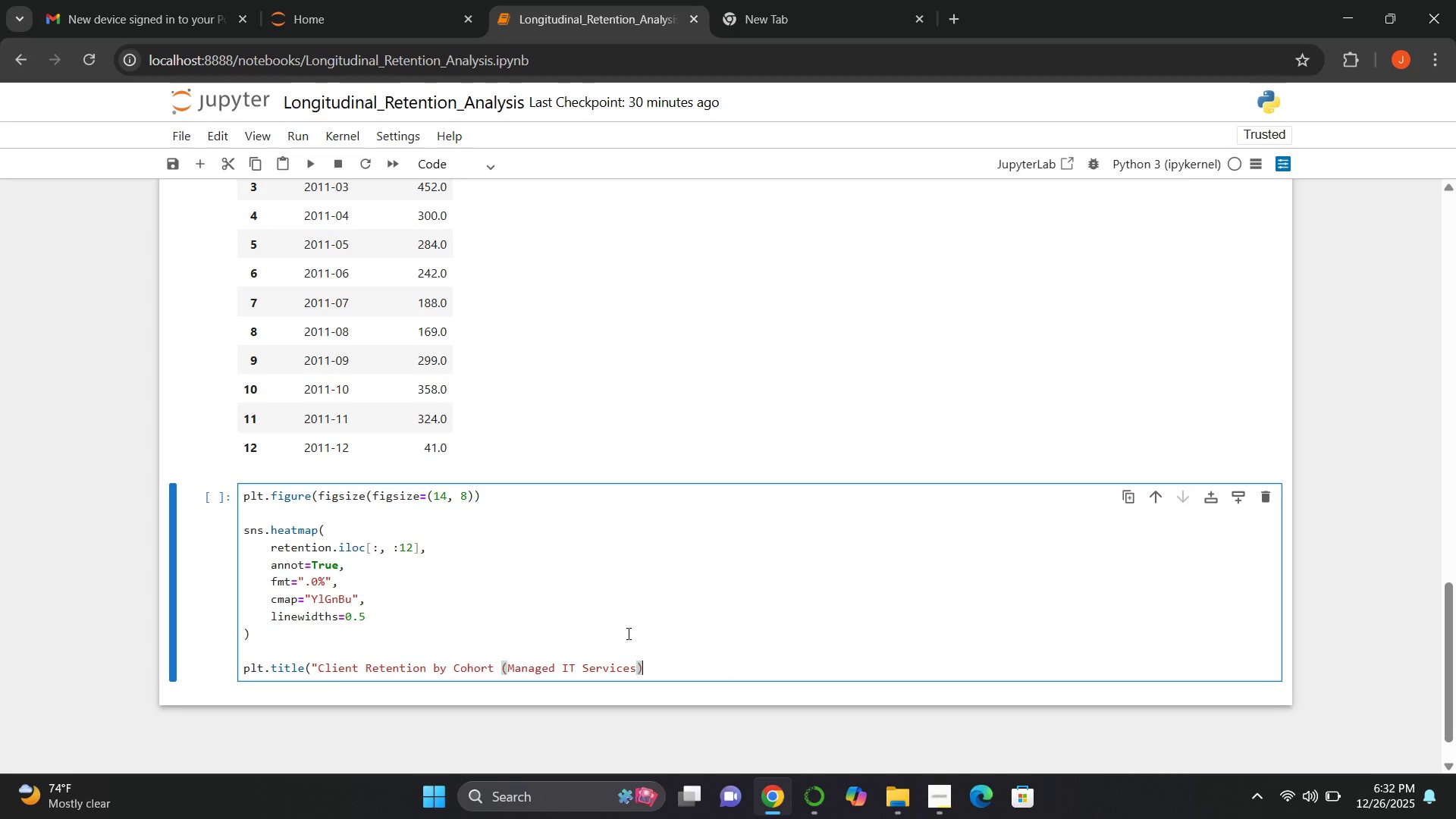 
key(Shift+0)
 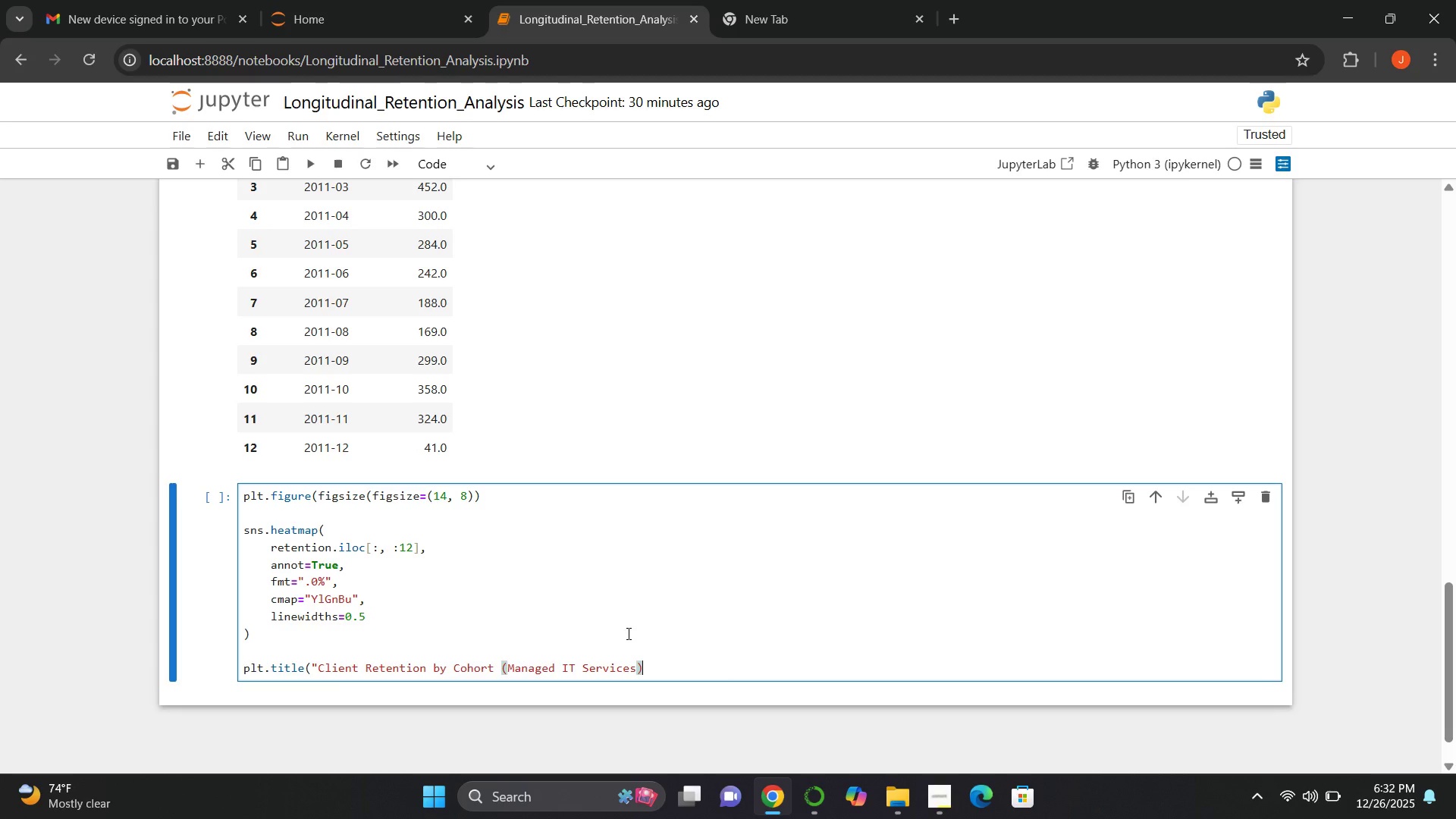 
key(Shift+Quote)
 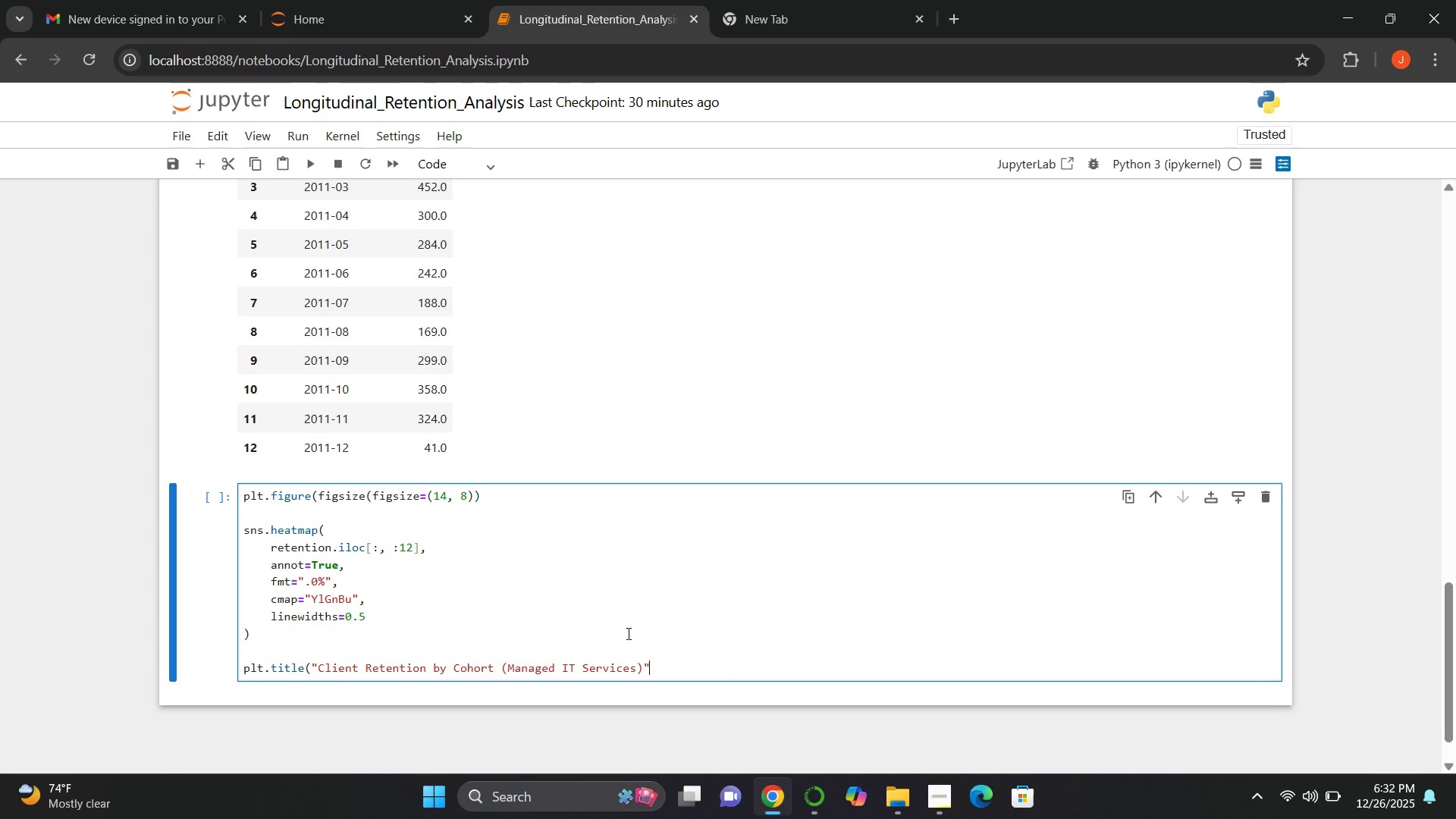 
key(Shift+0)
 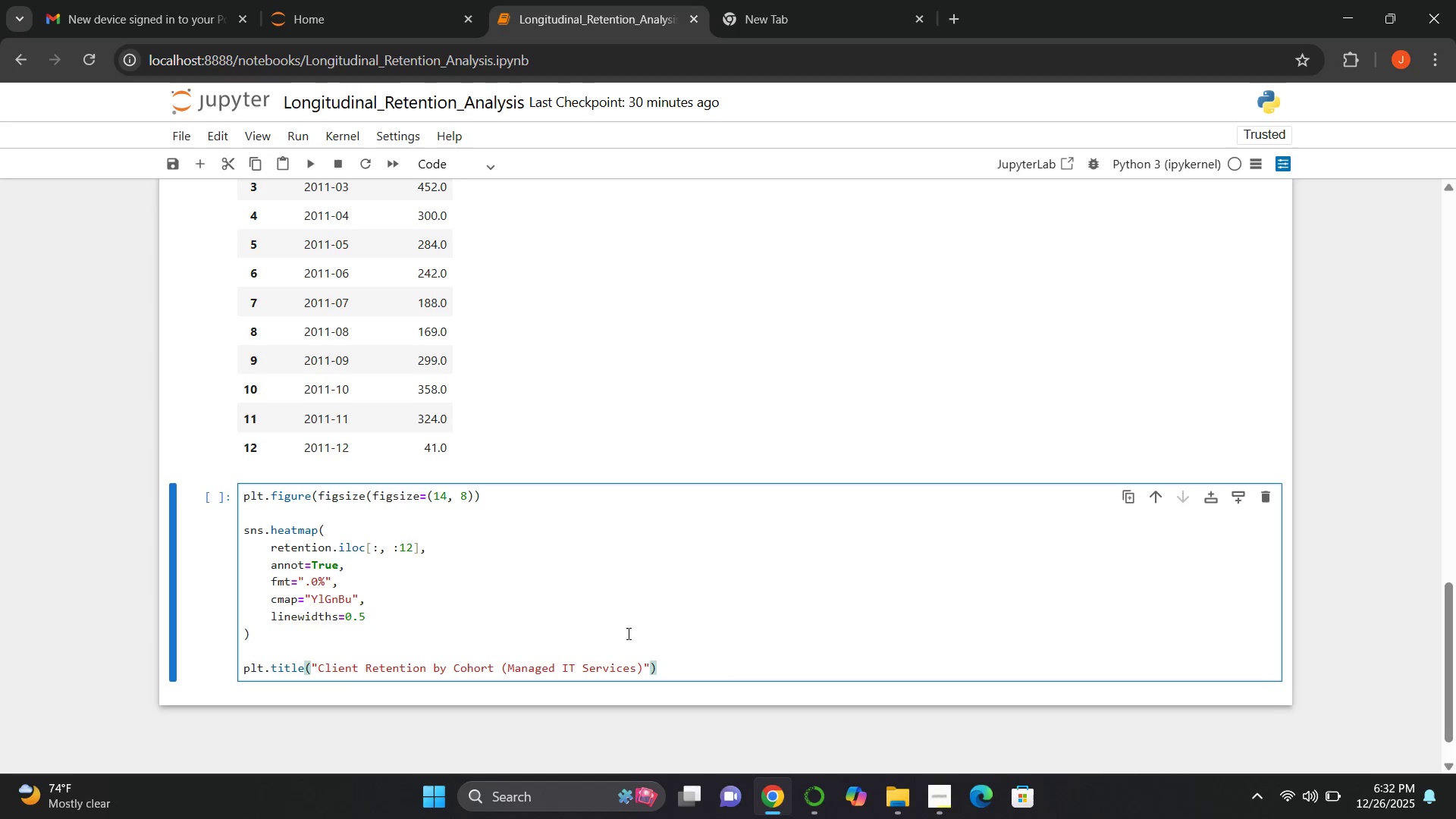 
key(Enter)
 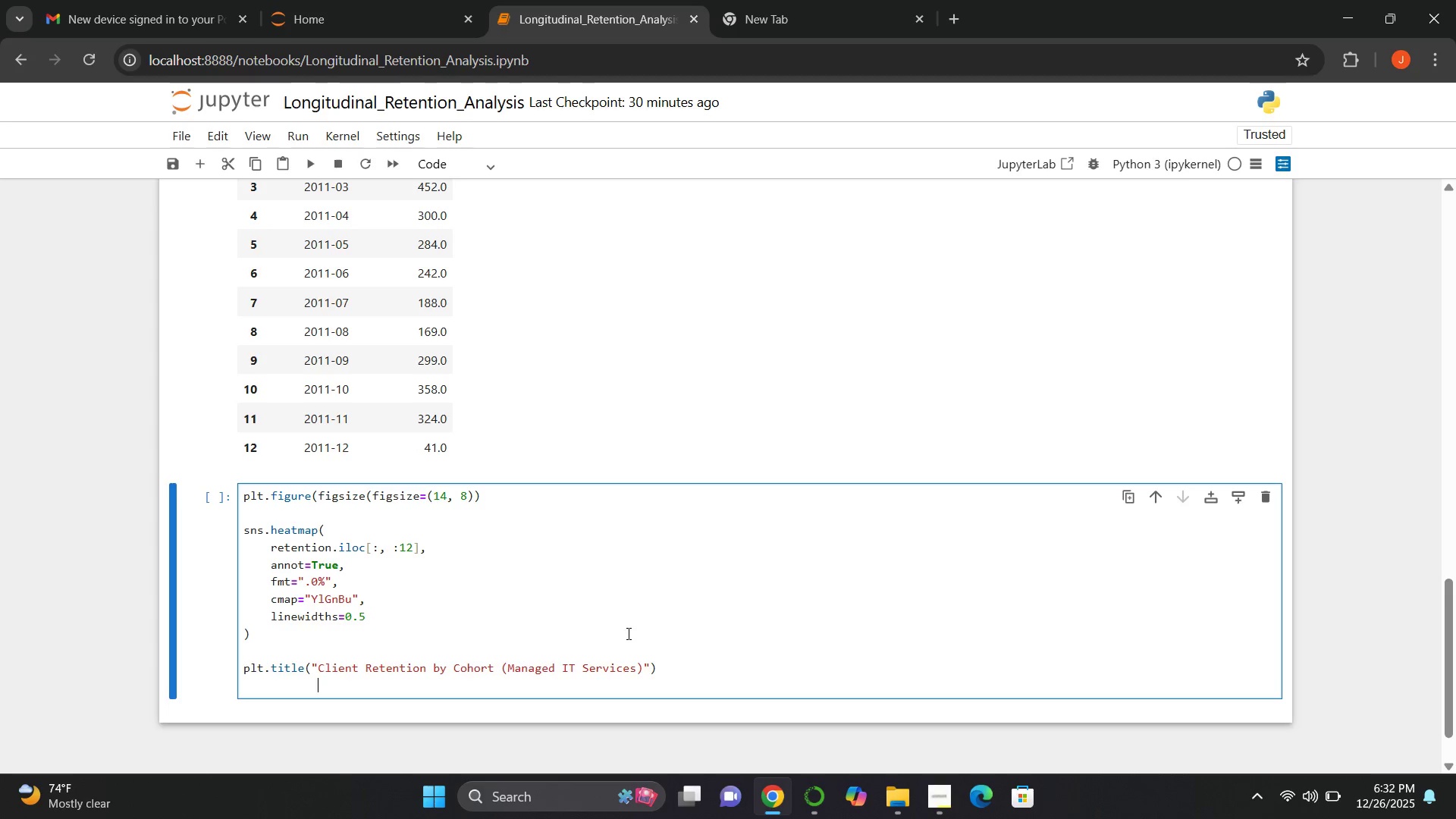 
key(Backspace)
key(Backspace)
key(Backspace)
type(plt.xlabel("Months Since First Serr)
key(Backspace)
type(vice Ticket"))
 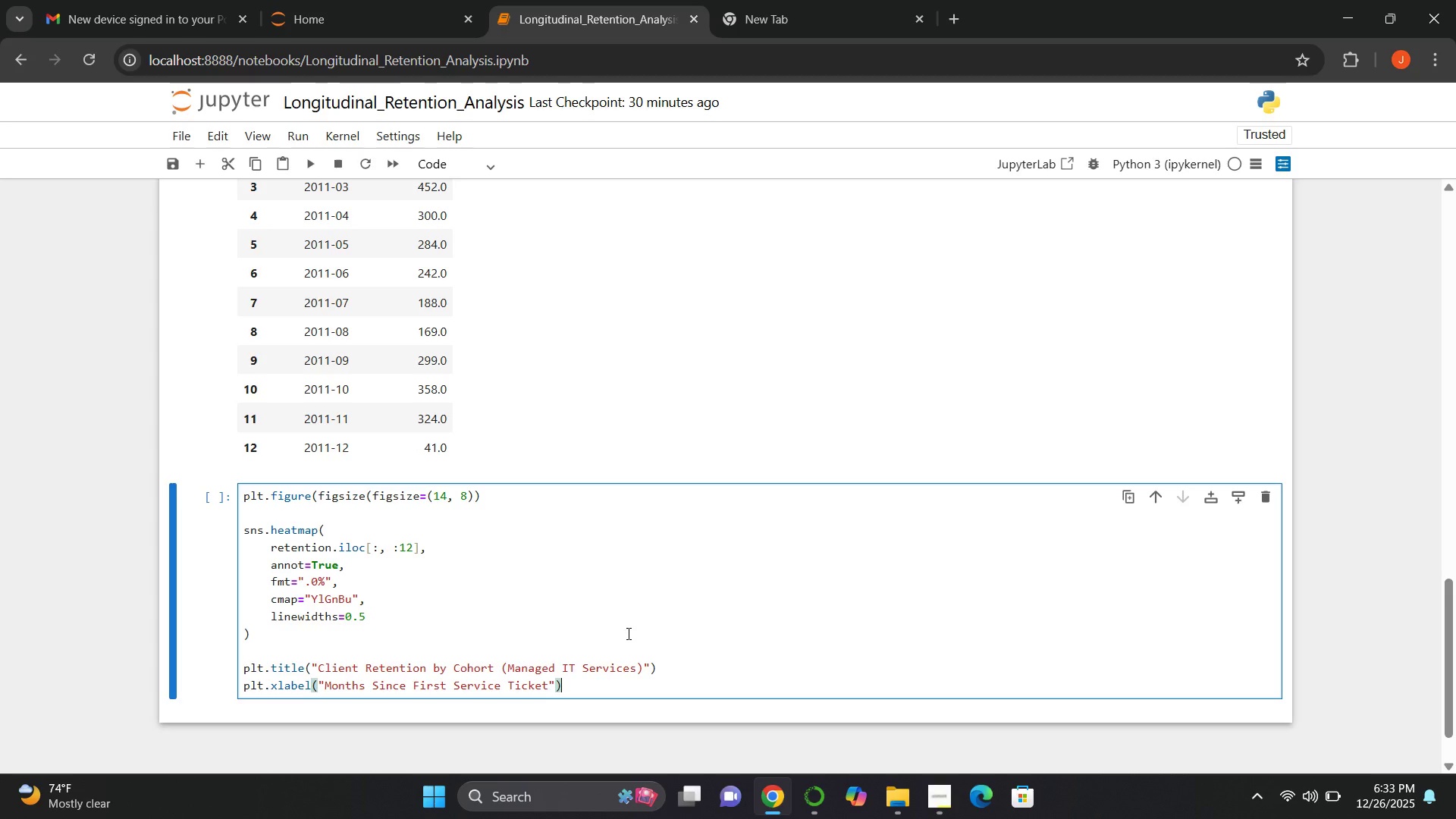 
key(Enter)
 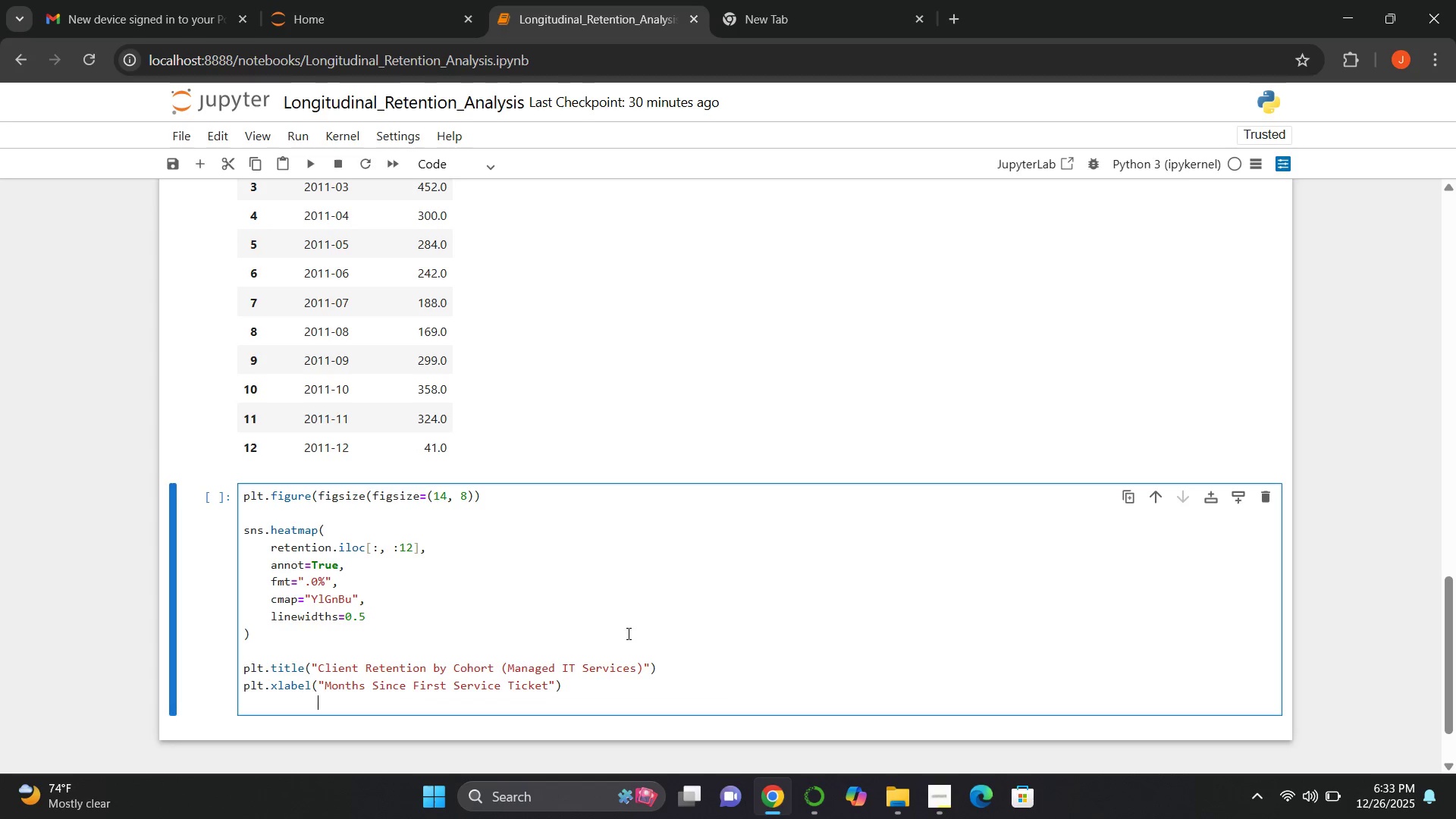 
type([Home]plt.ylabel("Cohort Month"))
 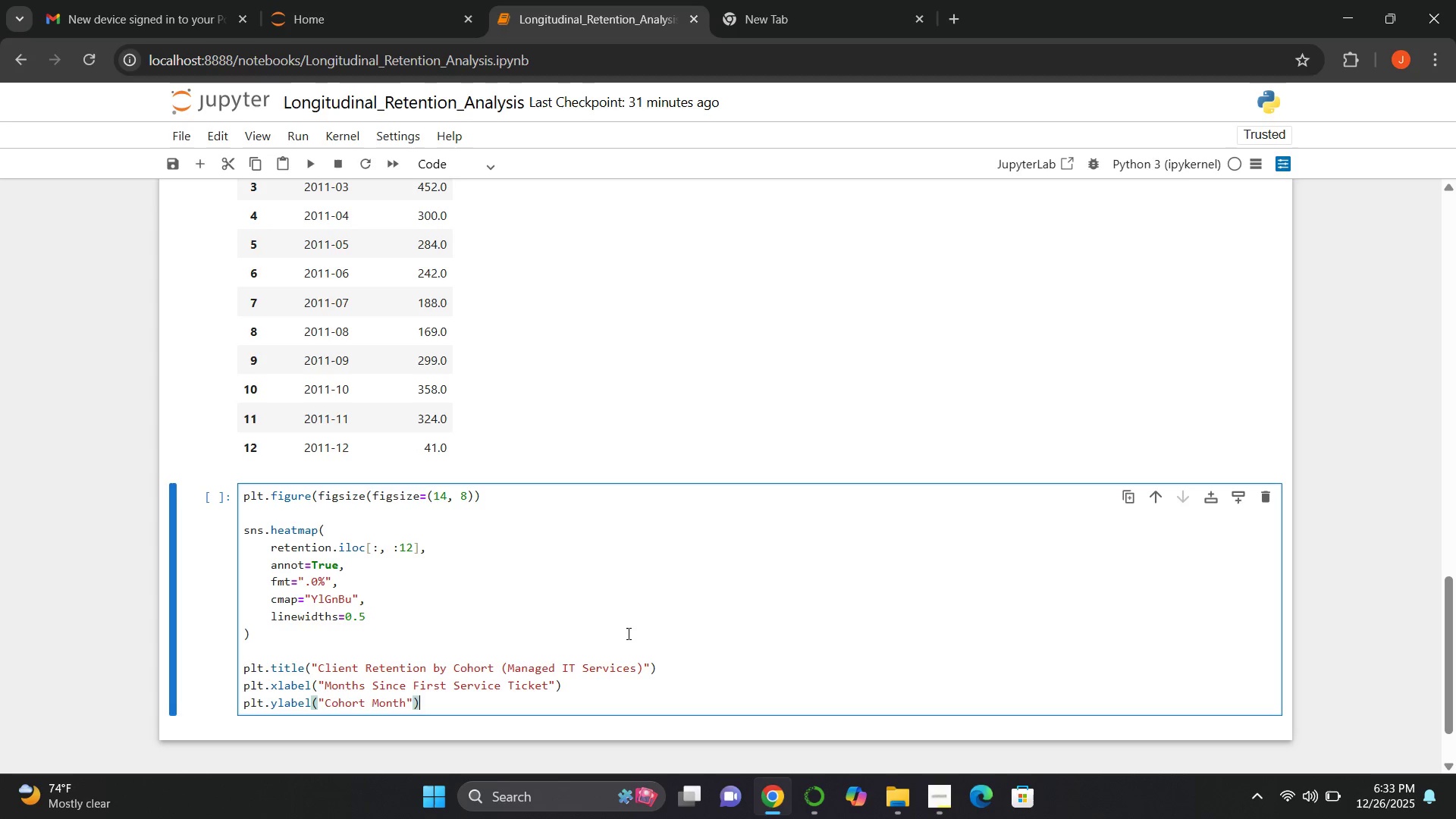 
key(Enter)
 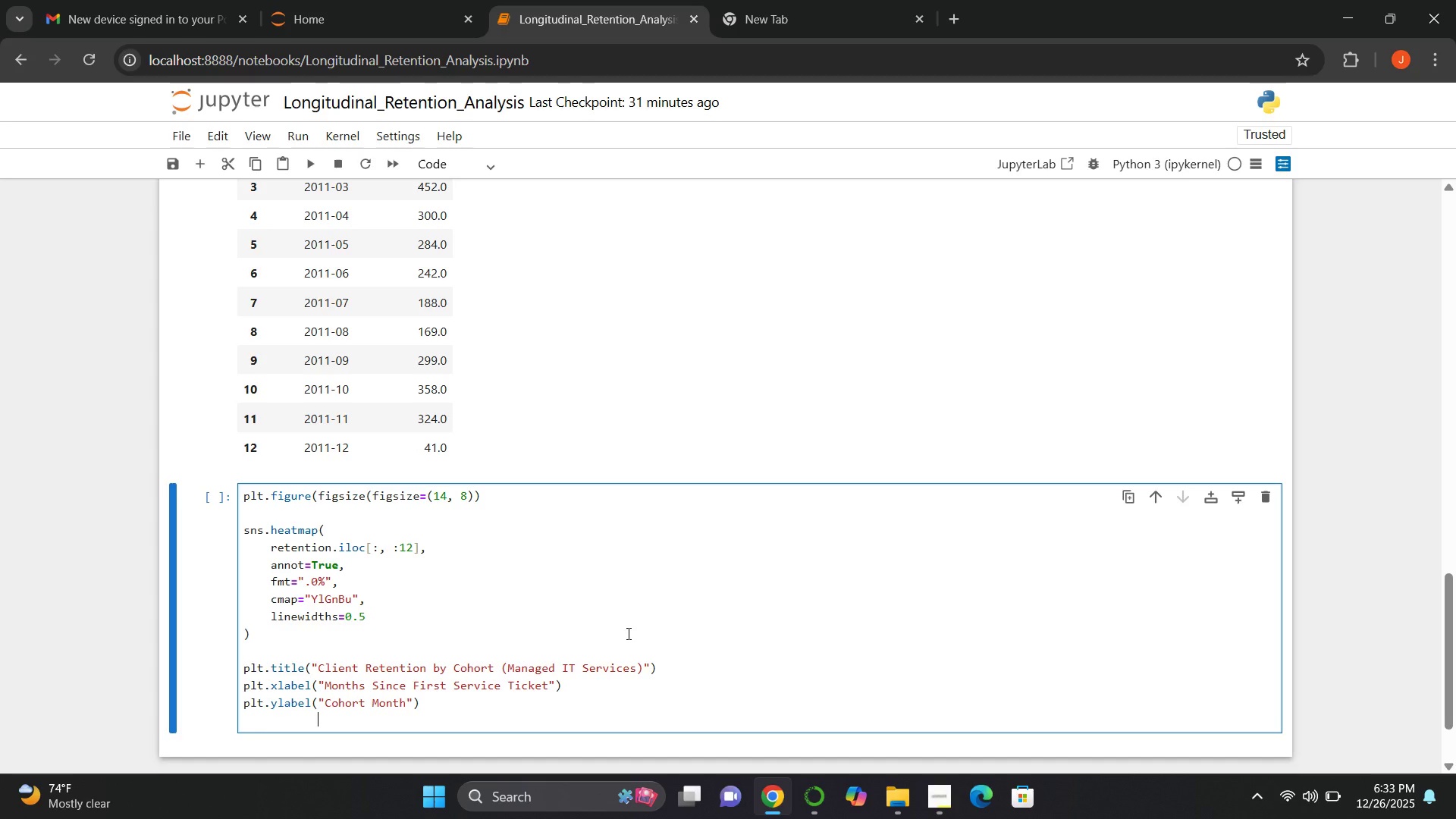 
type([Home]plt.show)
 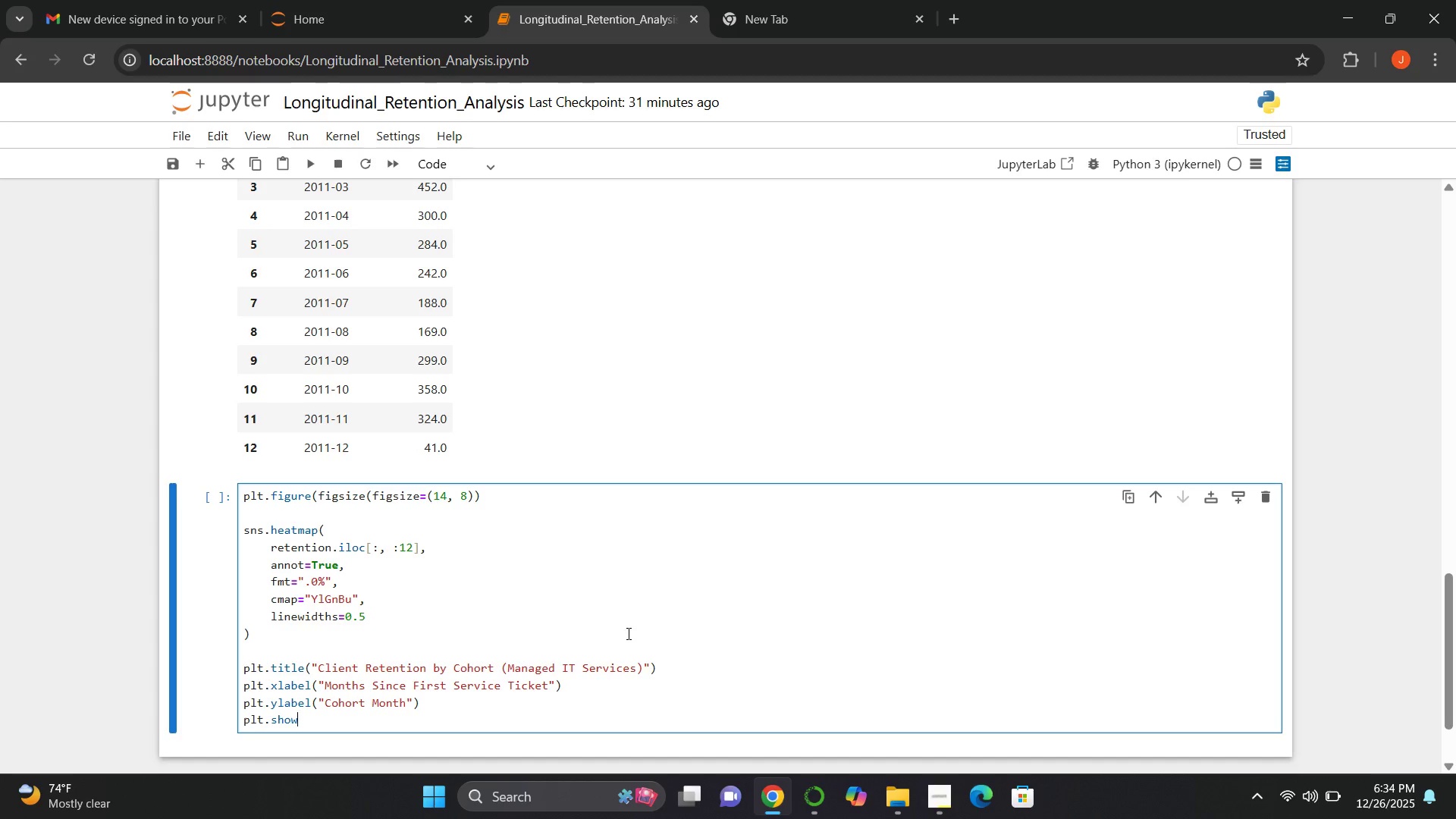 
type(())
 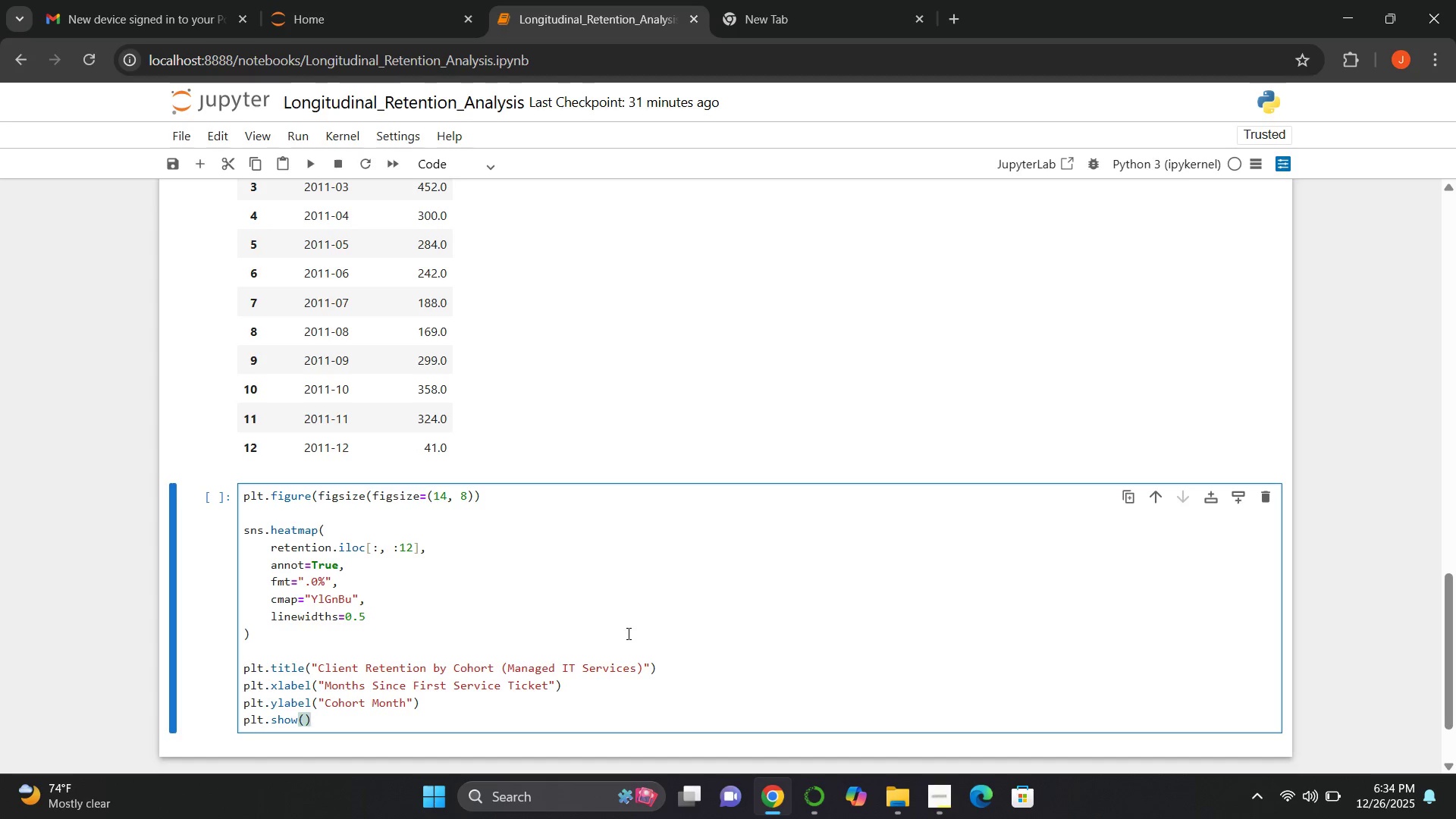 
hold_key(key=ShiftRight, duration=1.5)
 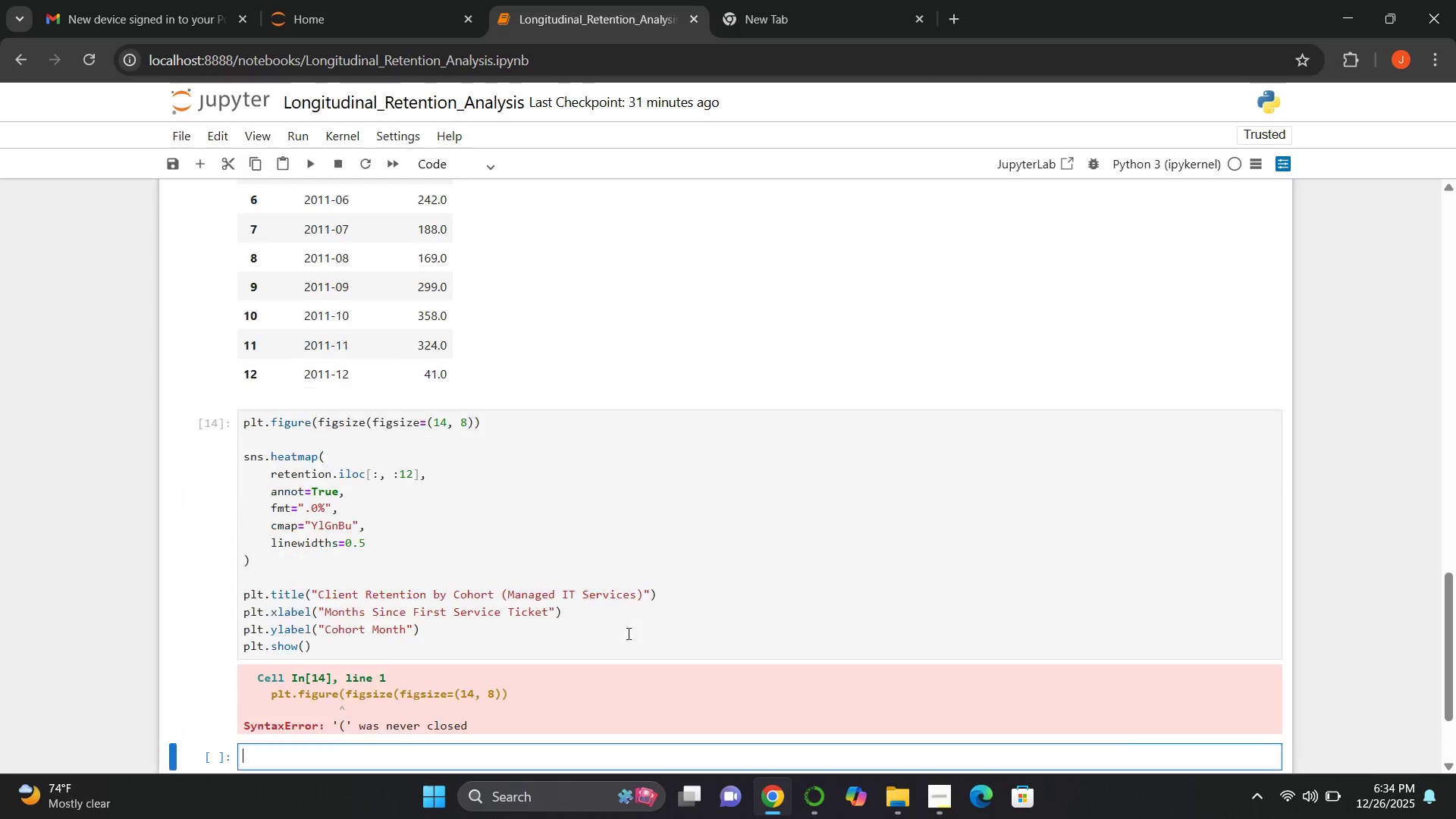 
key(Shift+Enter)
 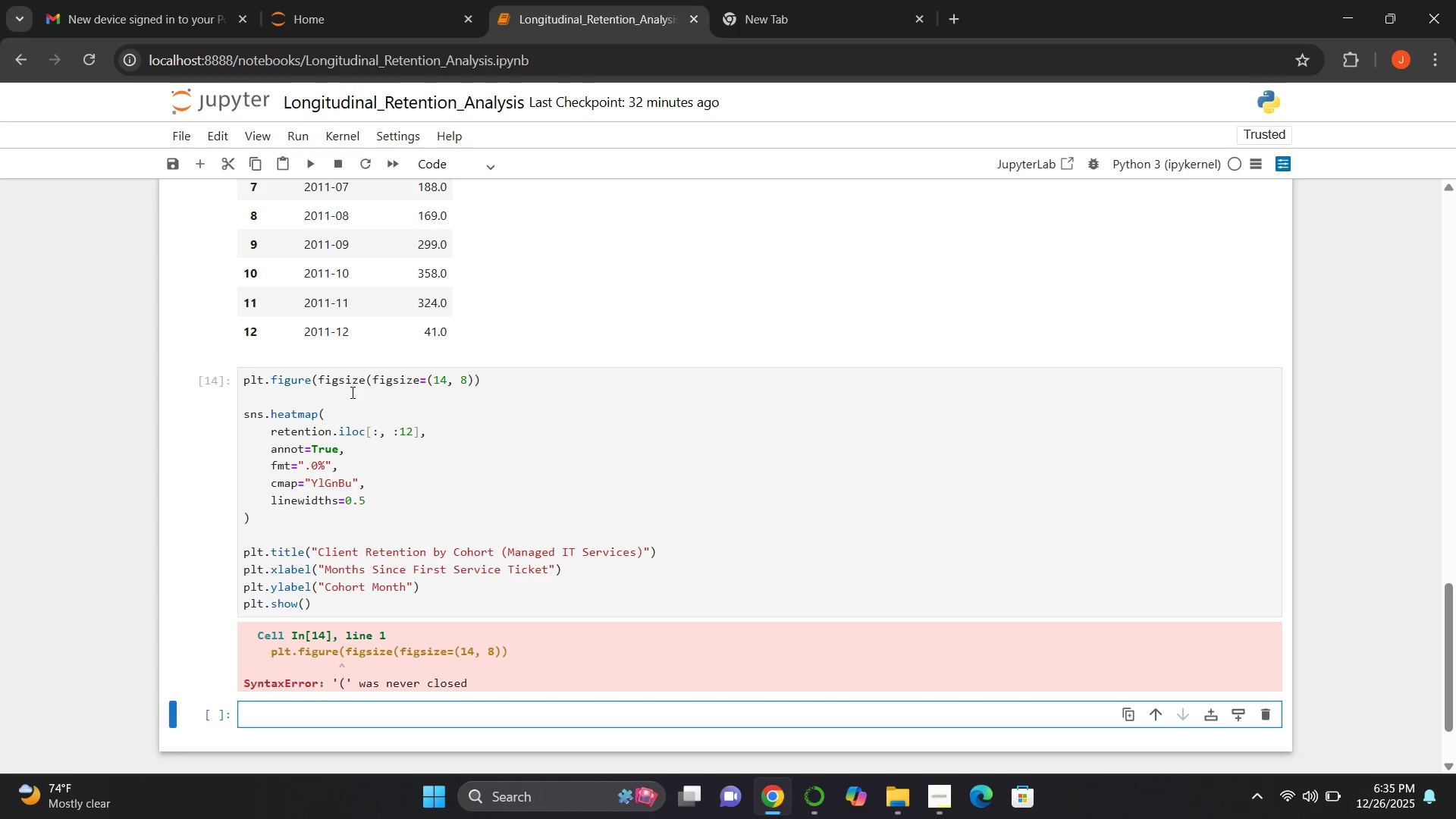 
wait(60.88)
 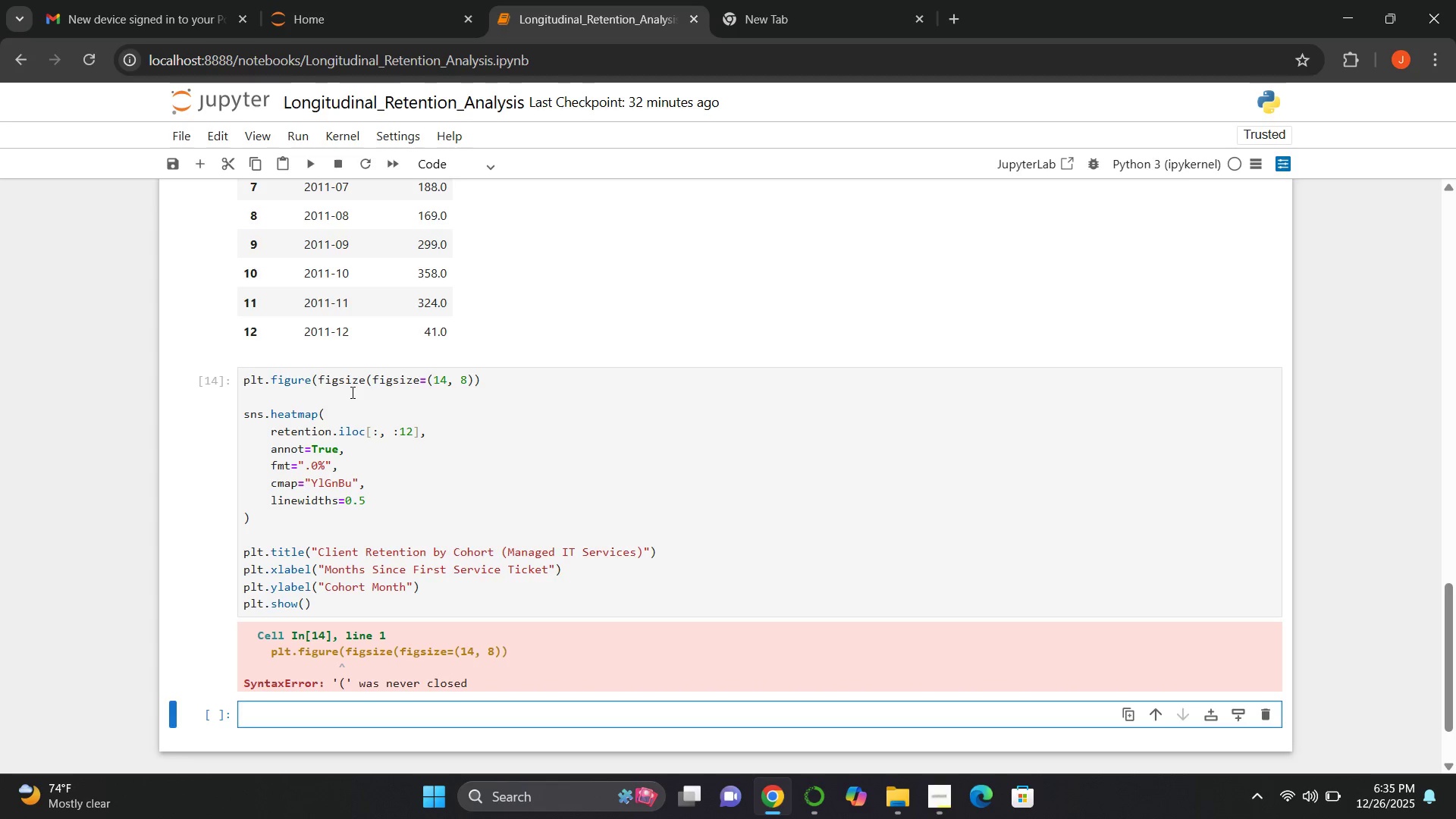 
left_click([378, 379])
 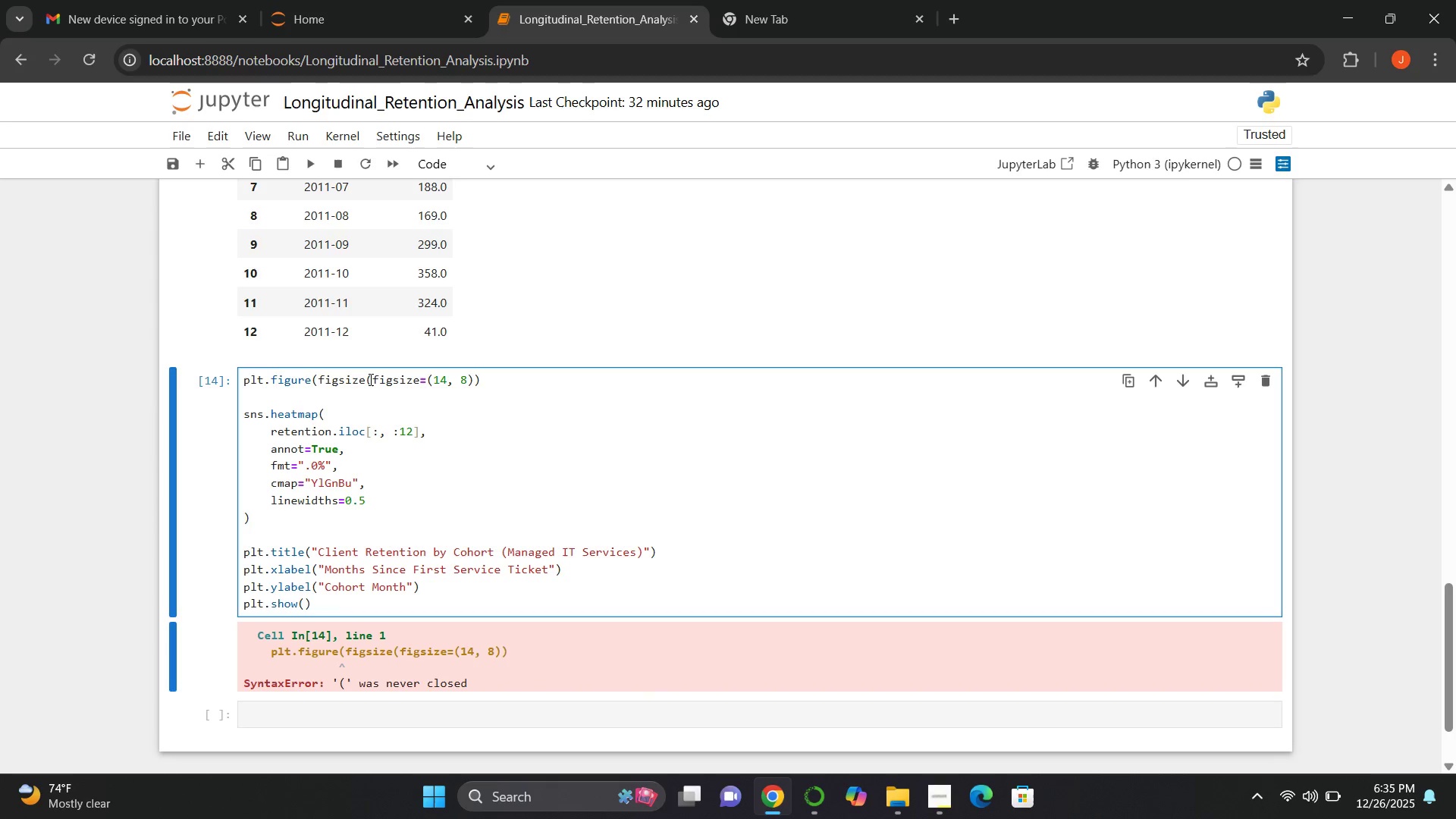 
left_click([369, 379])
 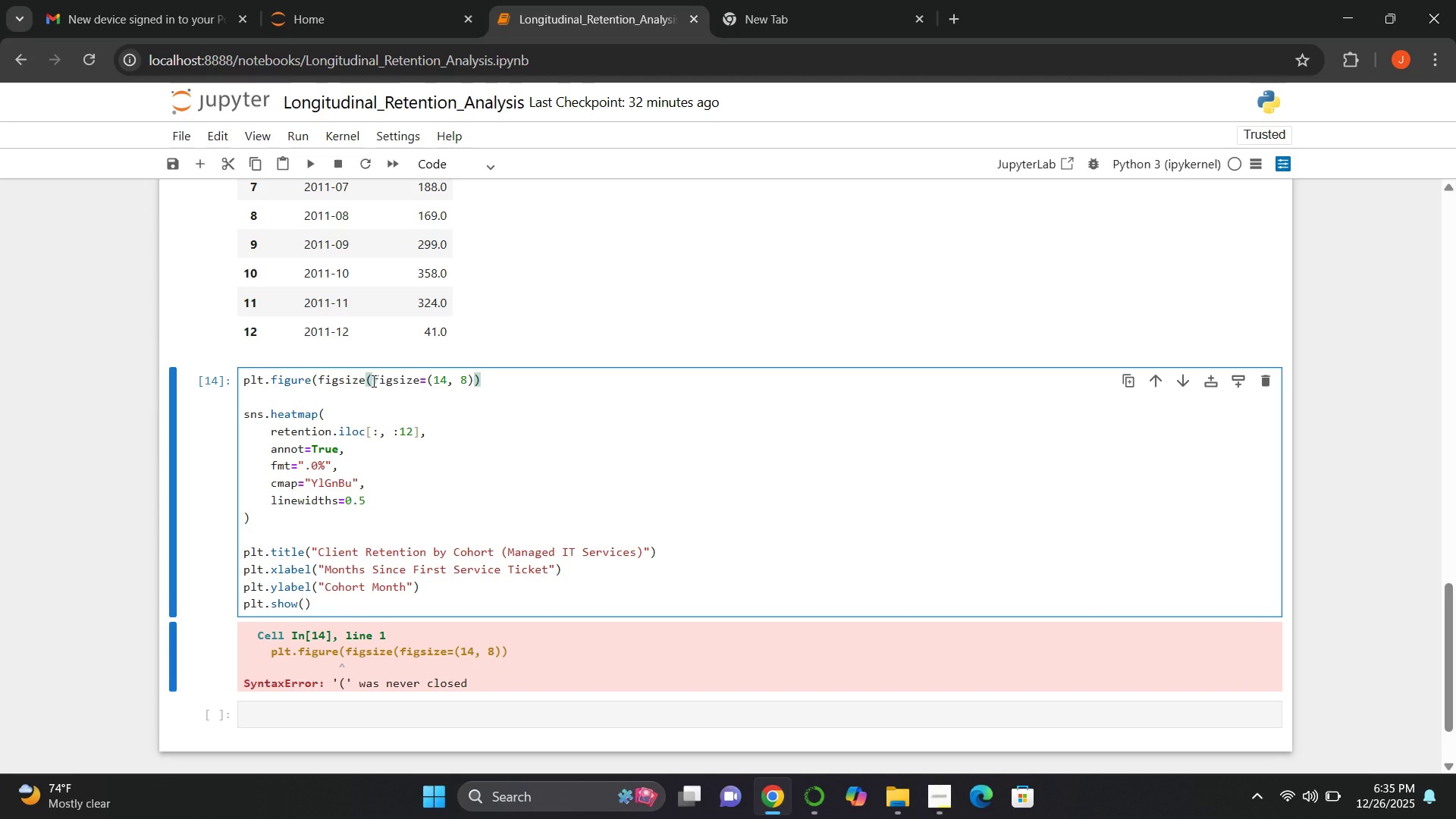 
left_click([372, 381])
 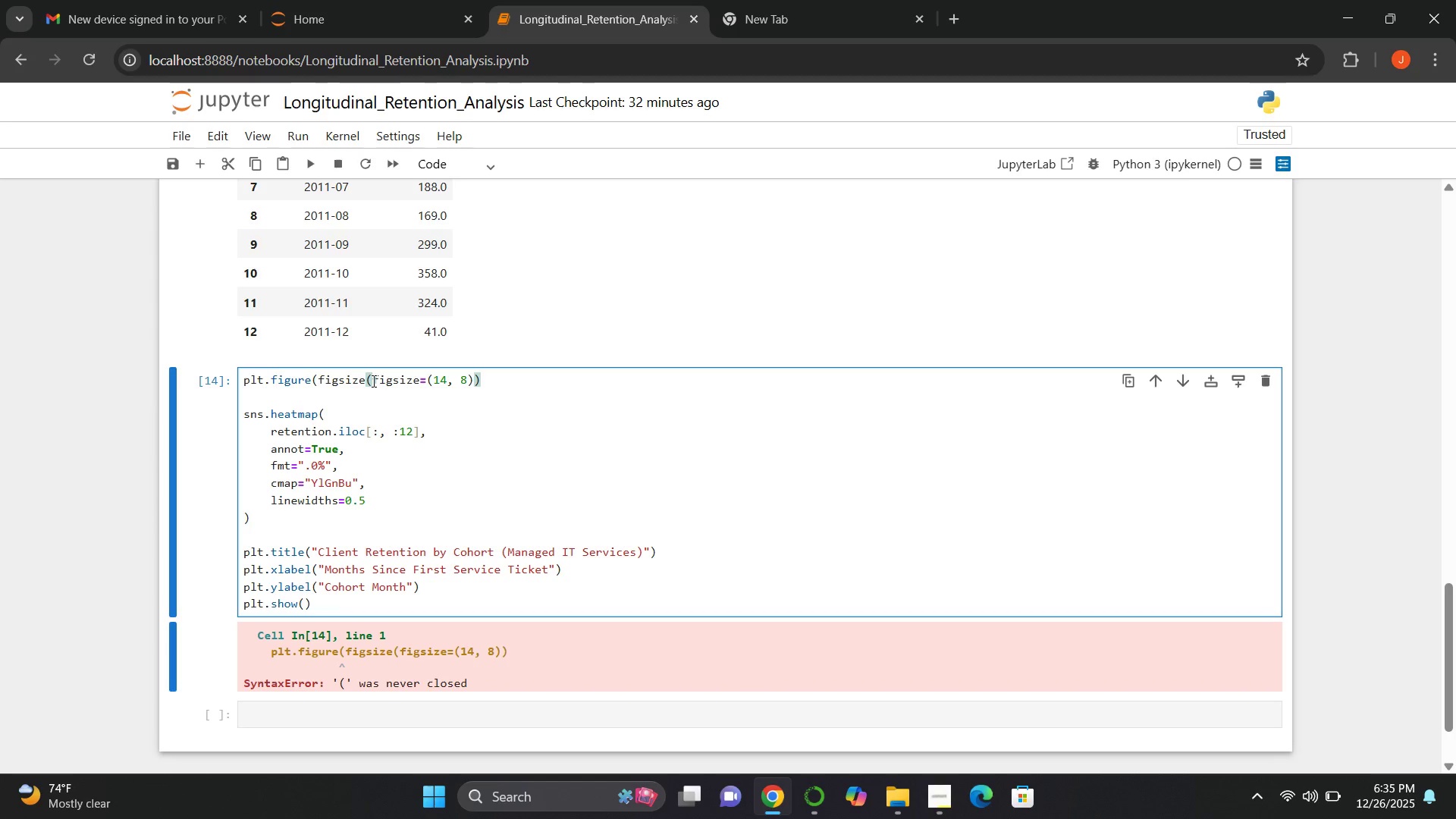 
key(Backspace)
 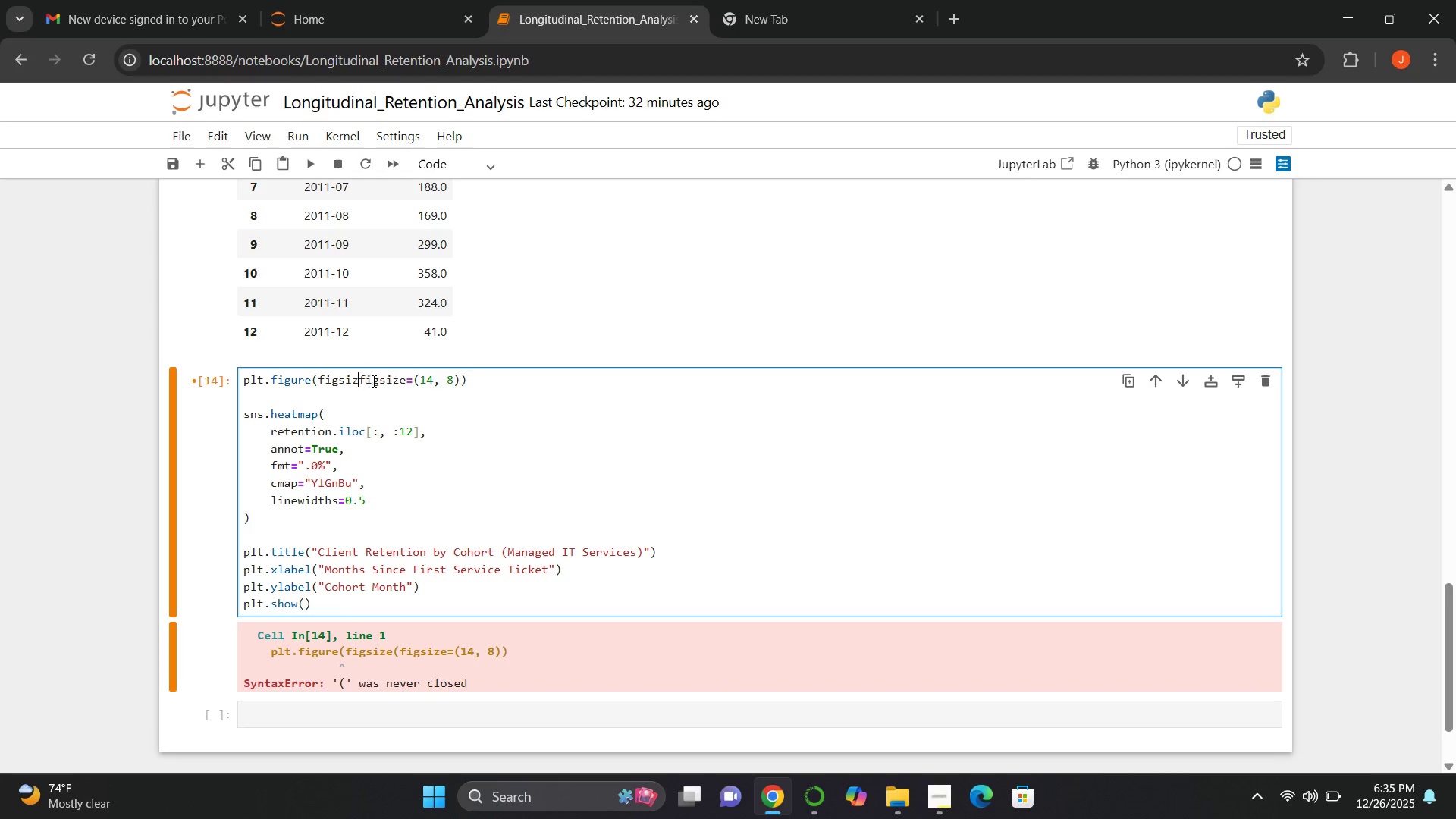 
key(Backspace)
 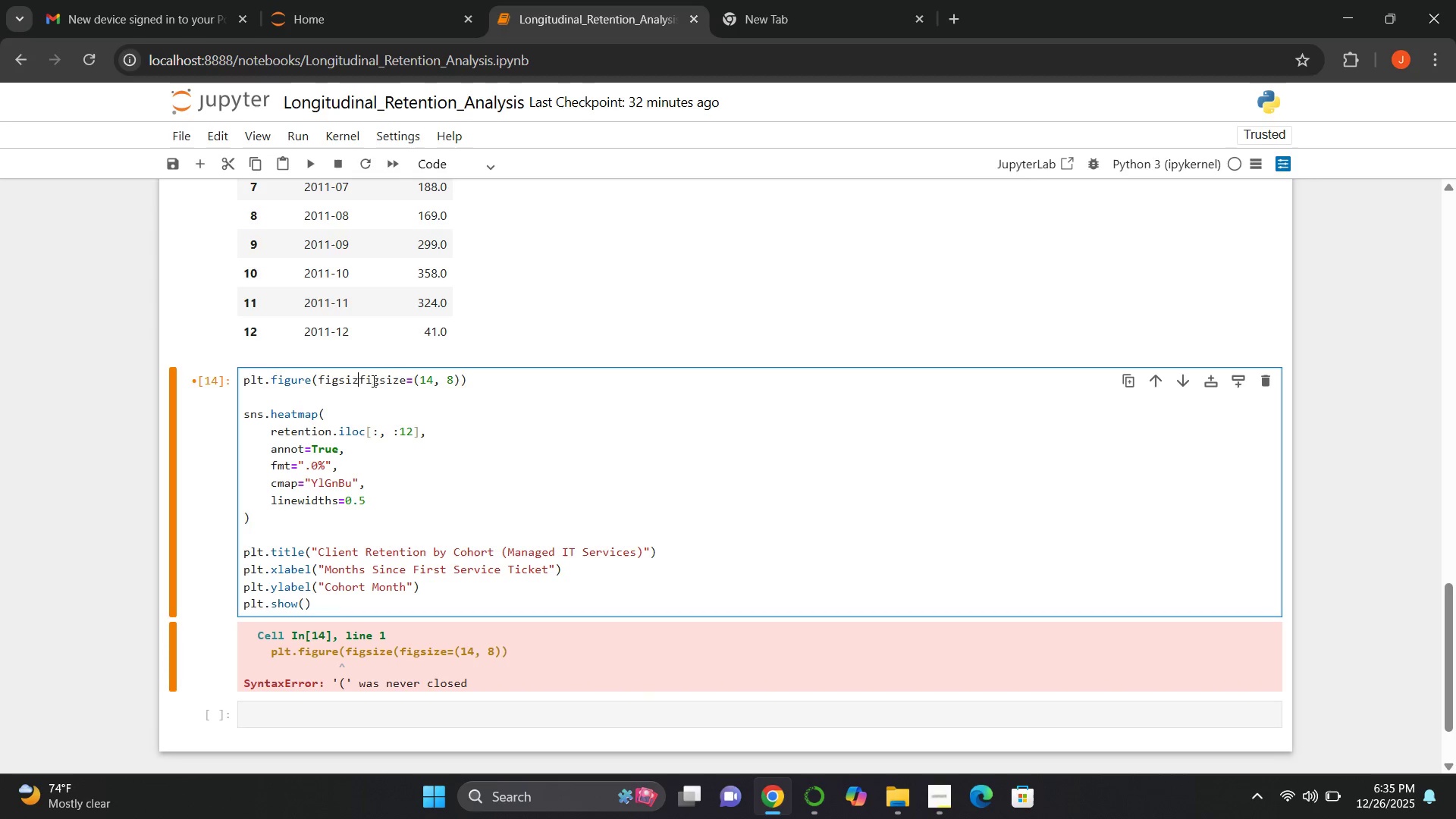 
key(Backspace)
 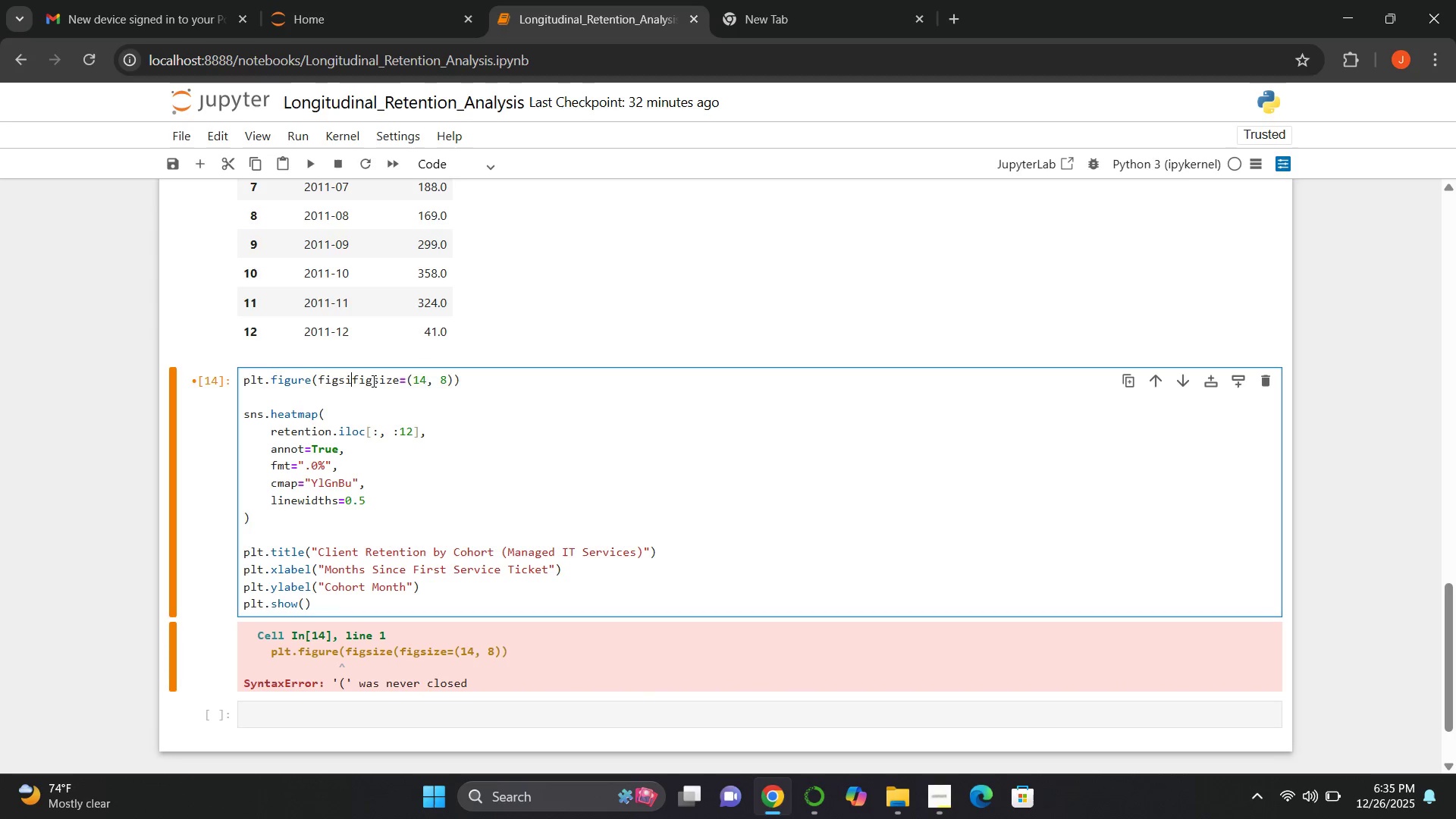 
key(Backspace)
 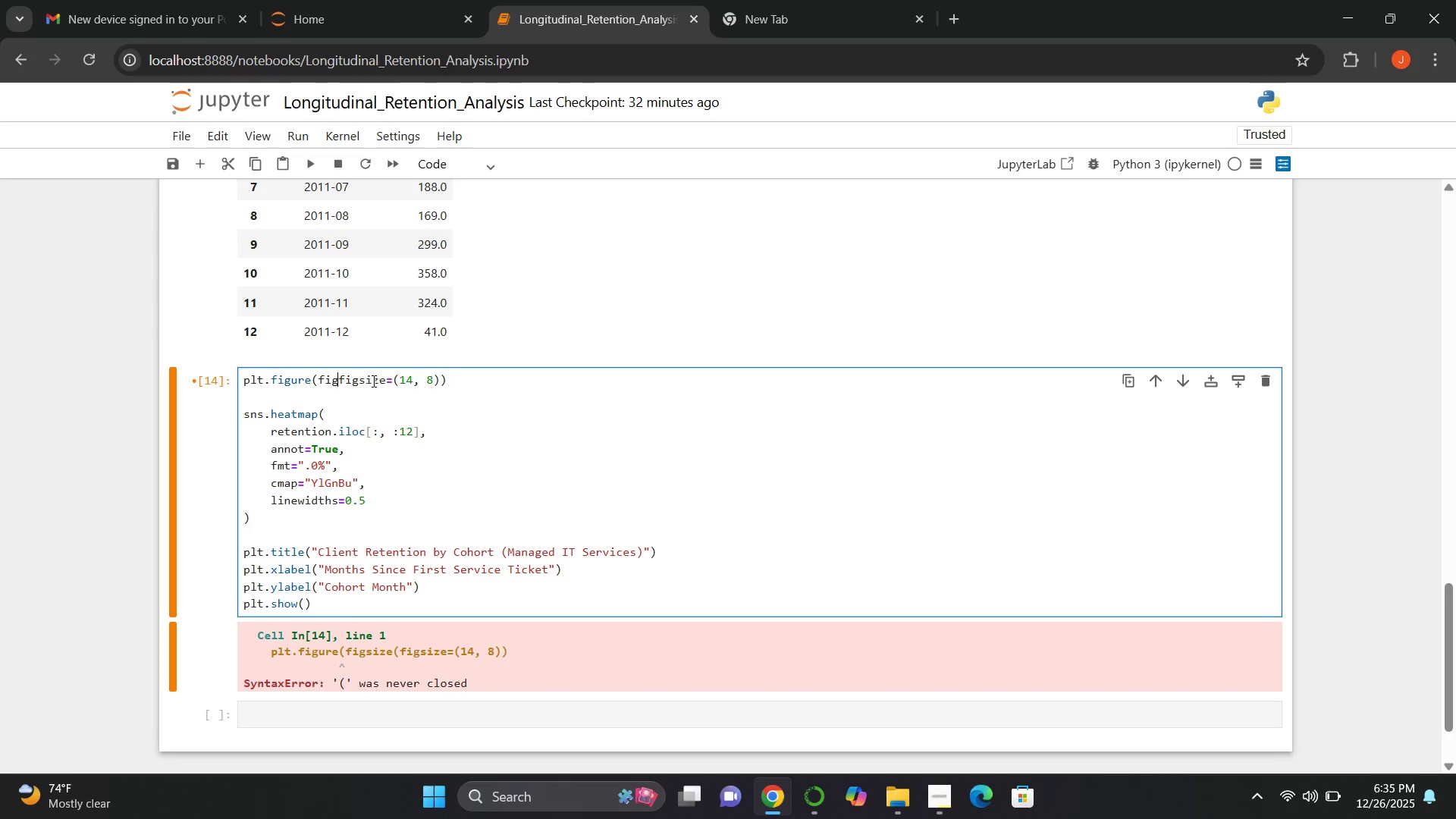 
key(Backspace)
 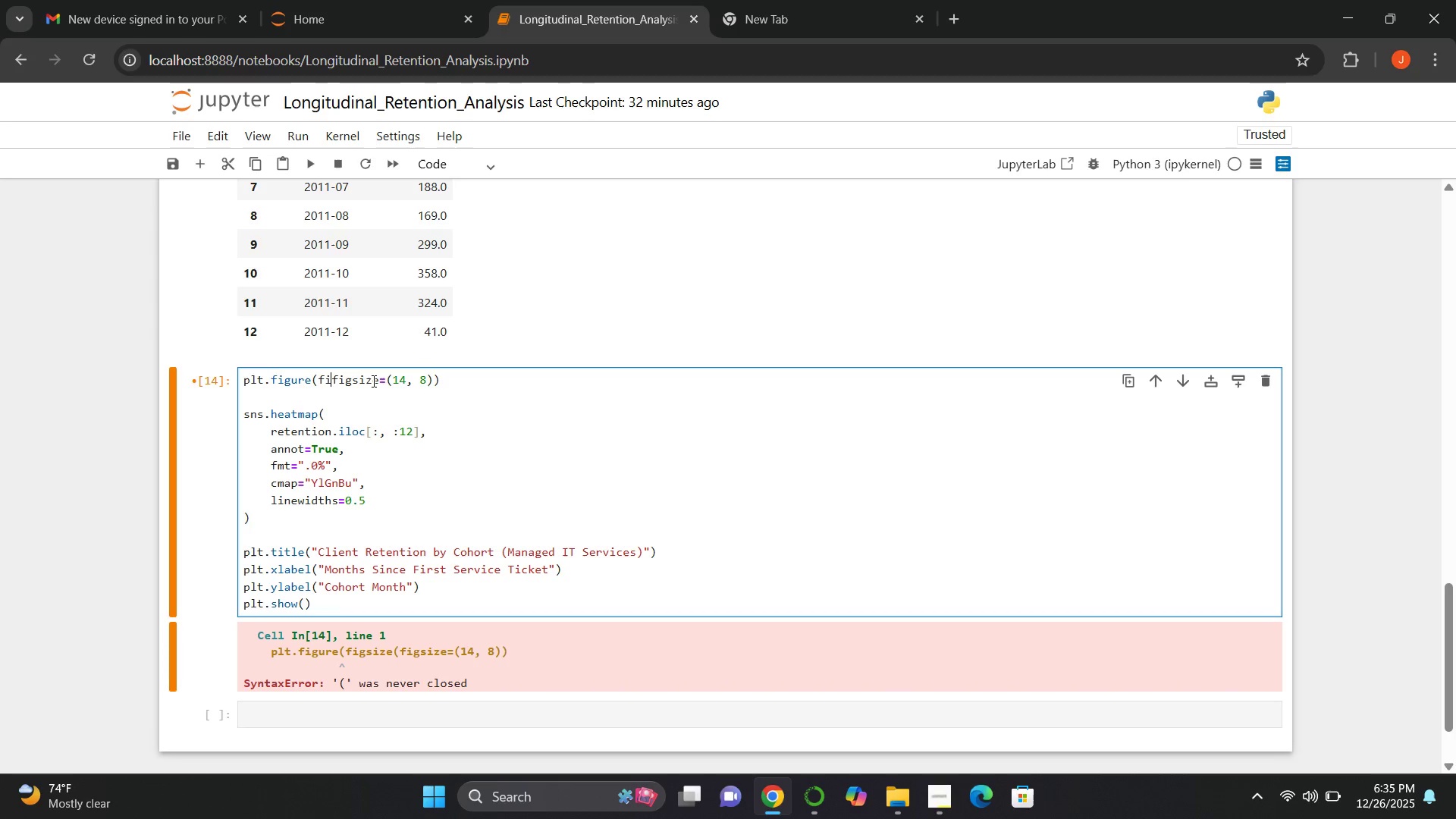 
key(Backspace)
 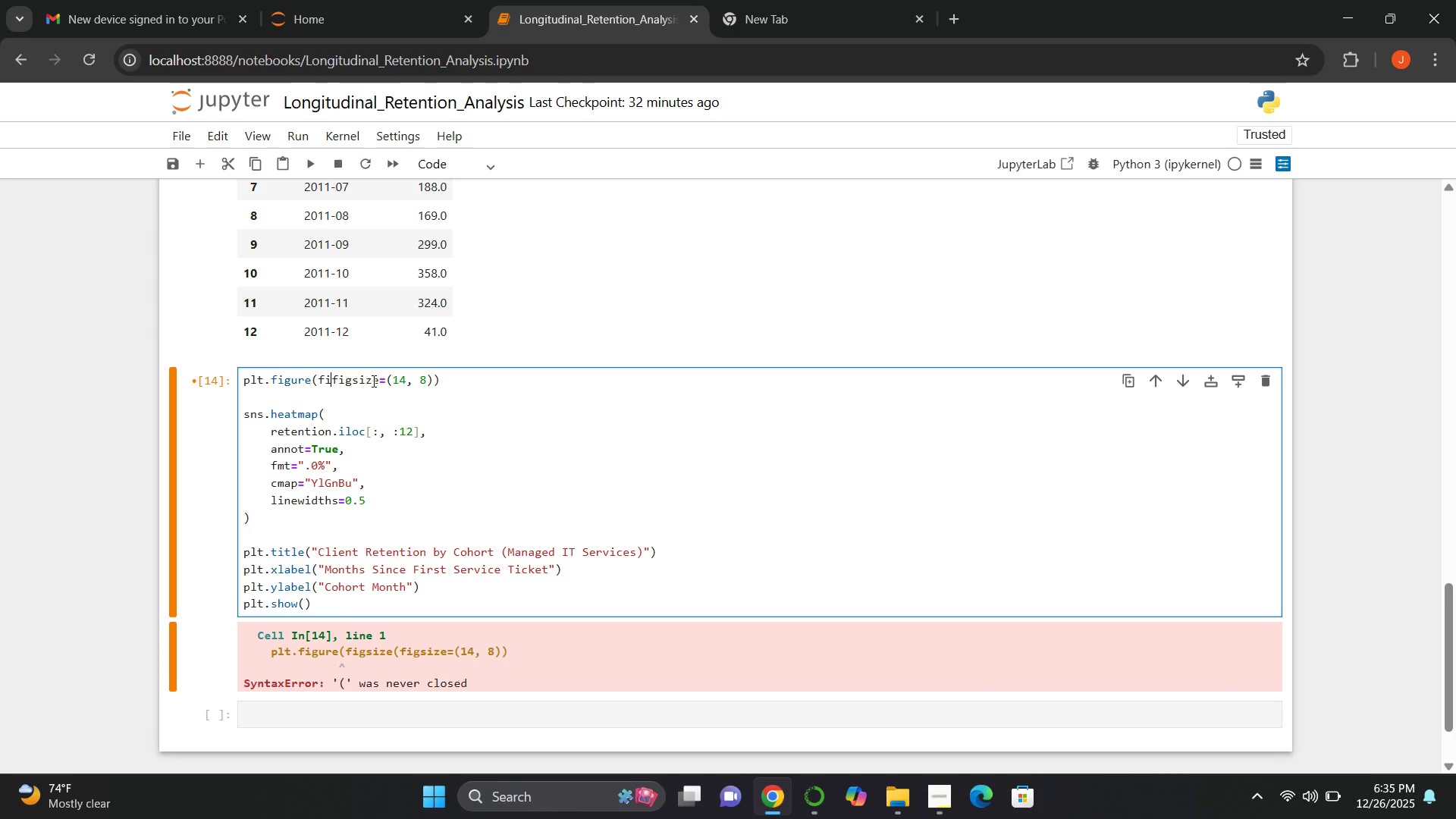 
key(Backspace)
 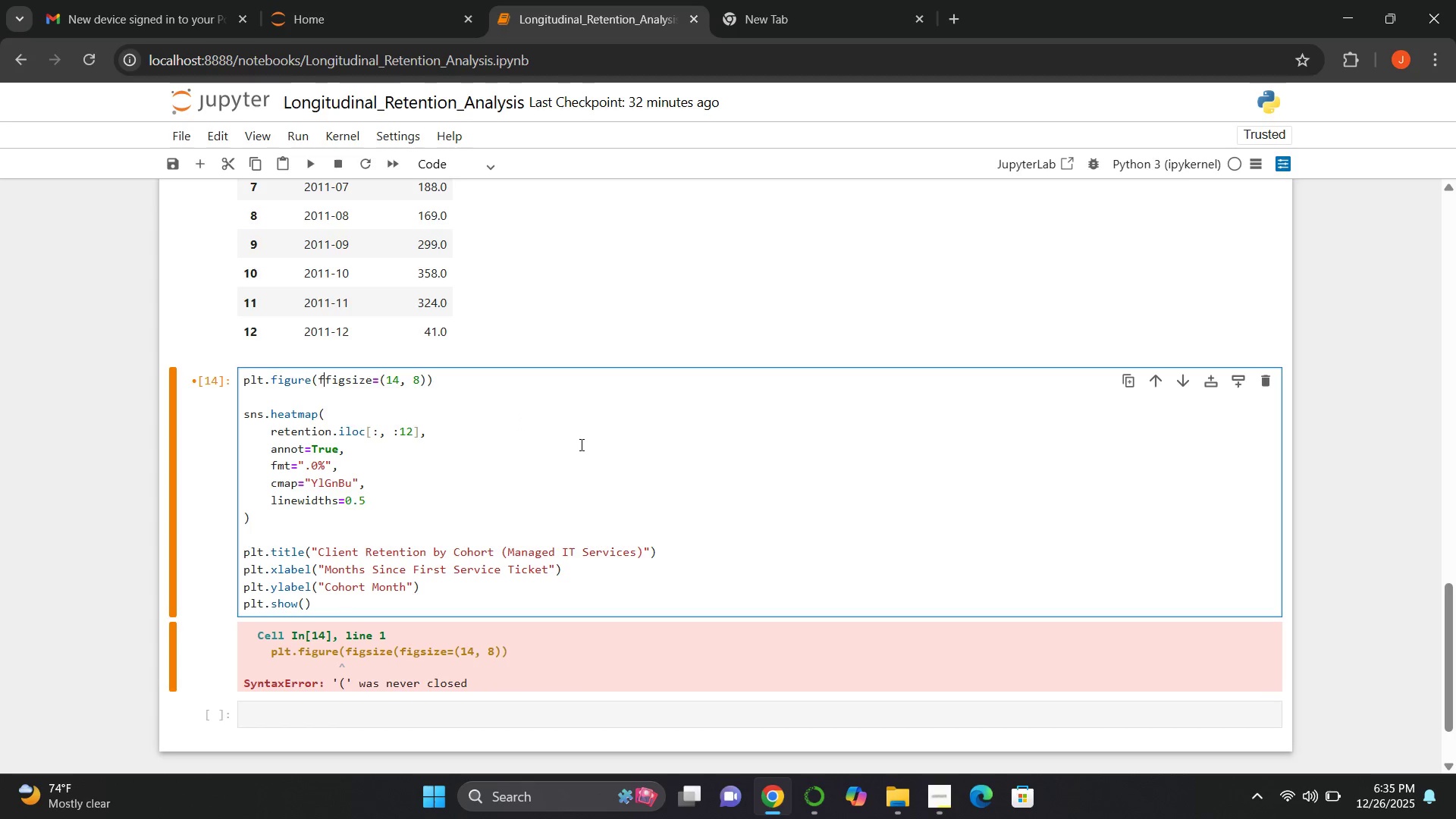 
key(Backspace)
 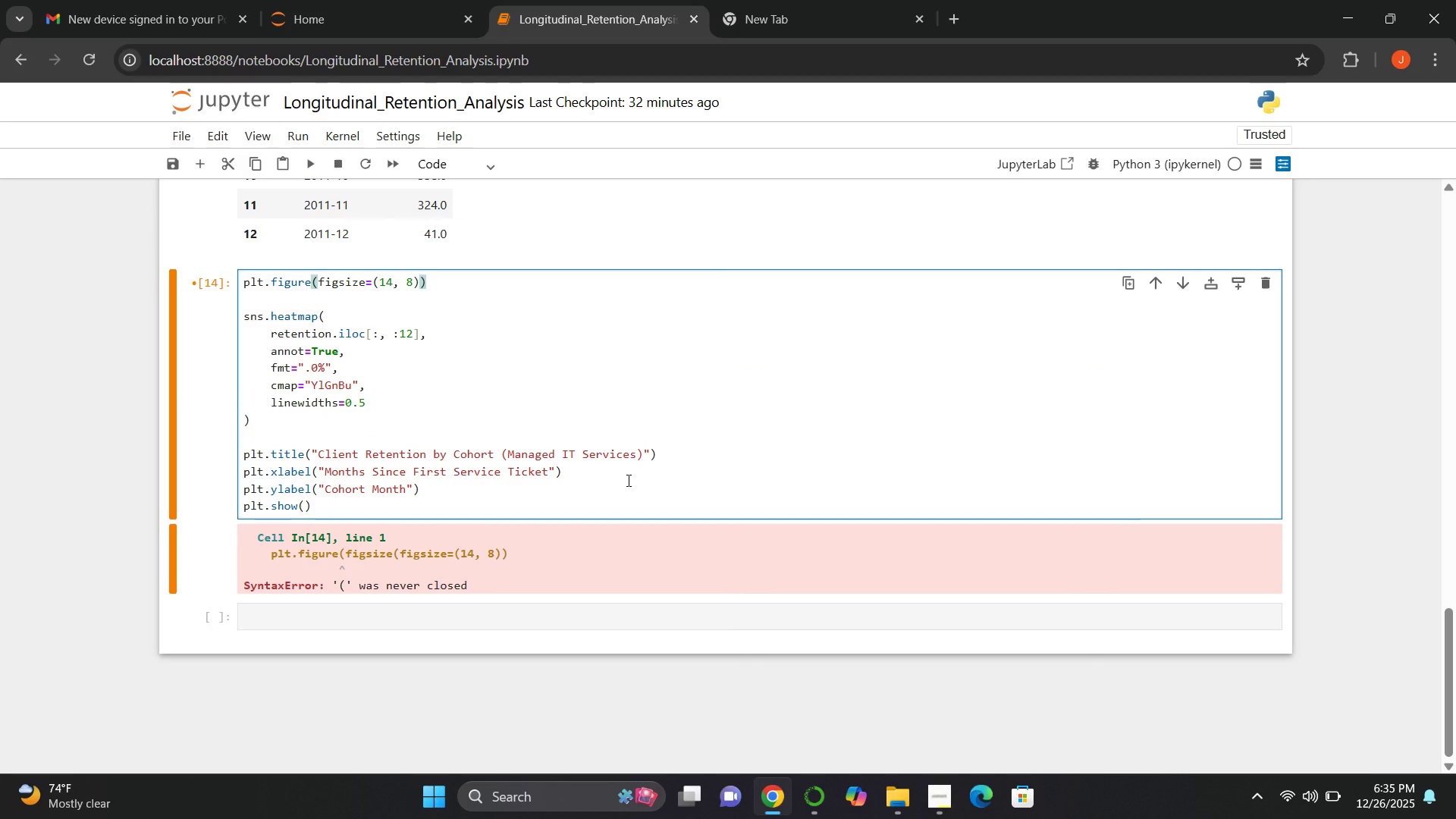 
key(Shift+Enter)
 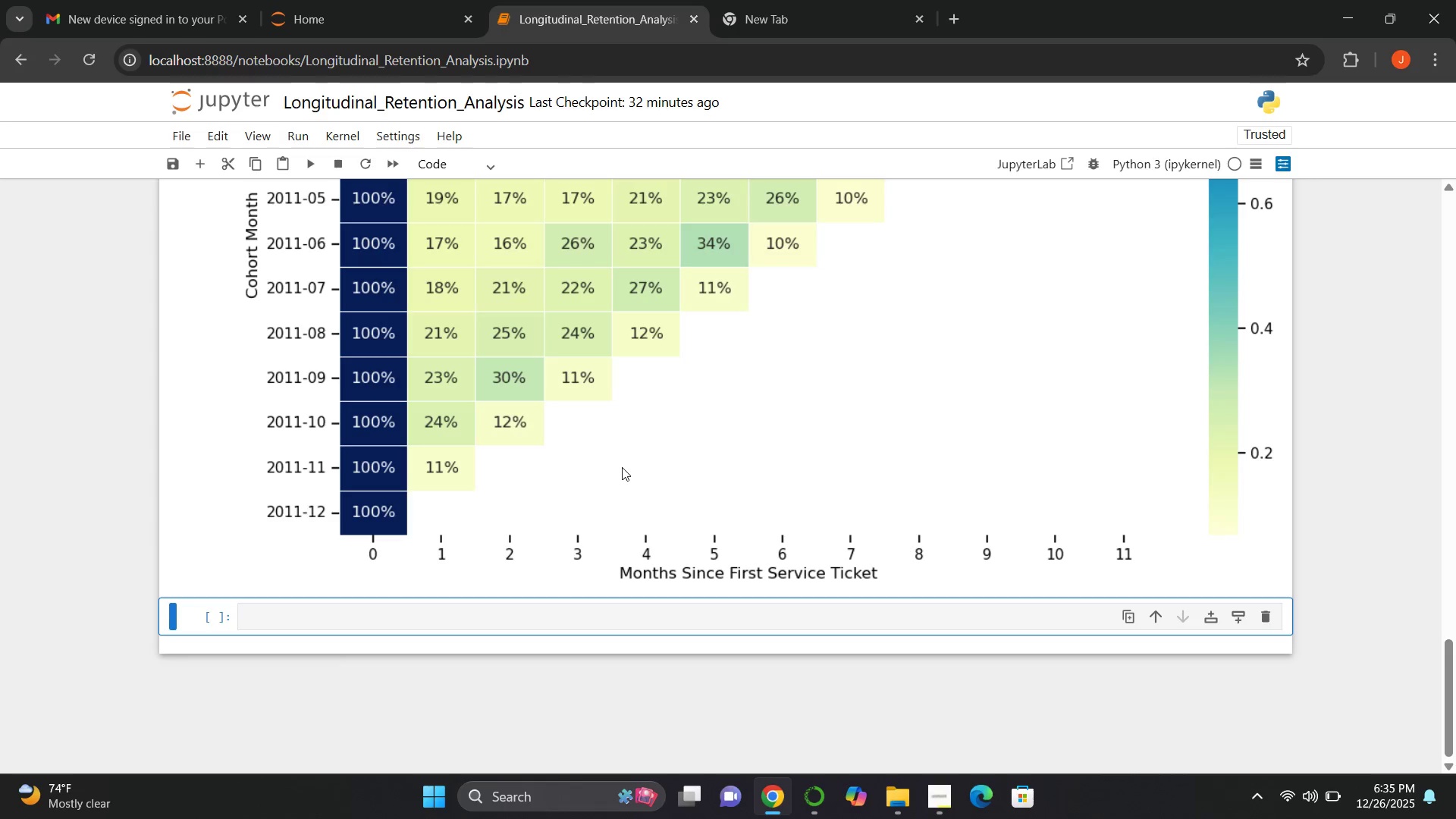 
wait(5.62)
 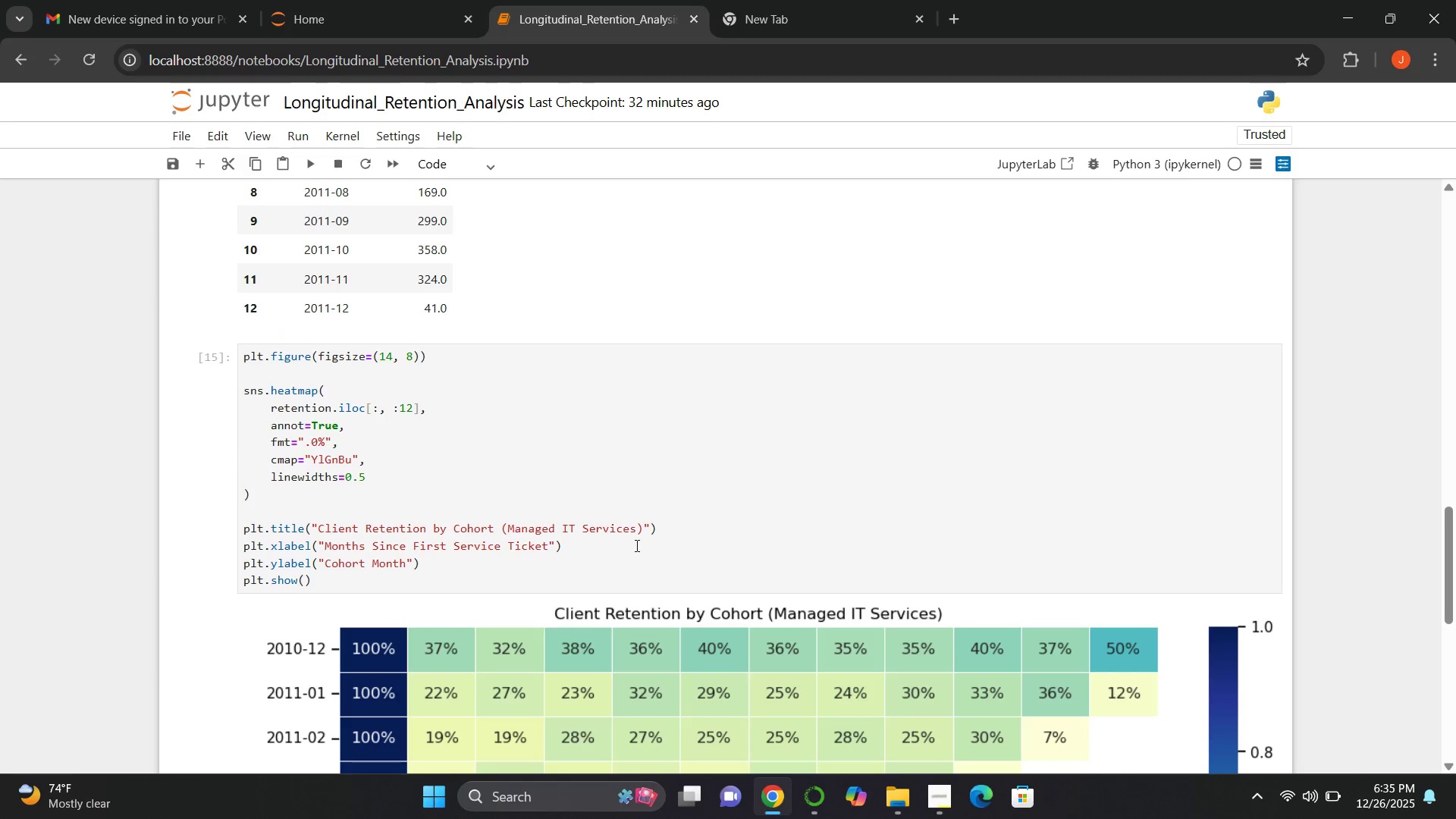 
left_click([424, 608])
 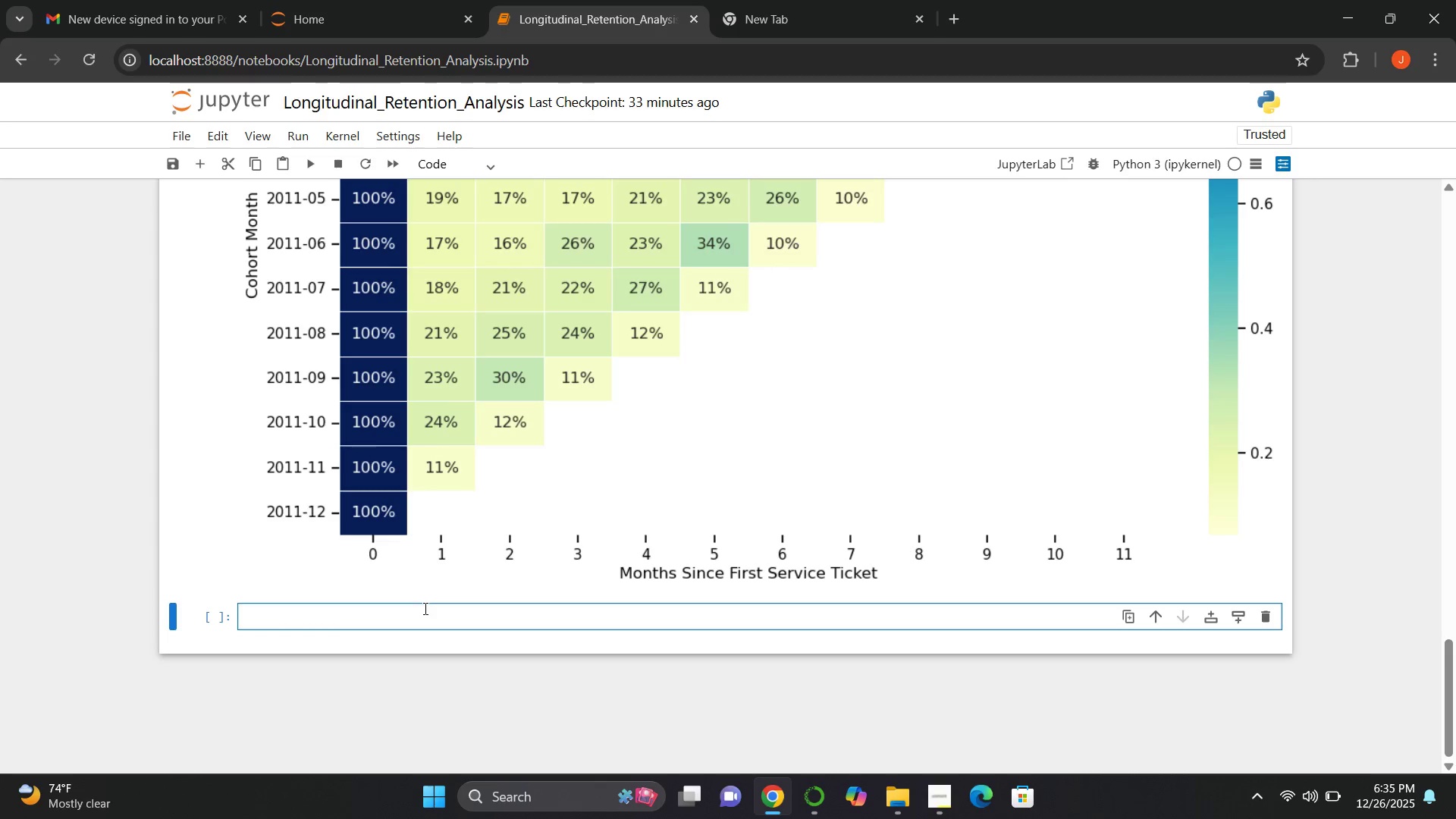 
wait(7.7)
 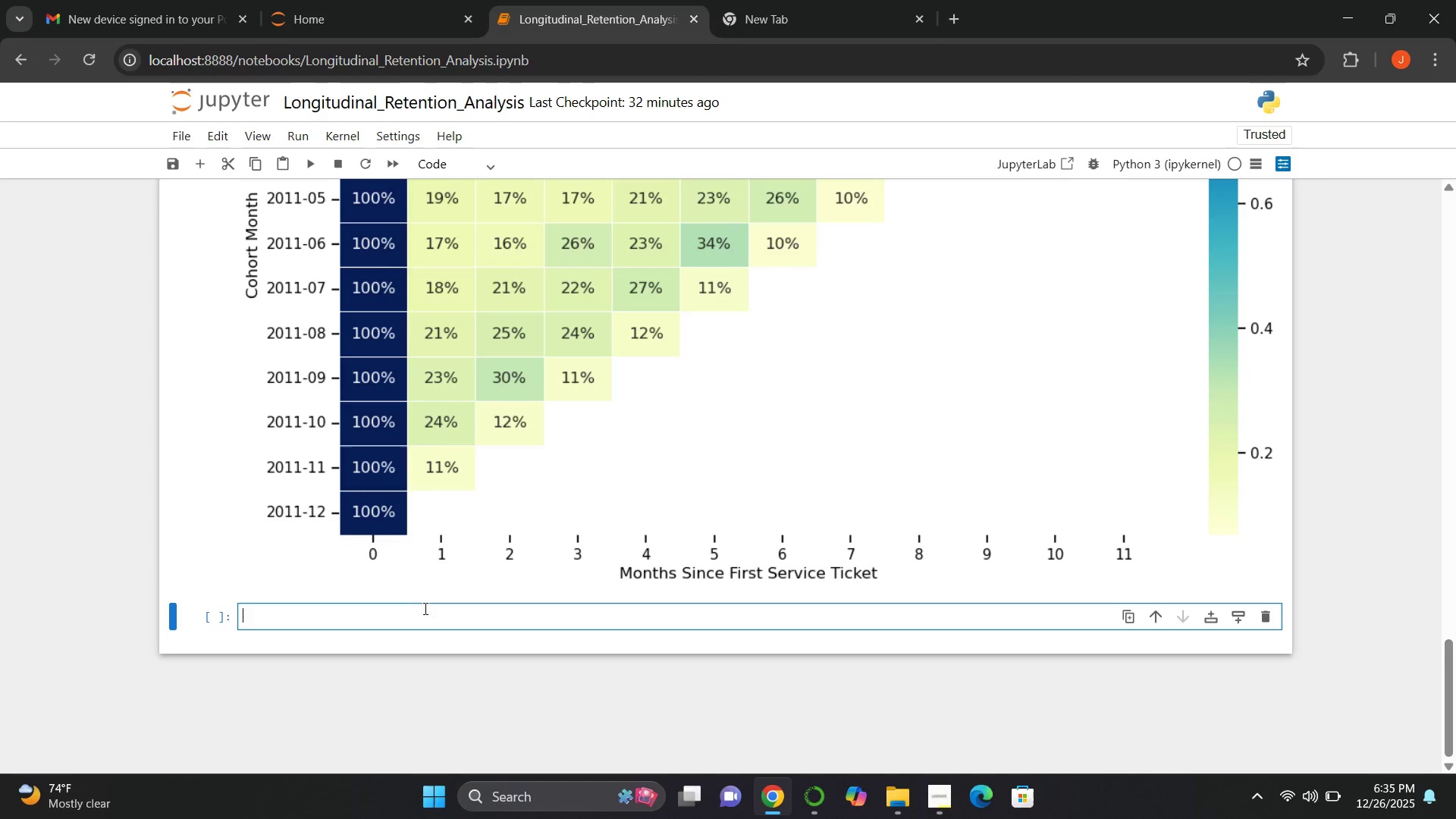 
left_click([451, 165])
 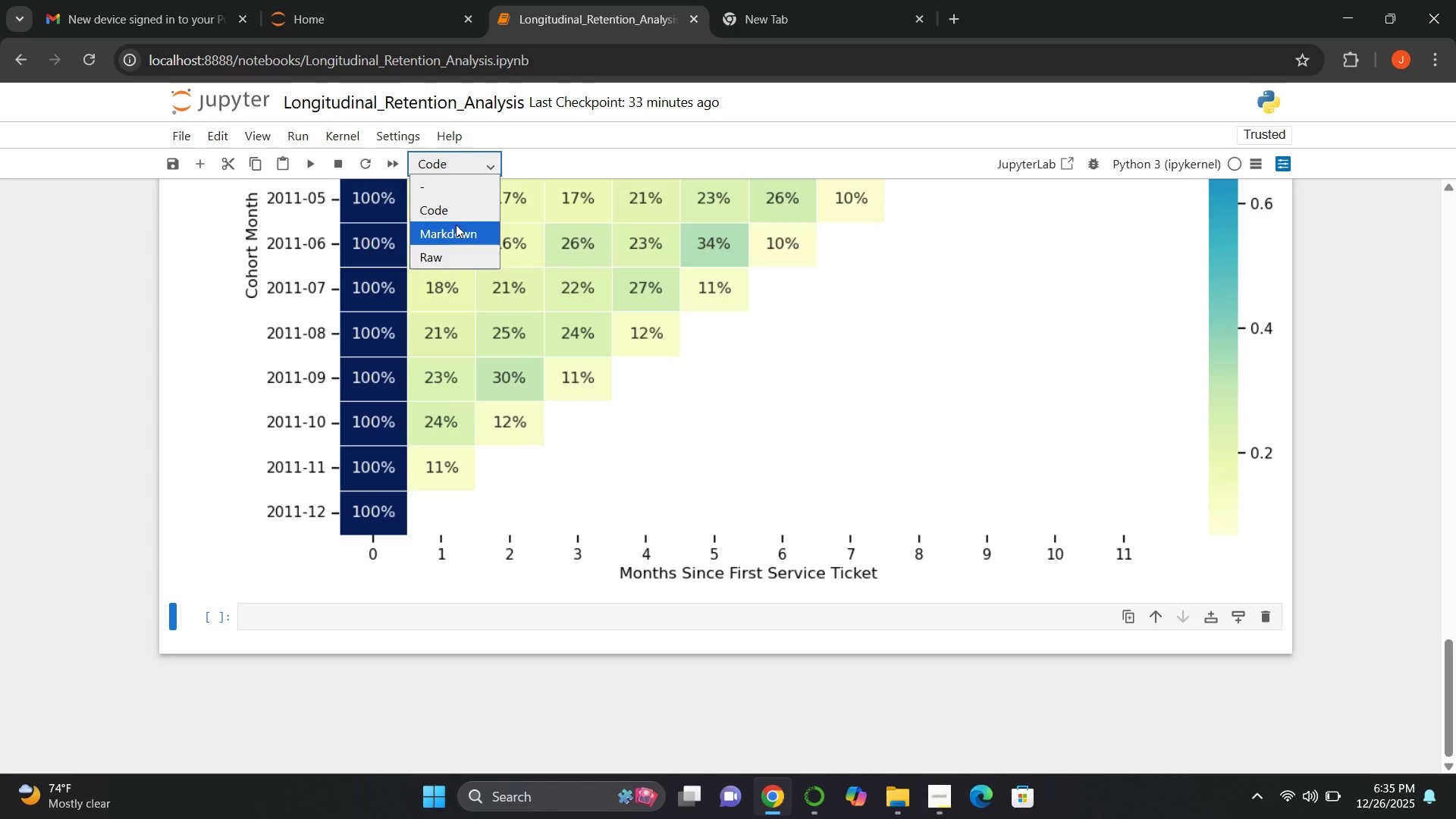 
left_click([456, 225])
 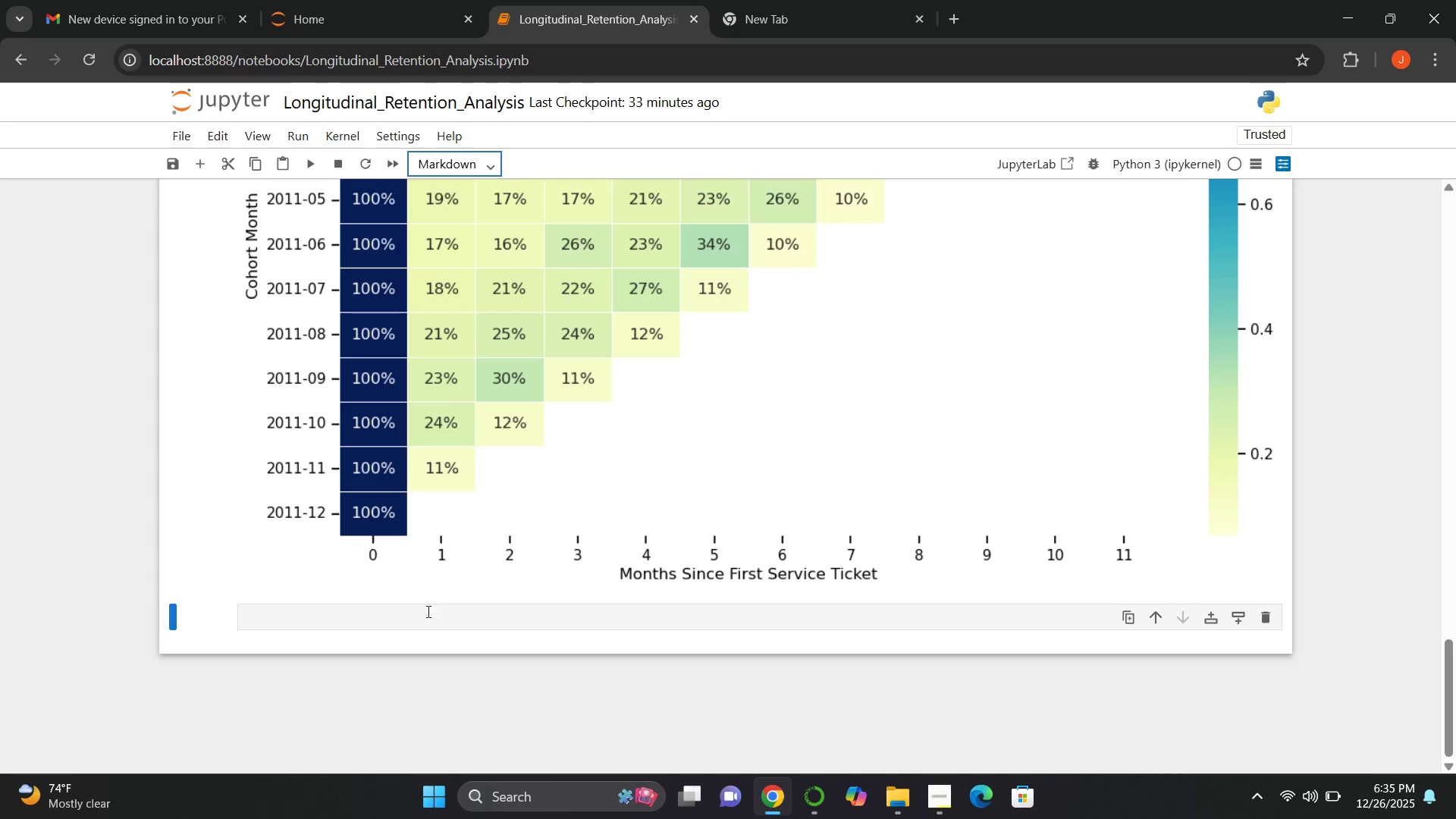 
left_click([427, 615])
 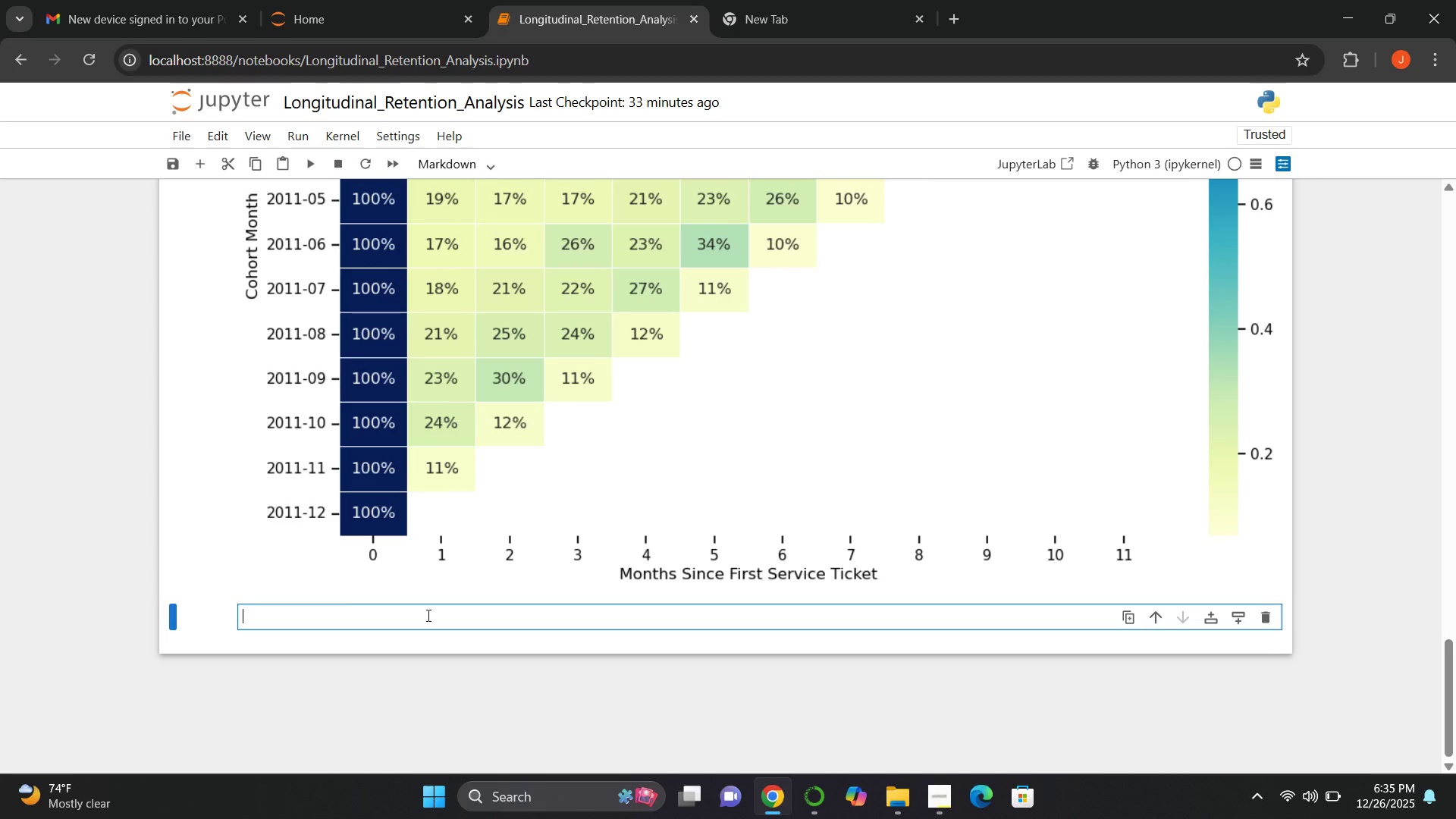 
type(### Ree)
key(Backspace)
type(tention)
 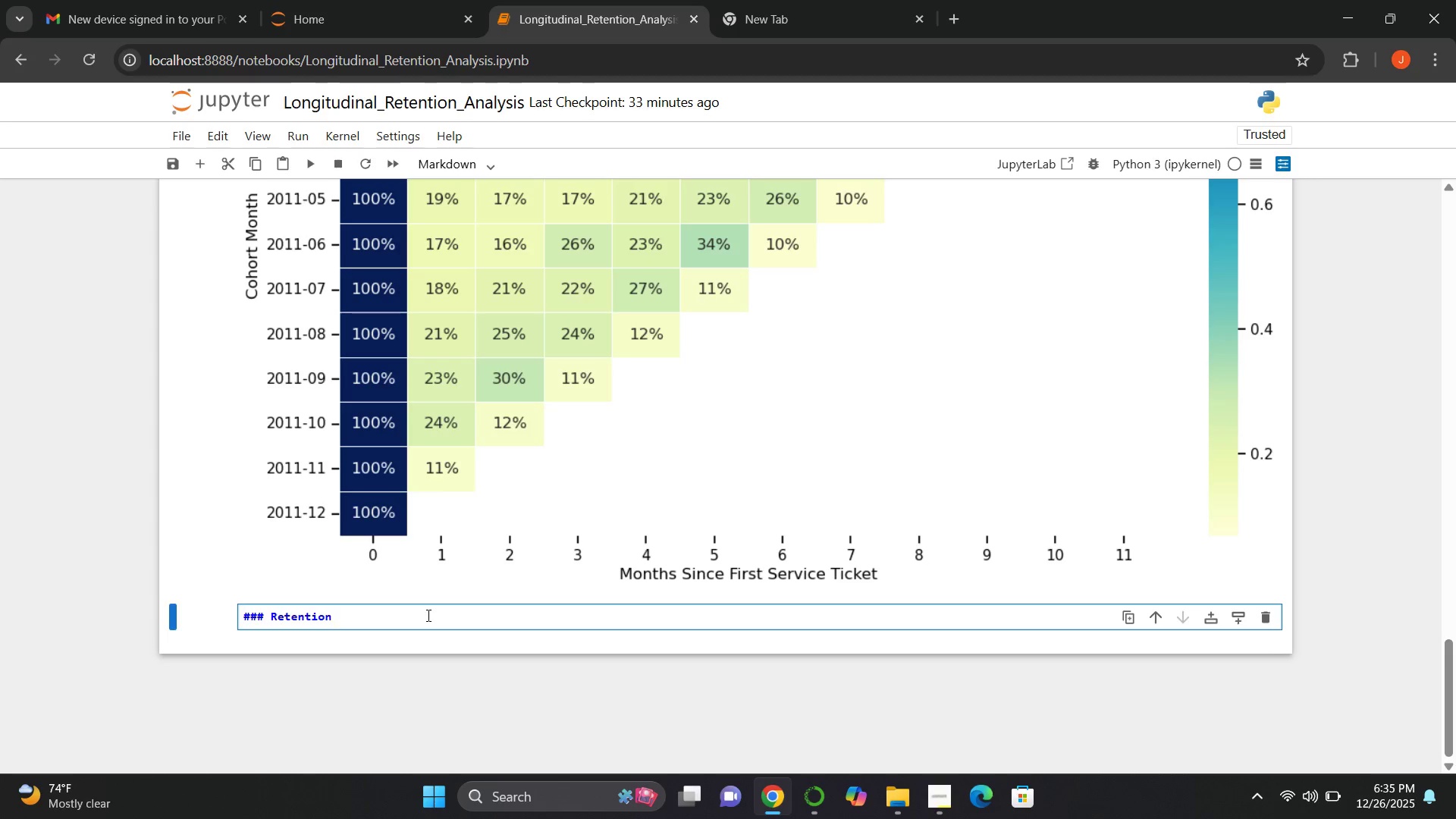 
type( Insight)
 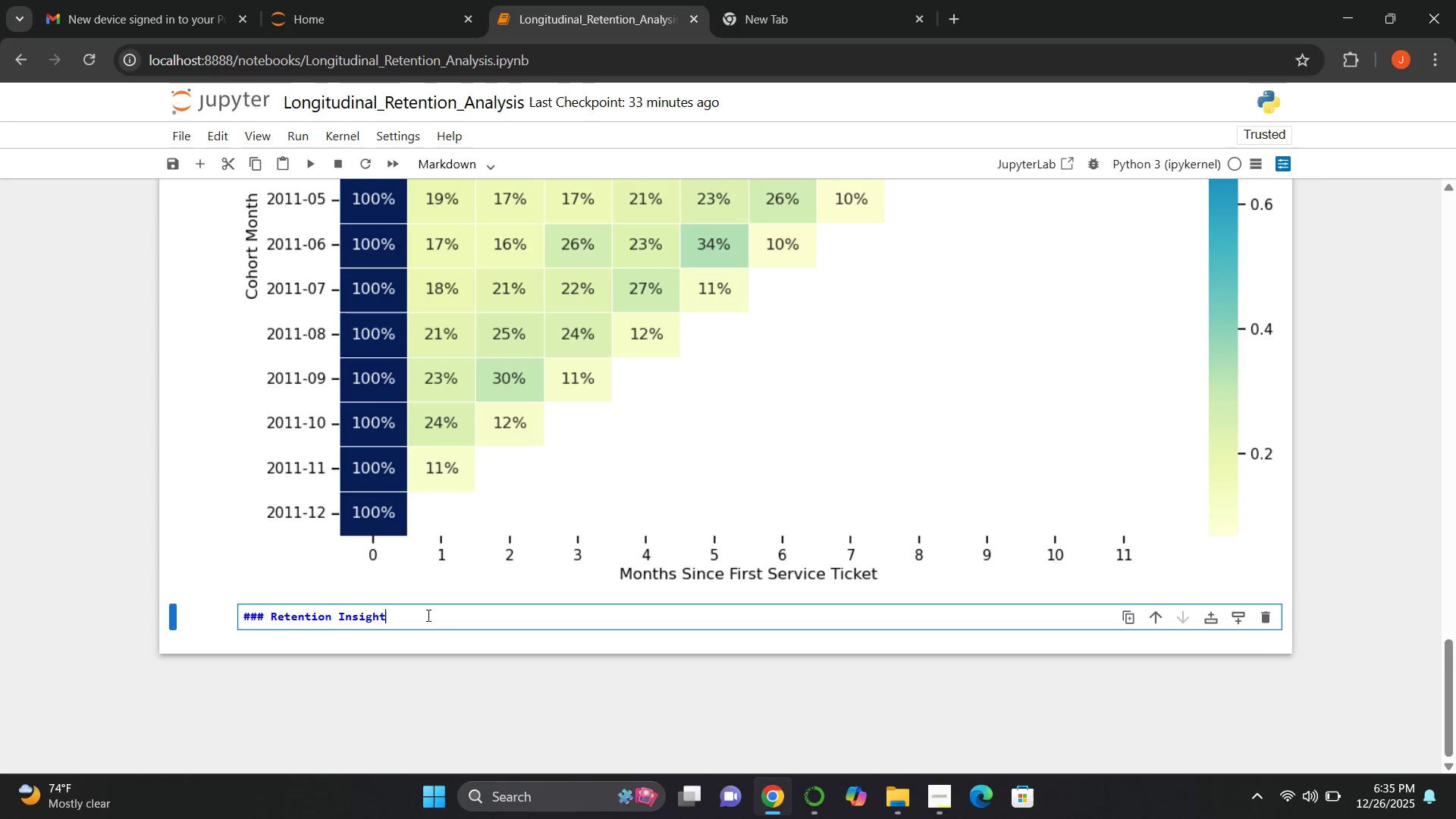 
wait(6.31)
 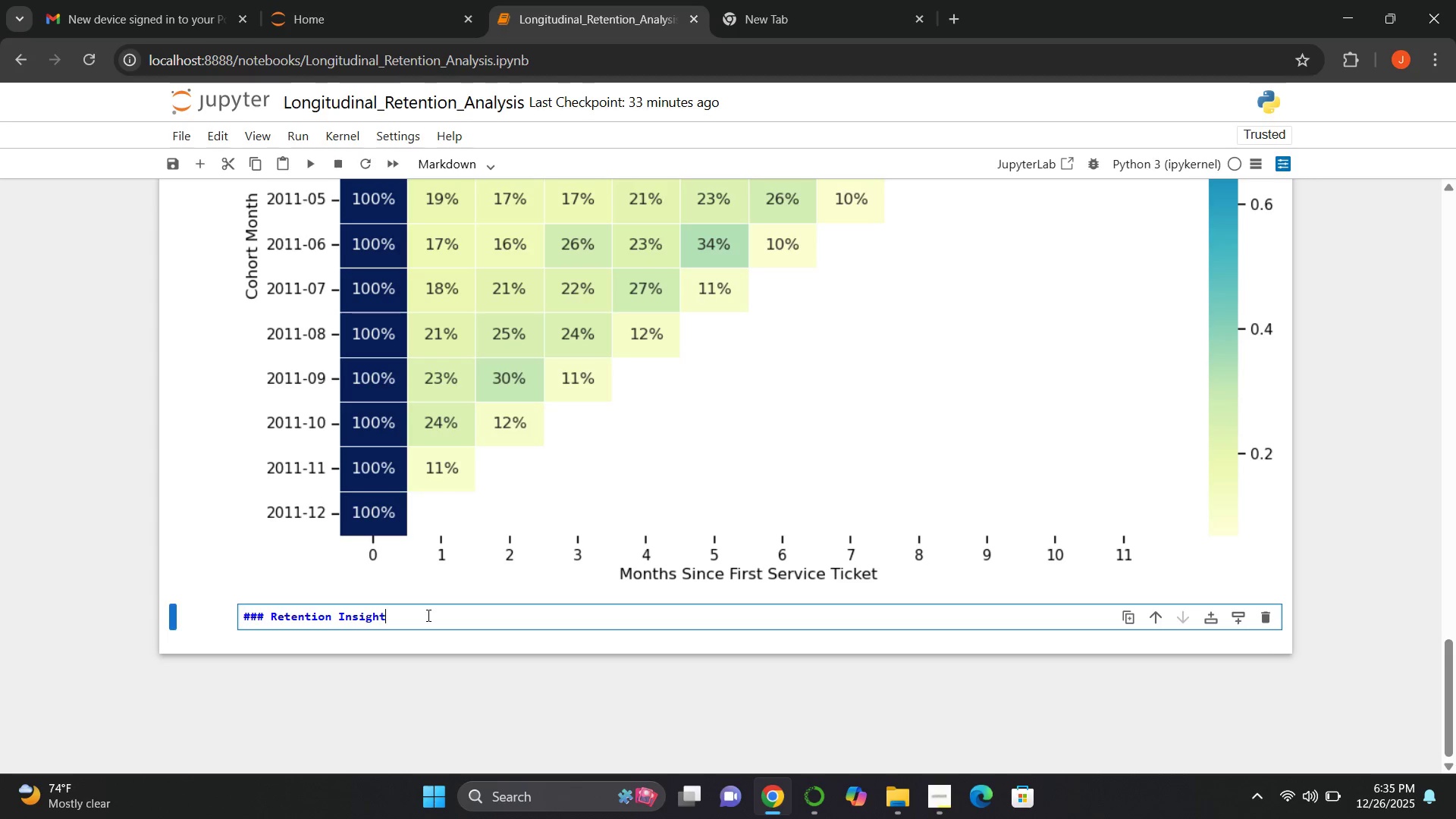 
key(S)
 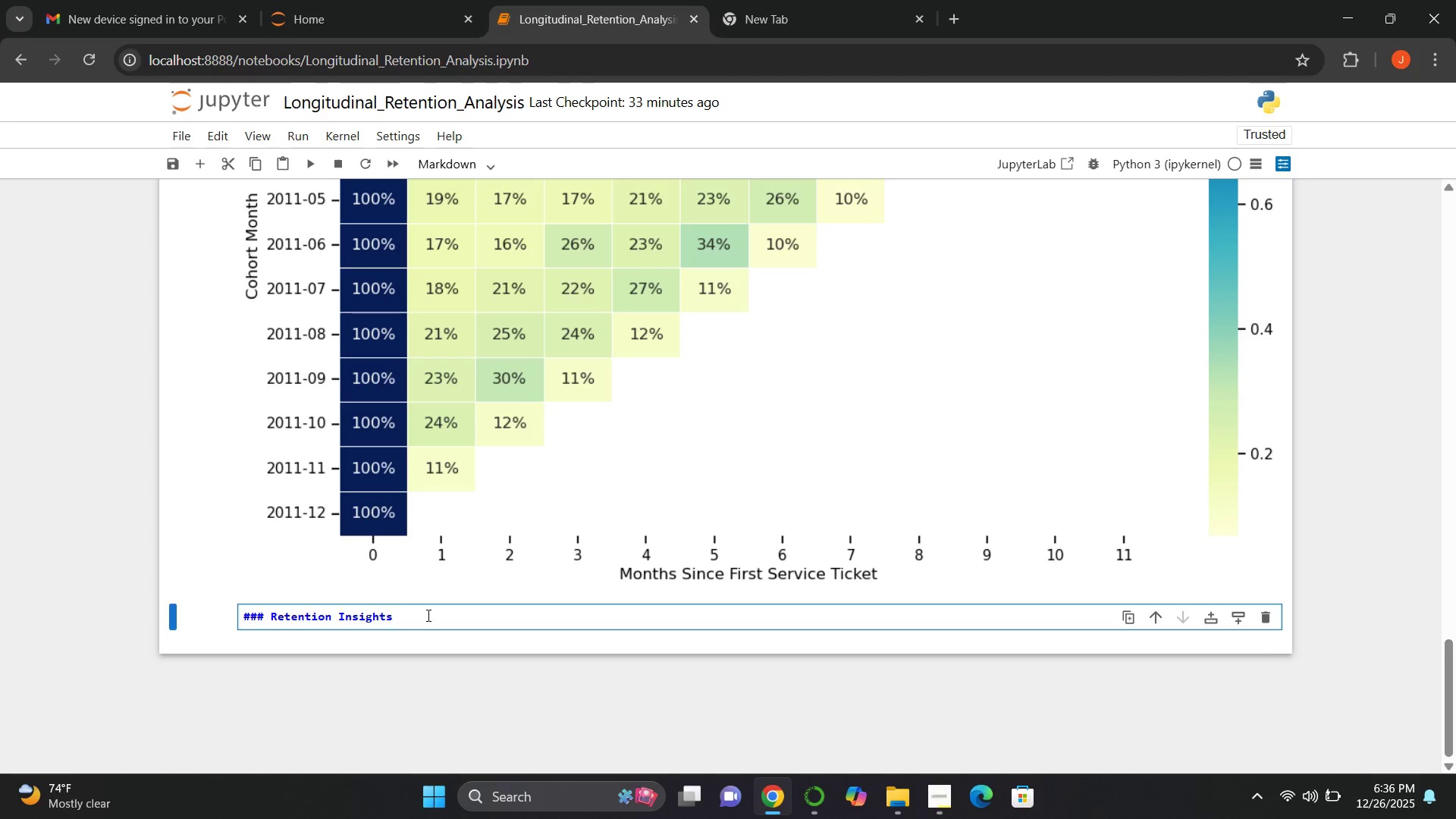 
key(Enter)
 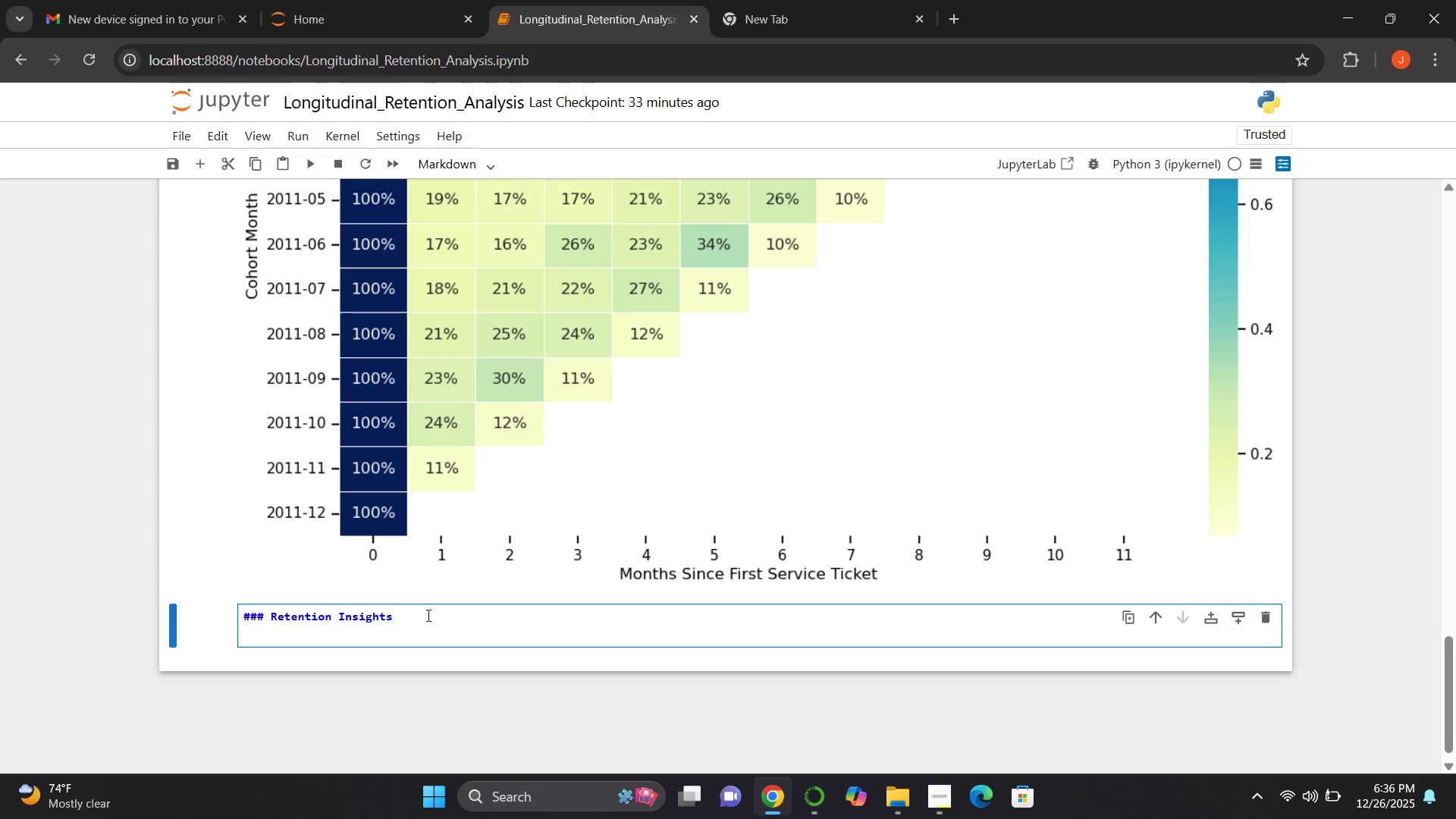 
type(Cohorts that began toward the end of the fiscal year (November-December))
 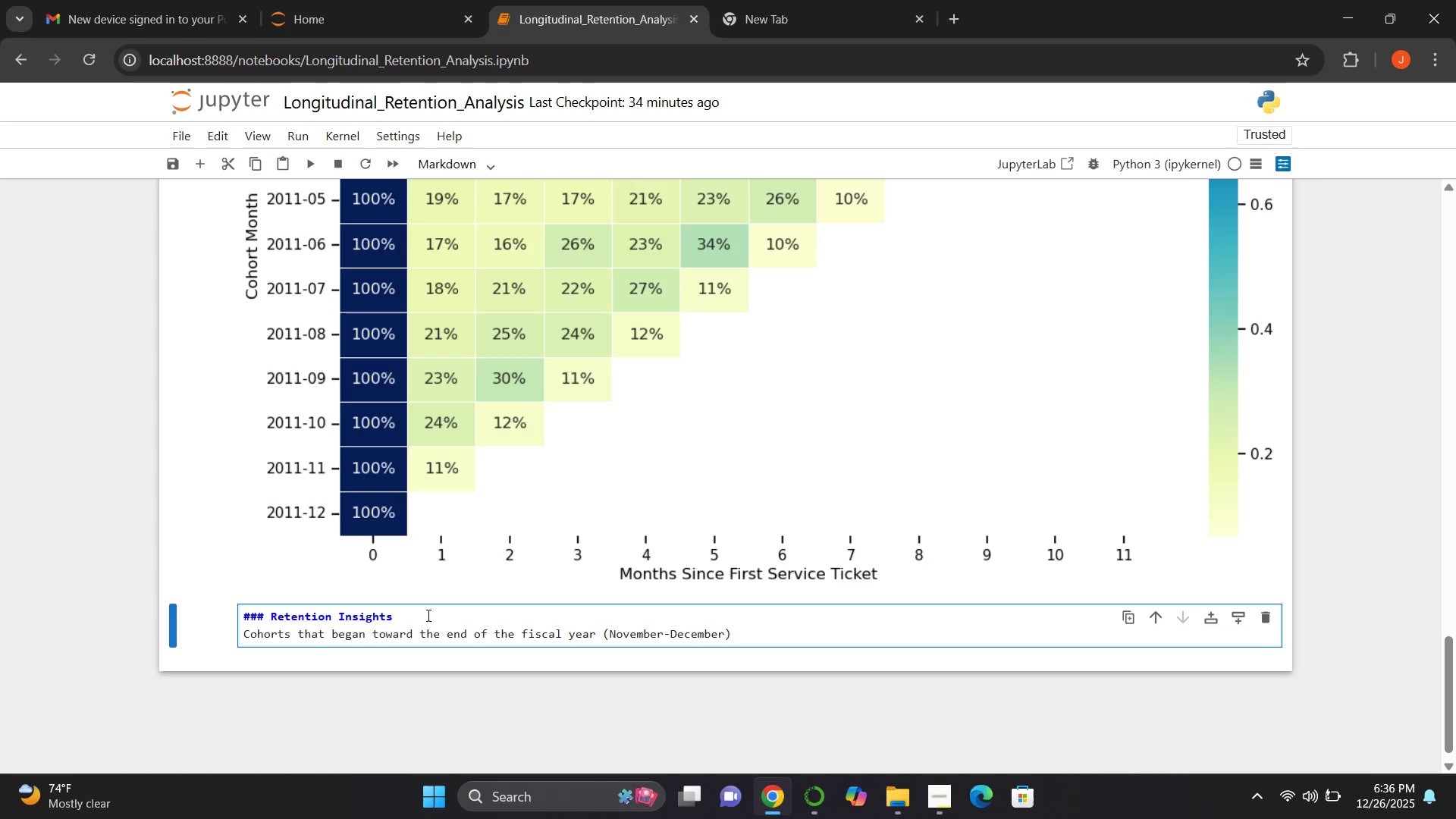 
key(Enter)
 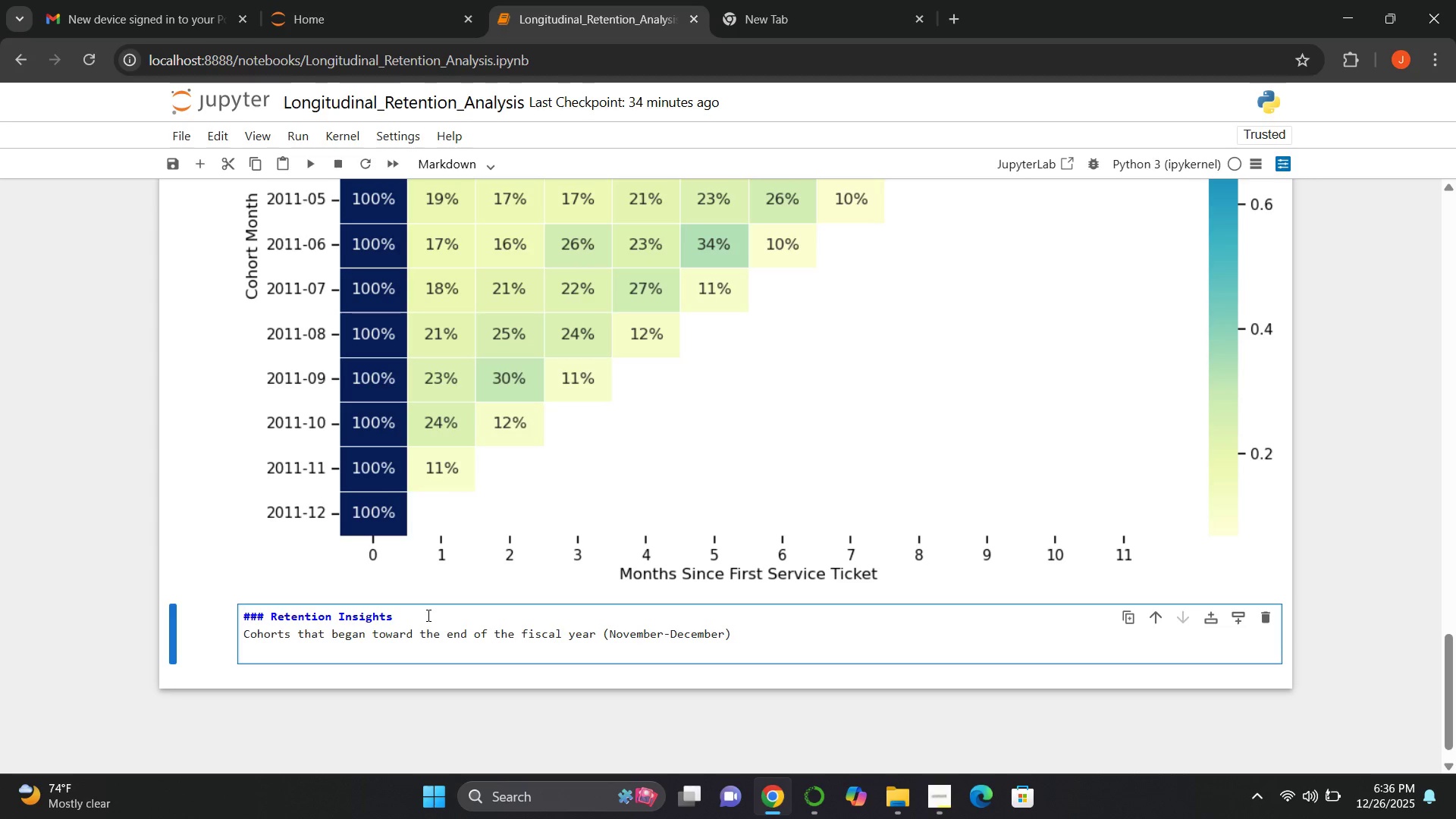 
type(exibit consistently higher retention beyond Month 3 compared to mid year)
 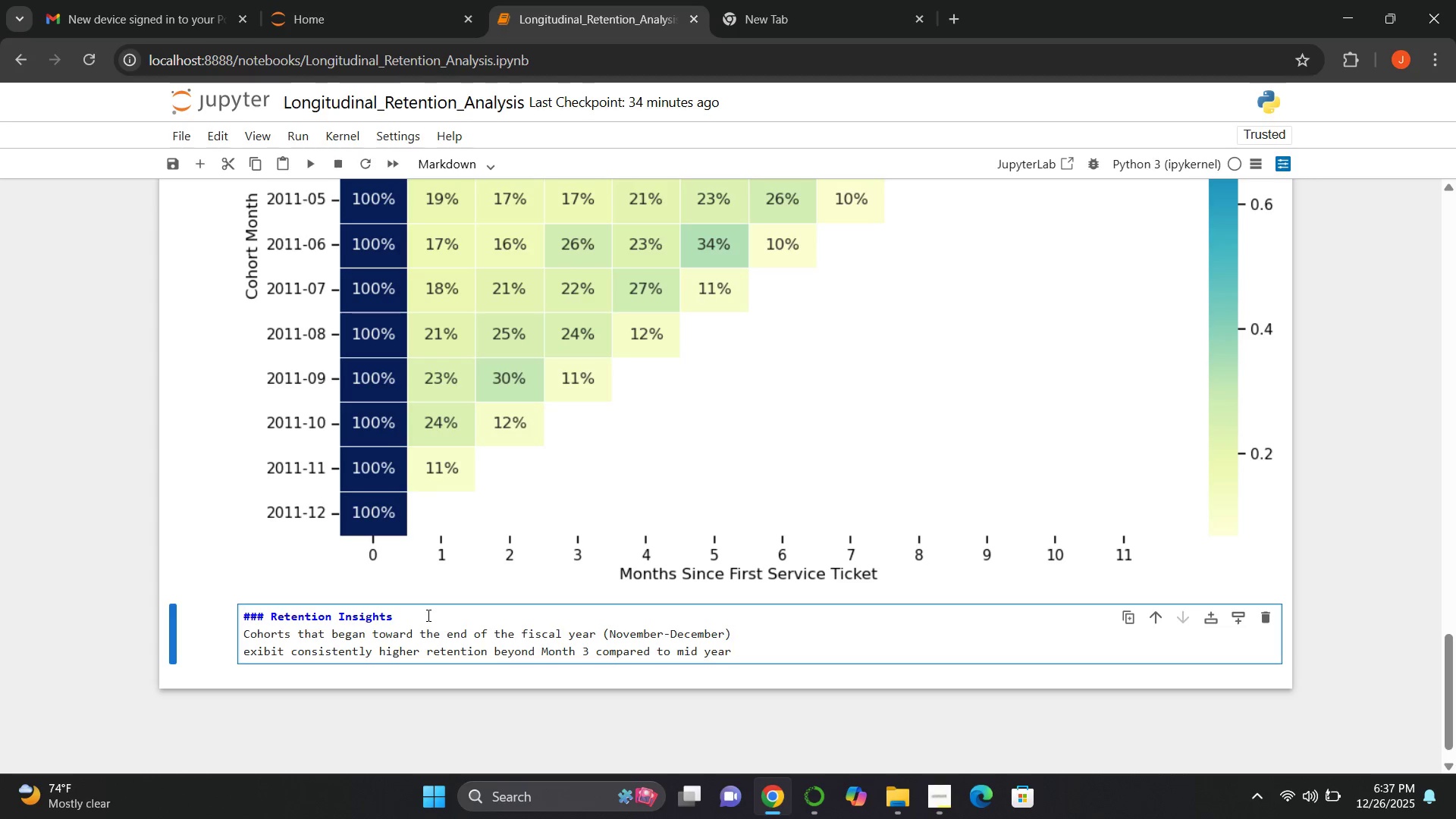 
key(ArrowLeft)
 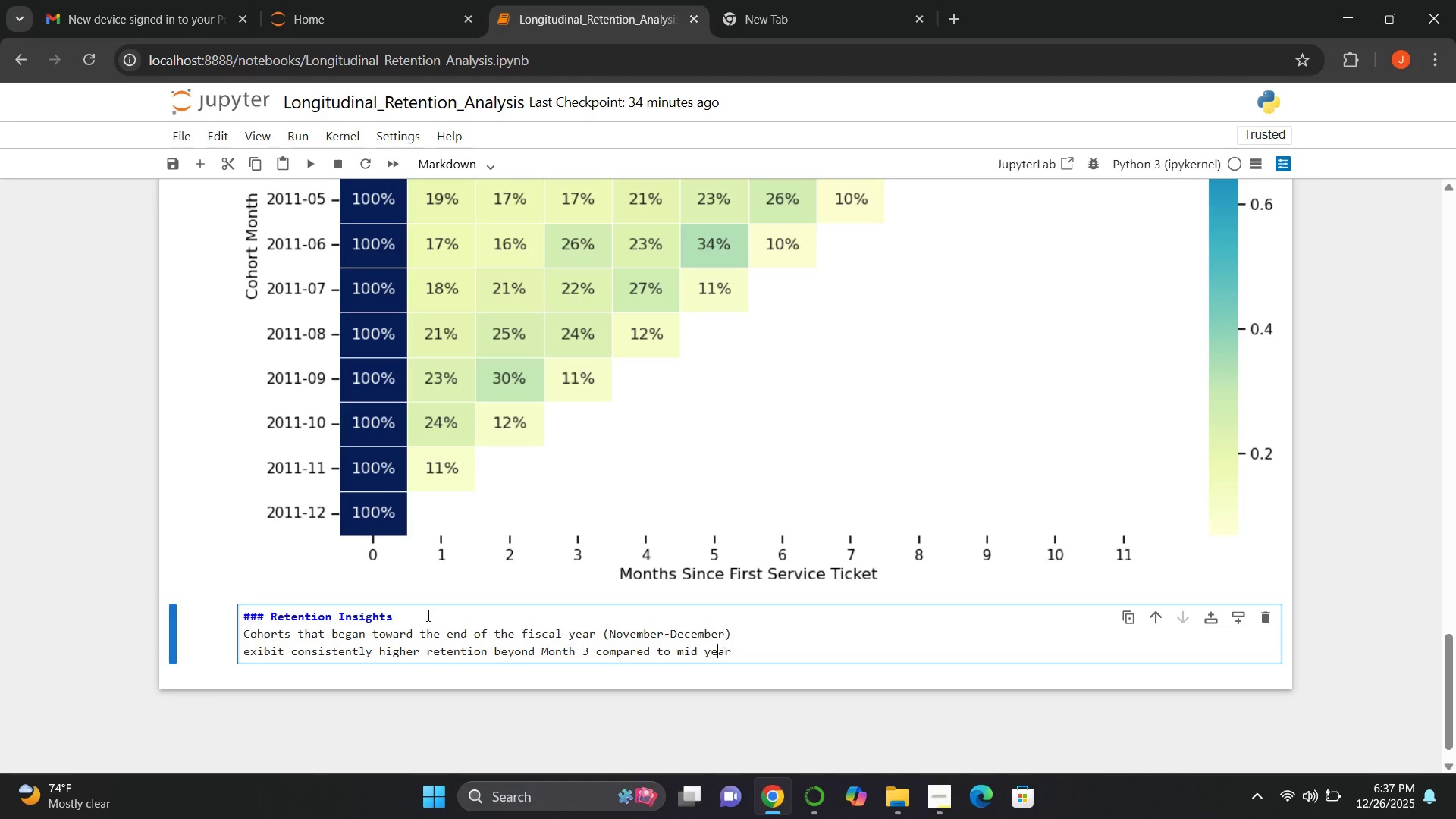 
key(ArrowLeft)
 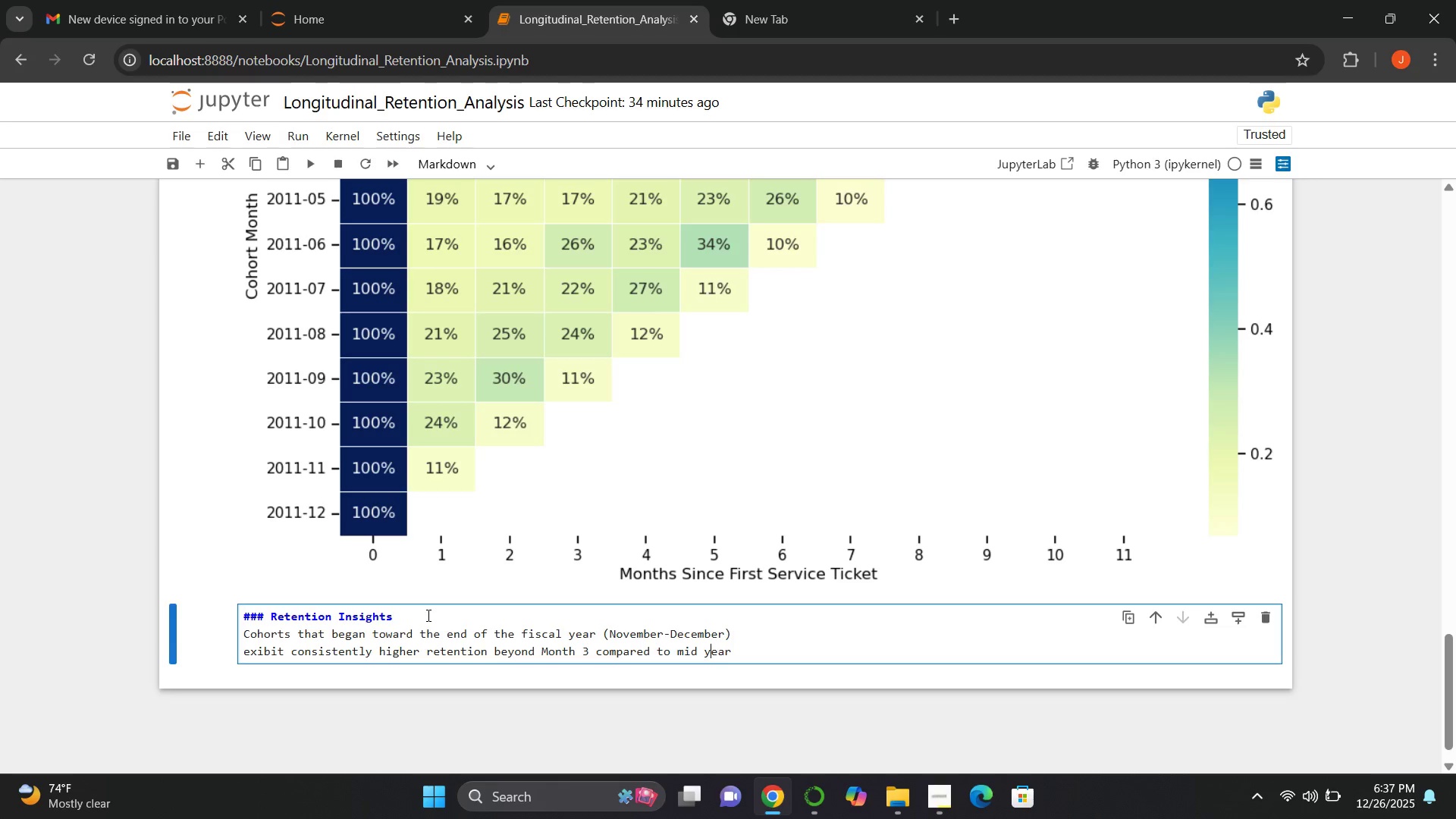 
key(ArrowLeft)
 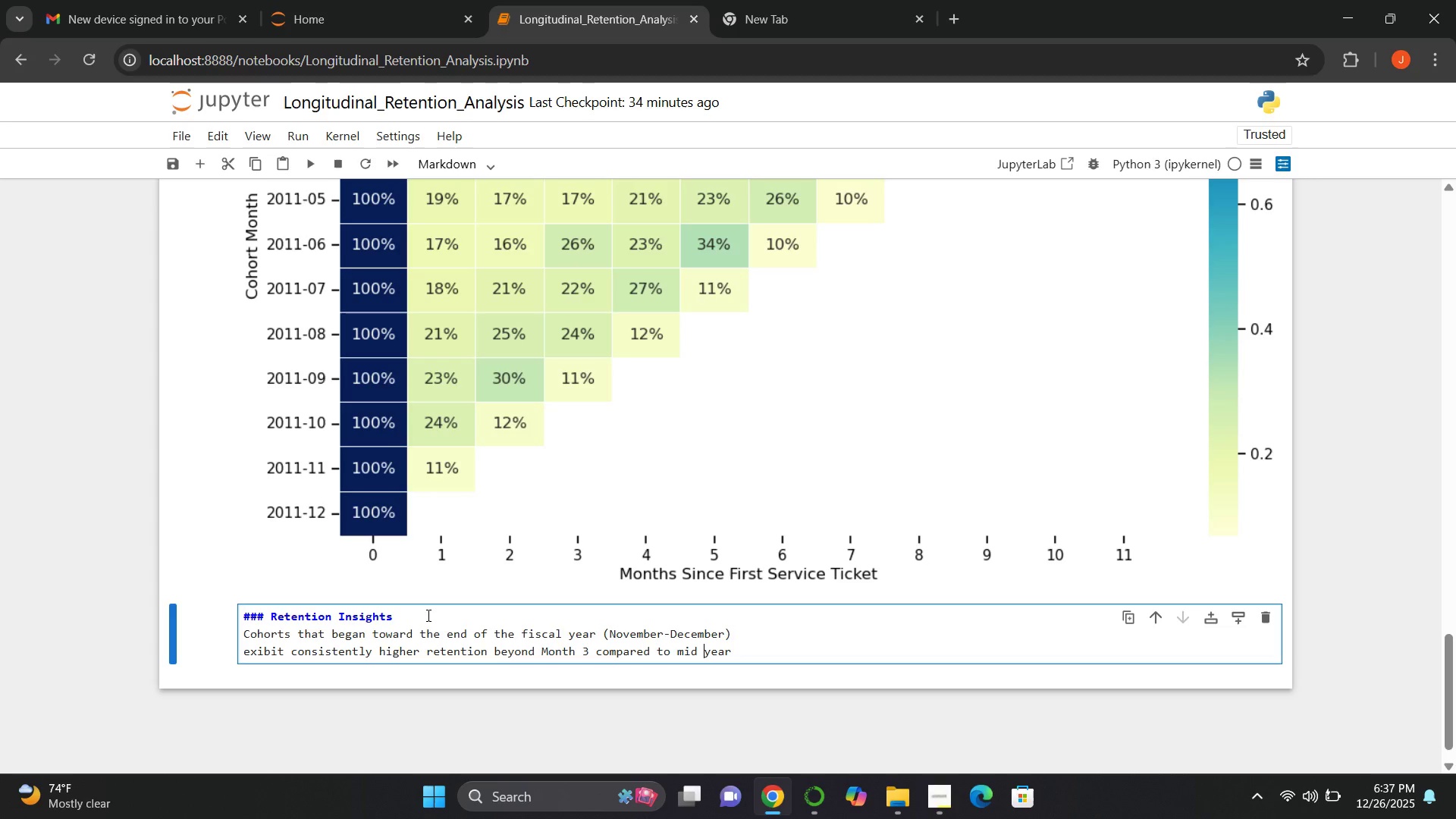 
key(ArrowLeft)
 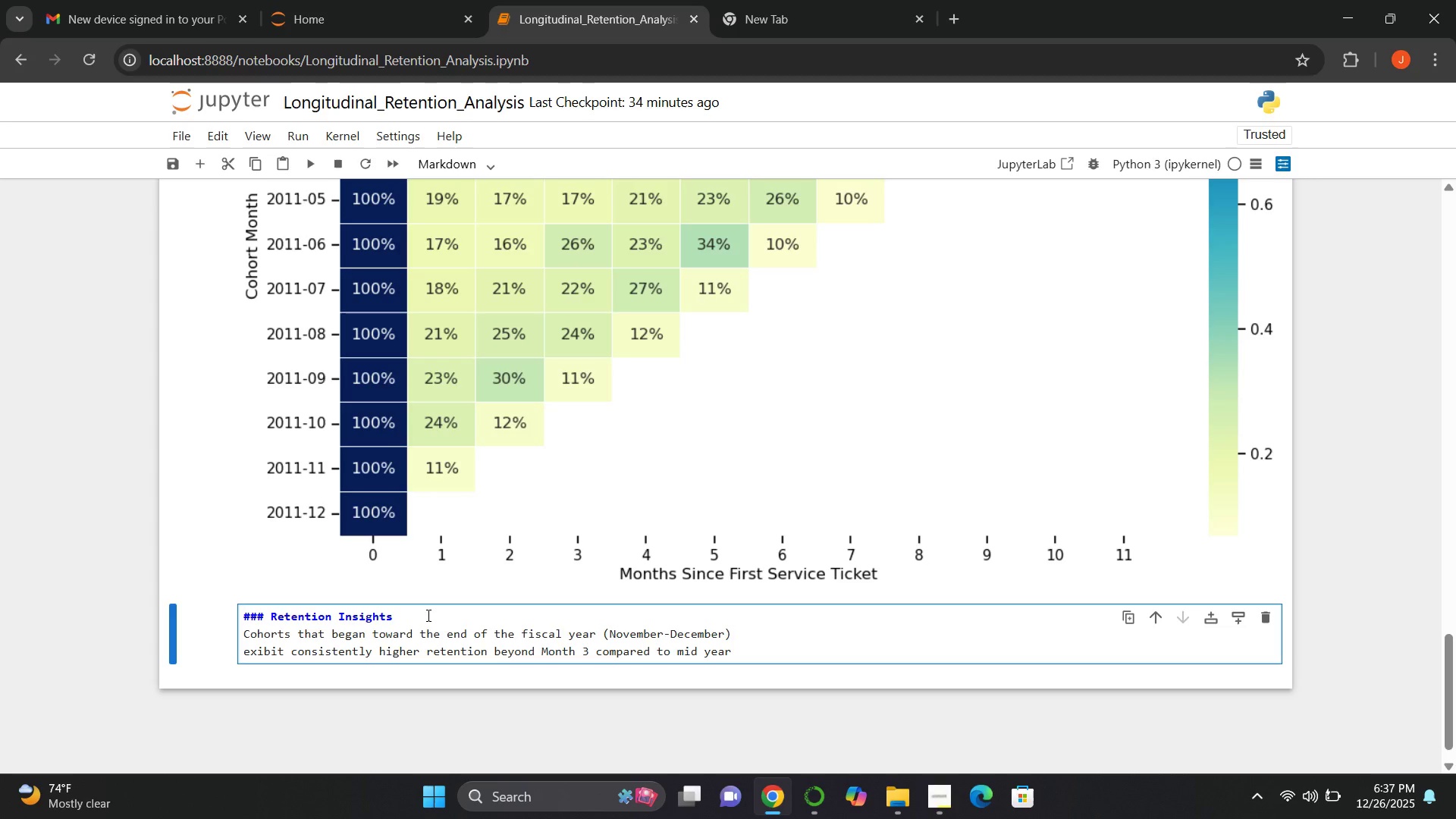 
key(Backspace)
 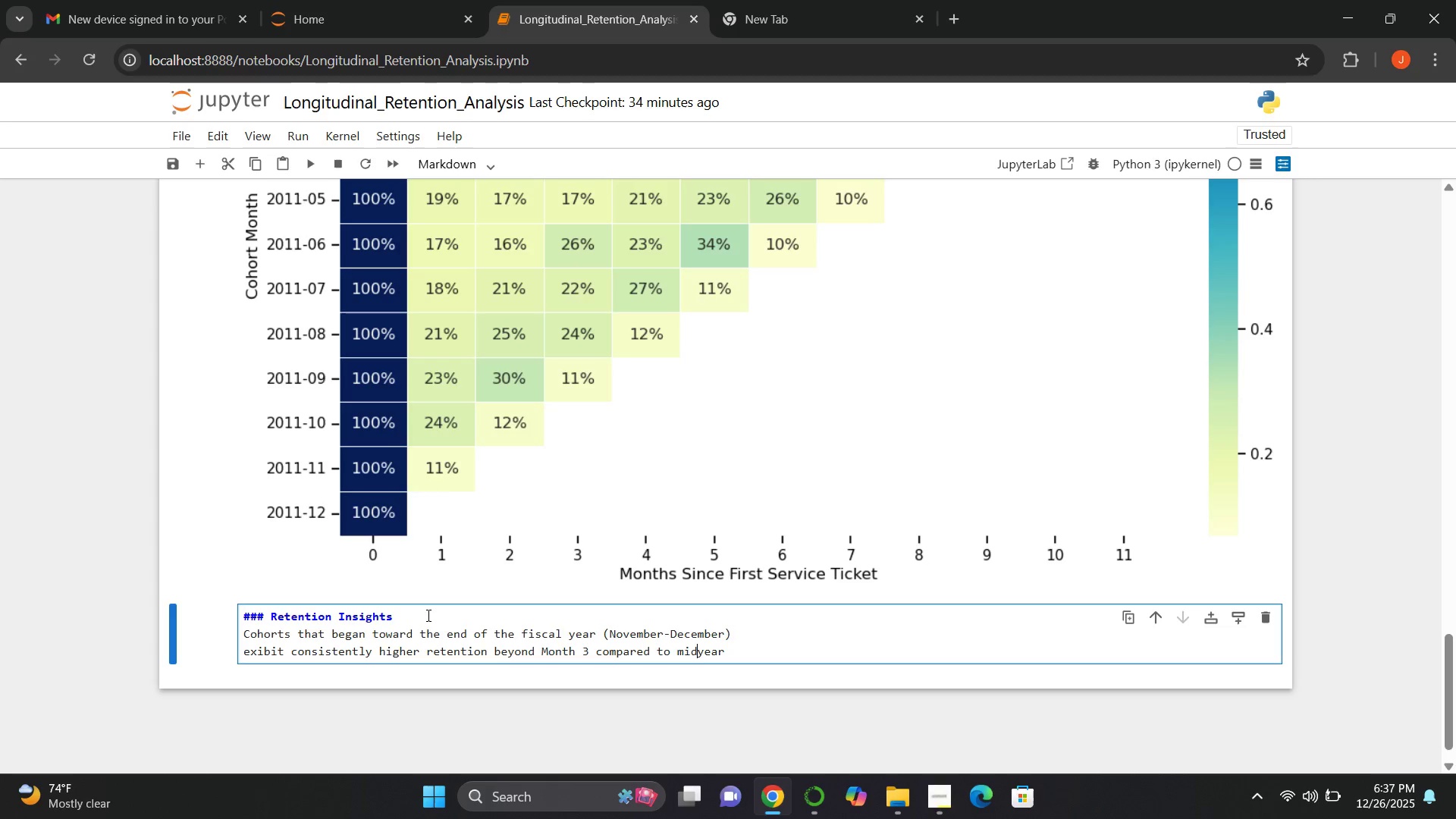 
key(Minus)
 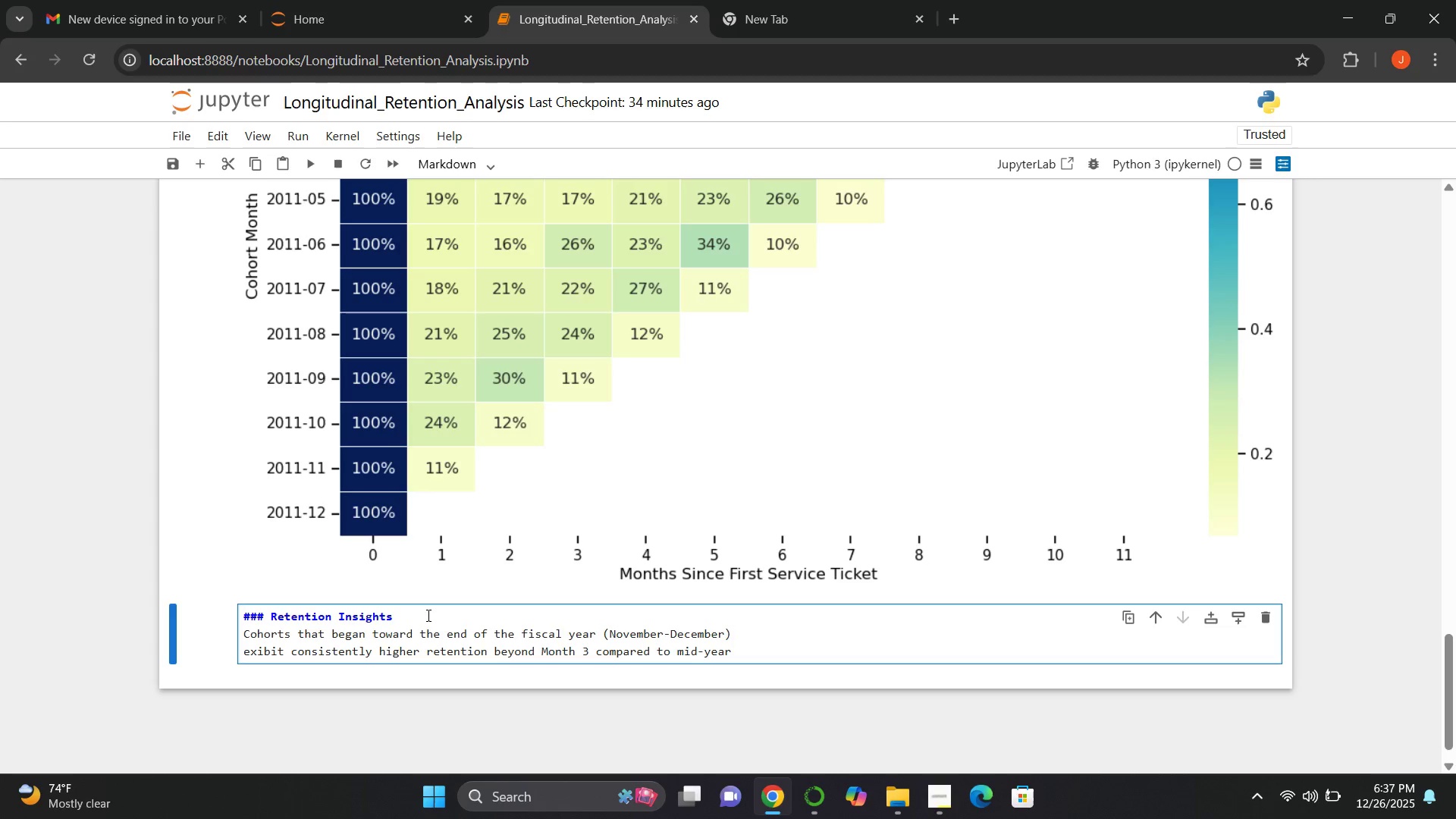 
key(End)
 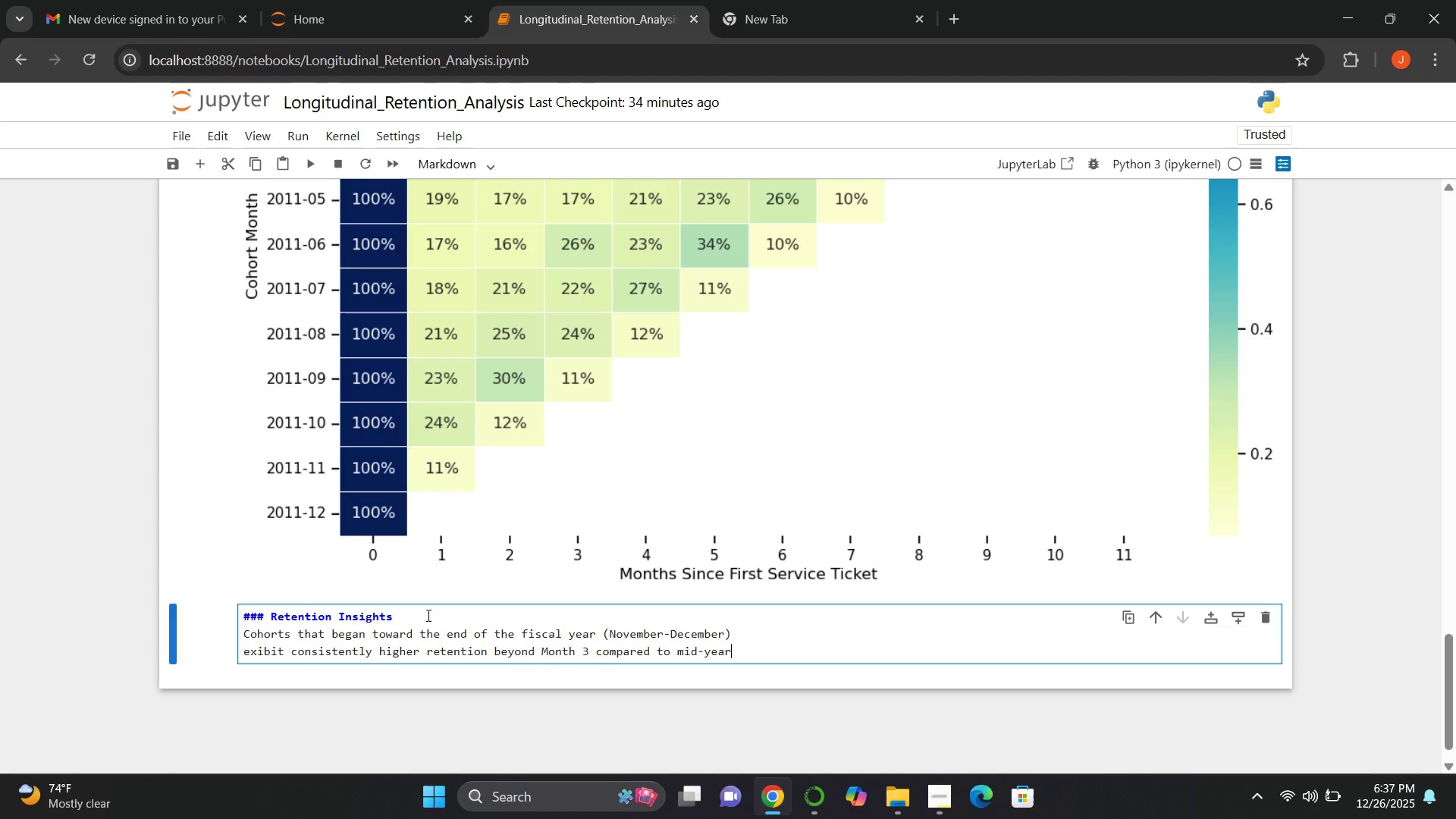 
wait(5.26)
 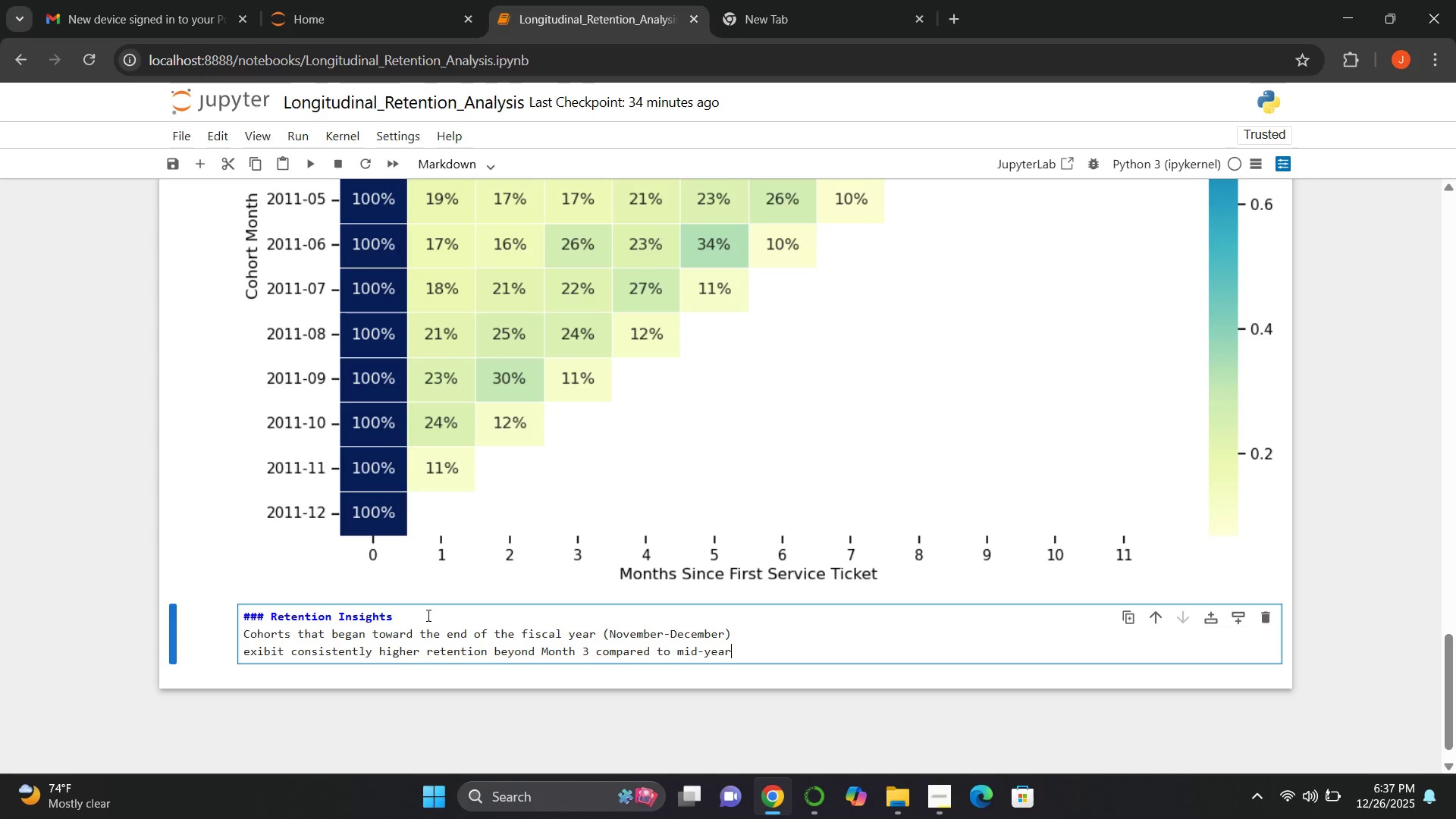 
key(Enter)
 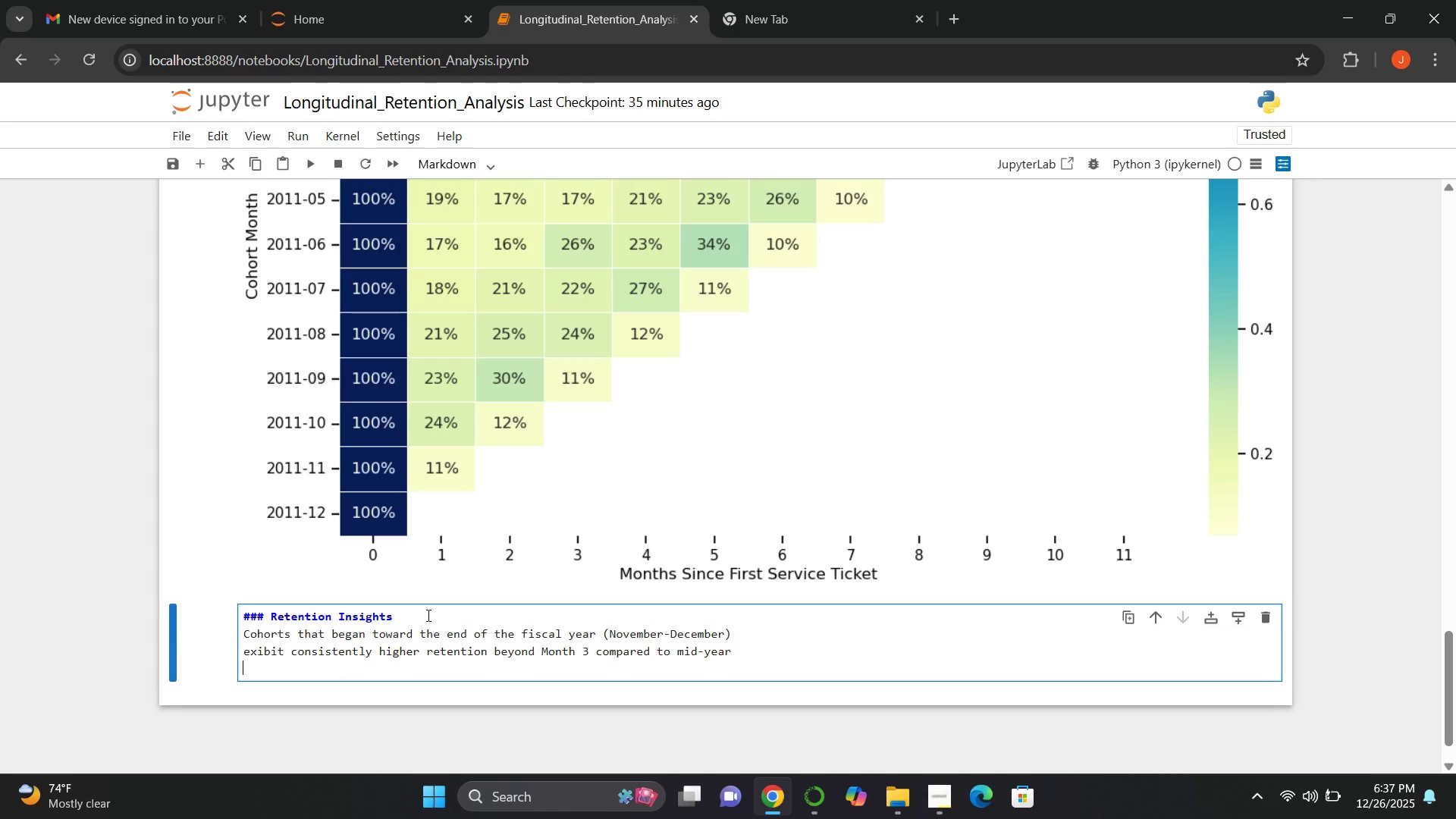 
type(cohorts. This suggets)
 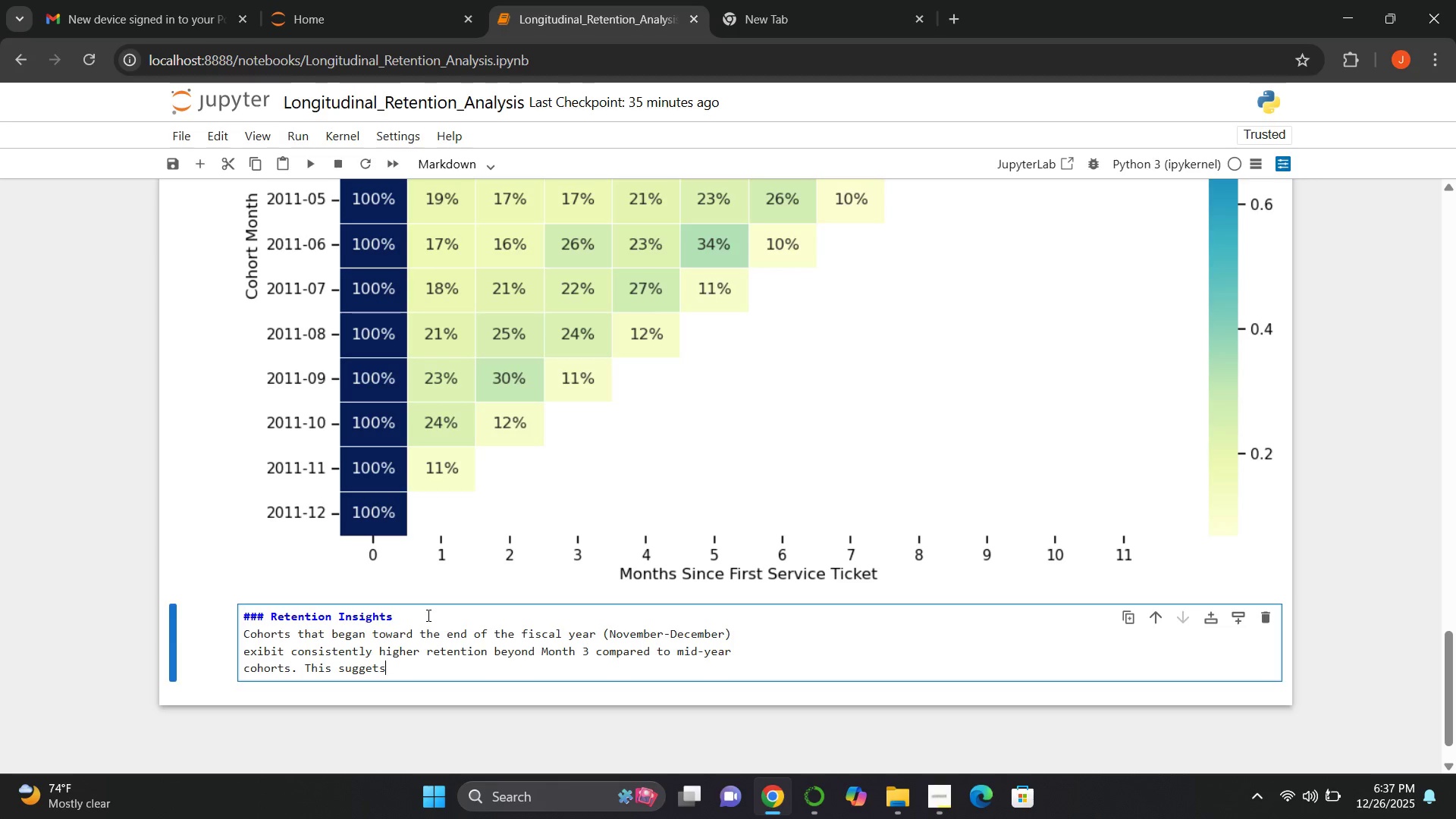 
key(ArrowLeft)
 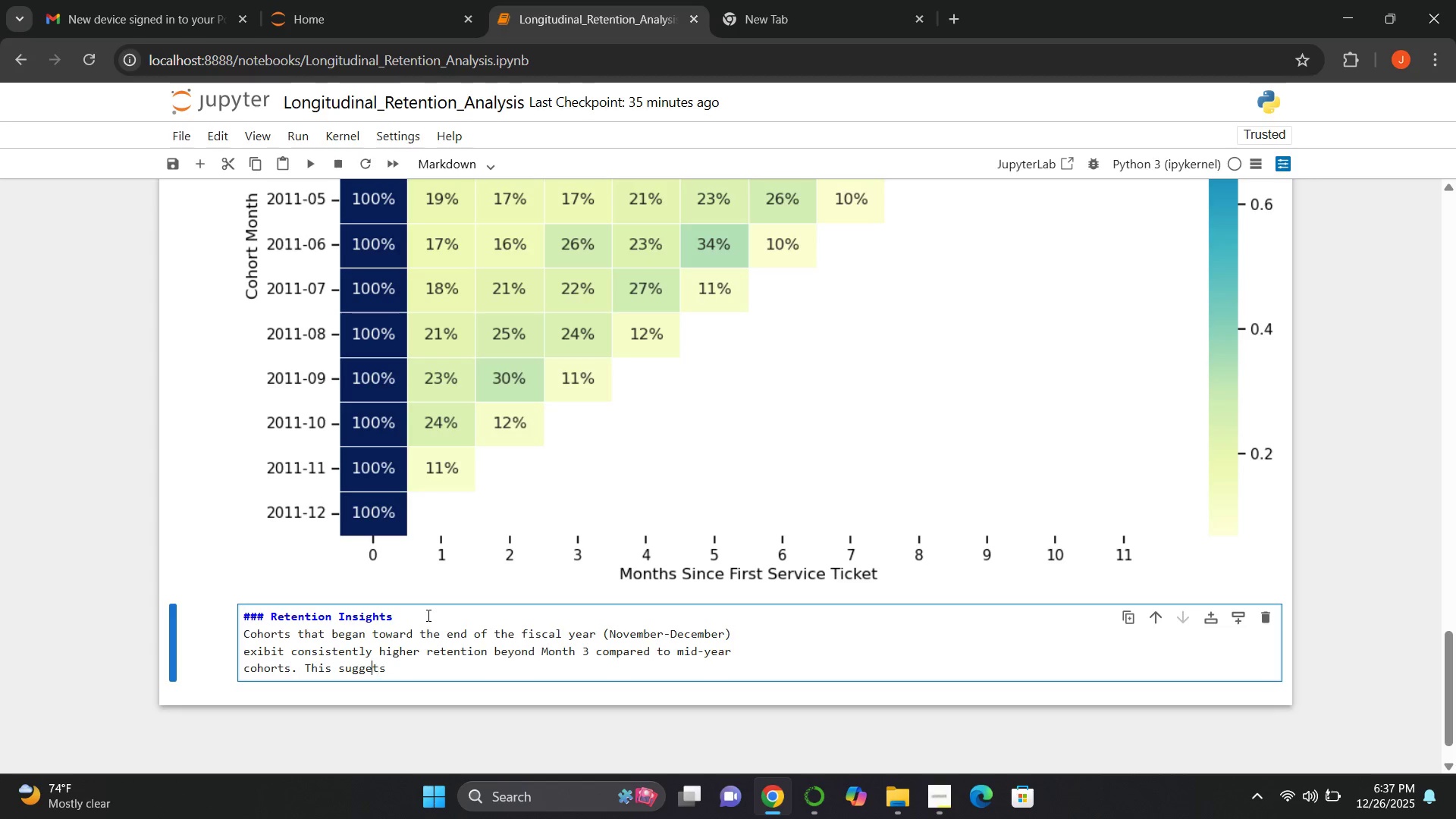 
key(ArrowLeft)
 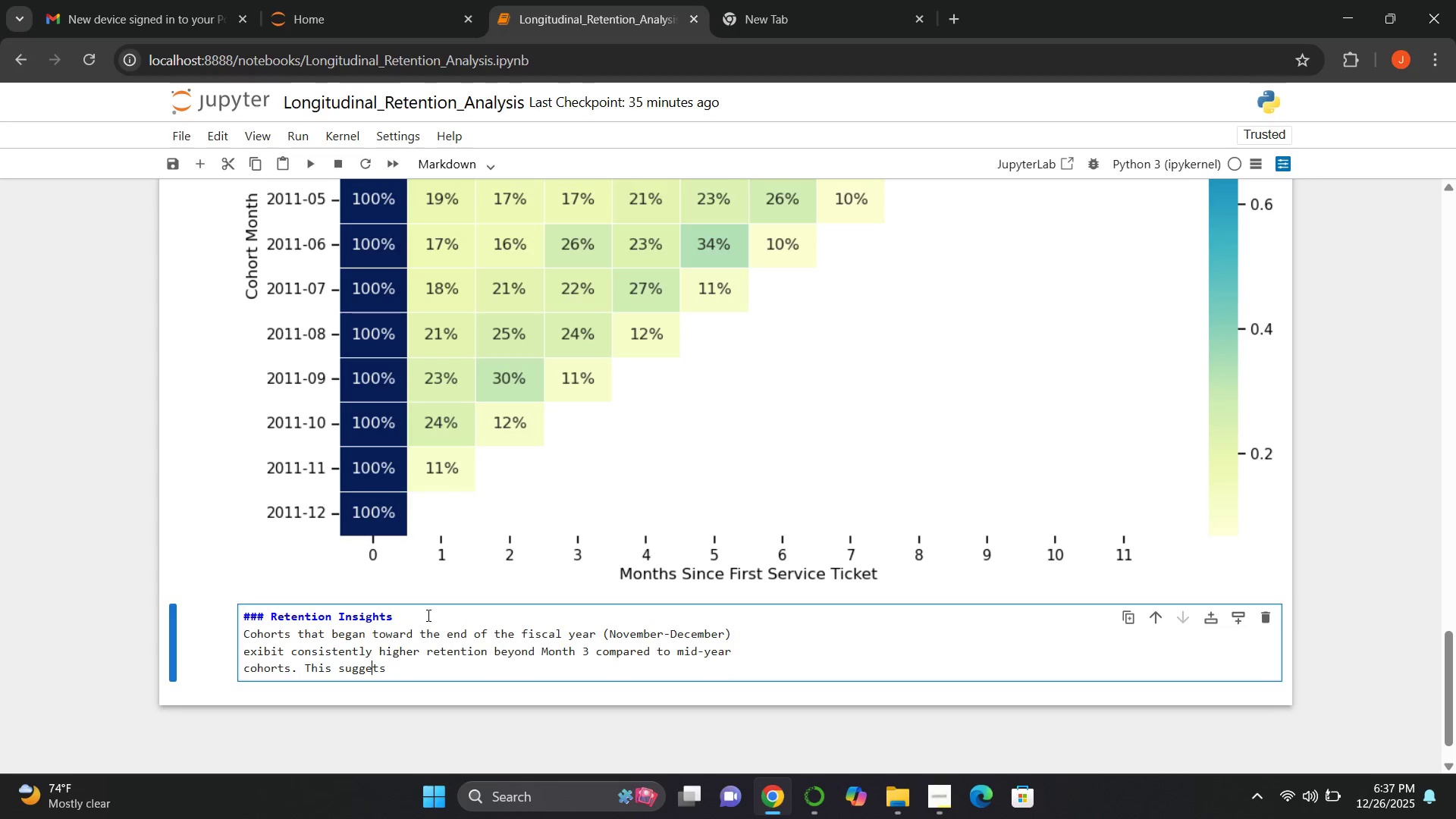 
key(ArrowLeft)
 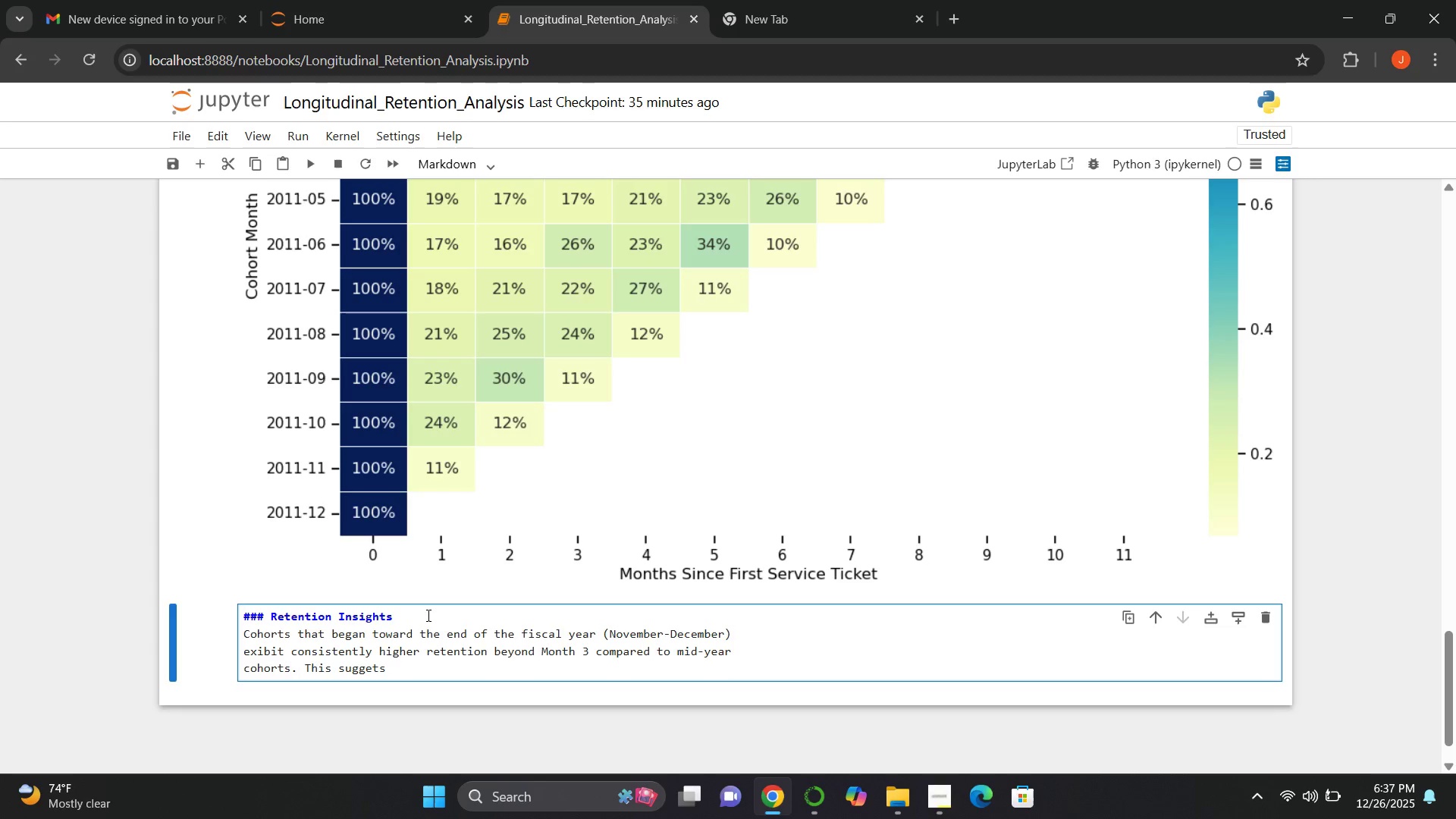 
key(ArrowRight)
 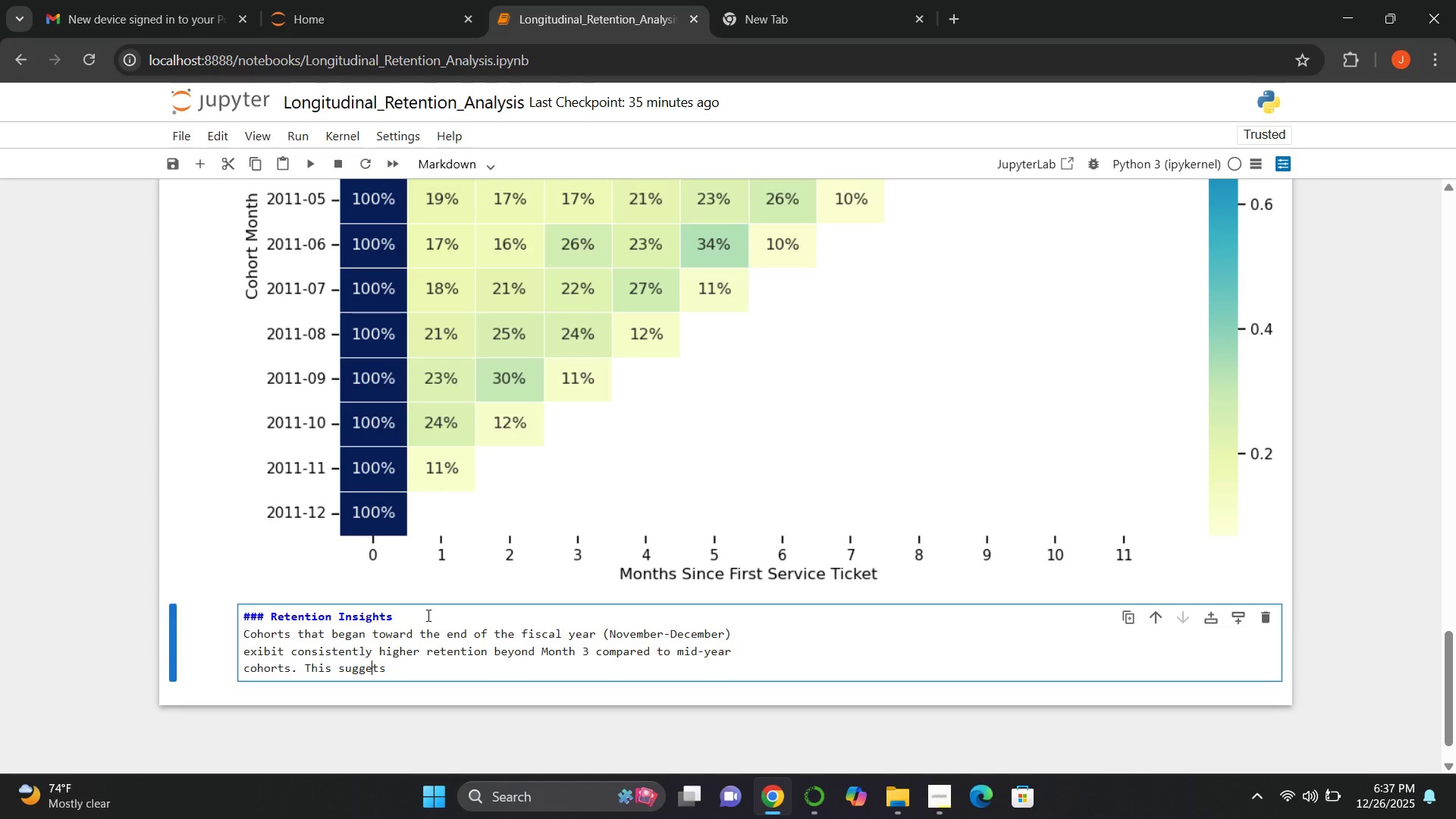 
type(s[End] thaa)
key(Backspace)
type(t clients onboarding during planned budget cycles)
 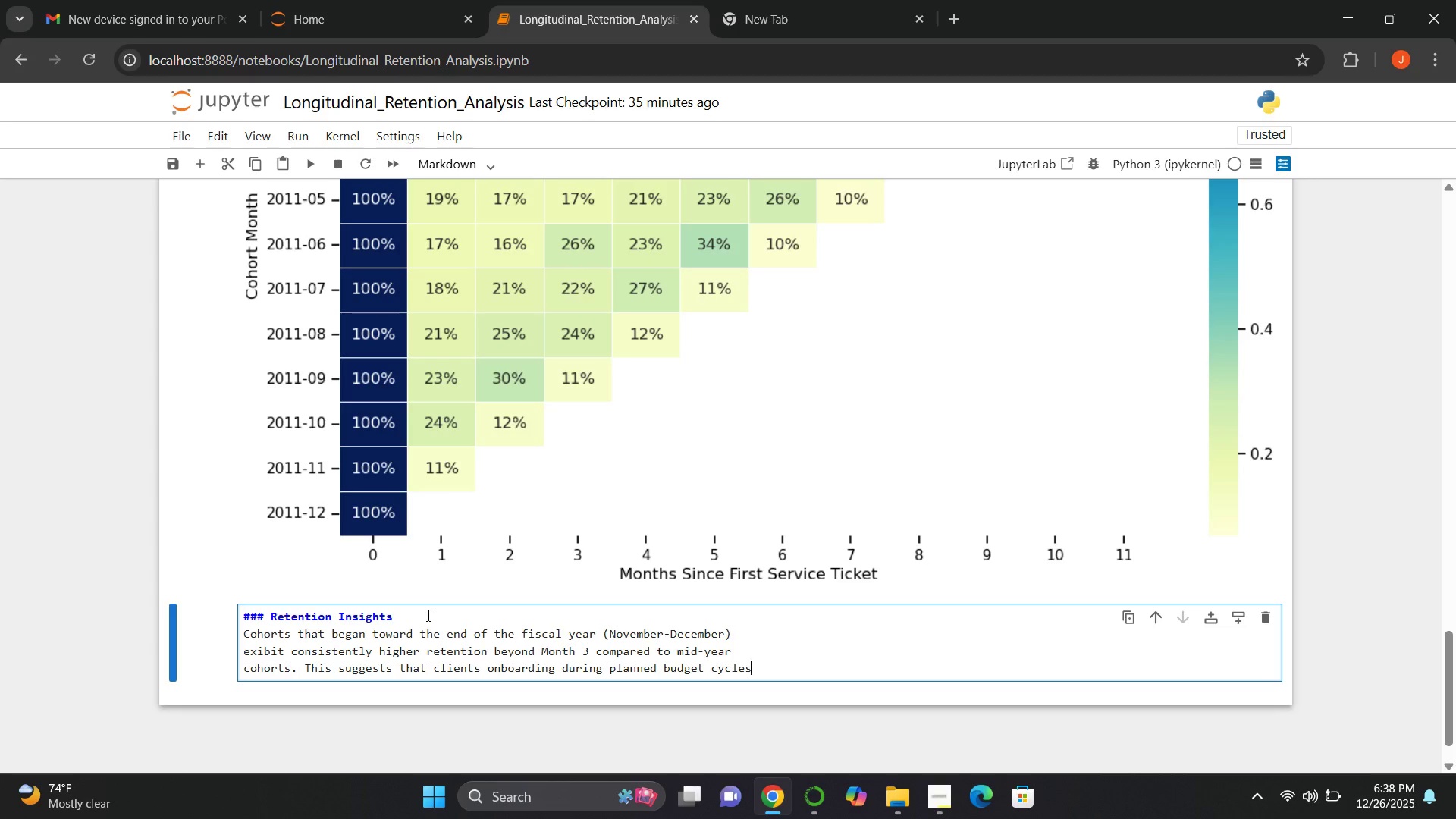 
key(Enter)
 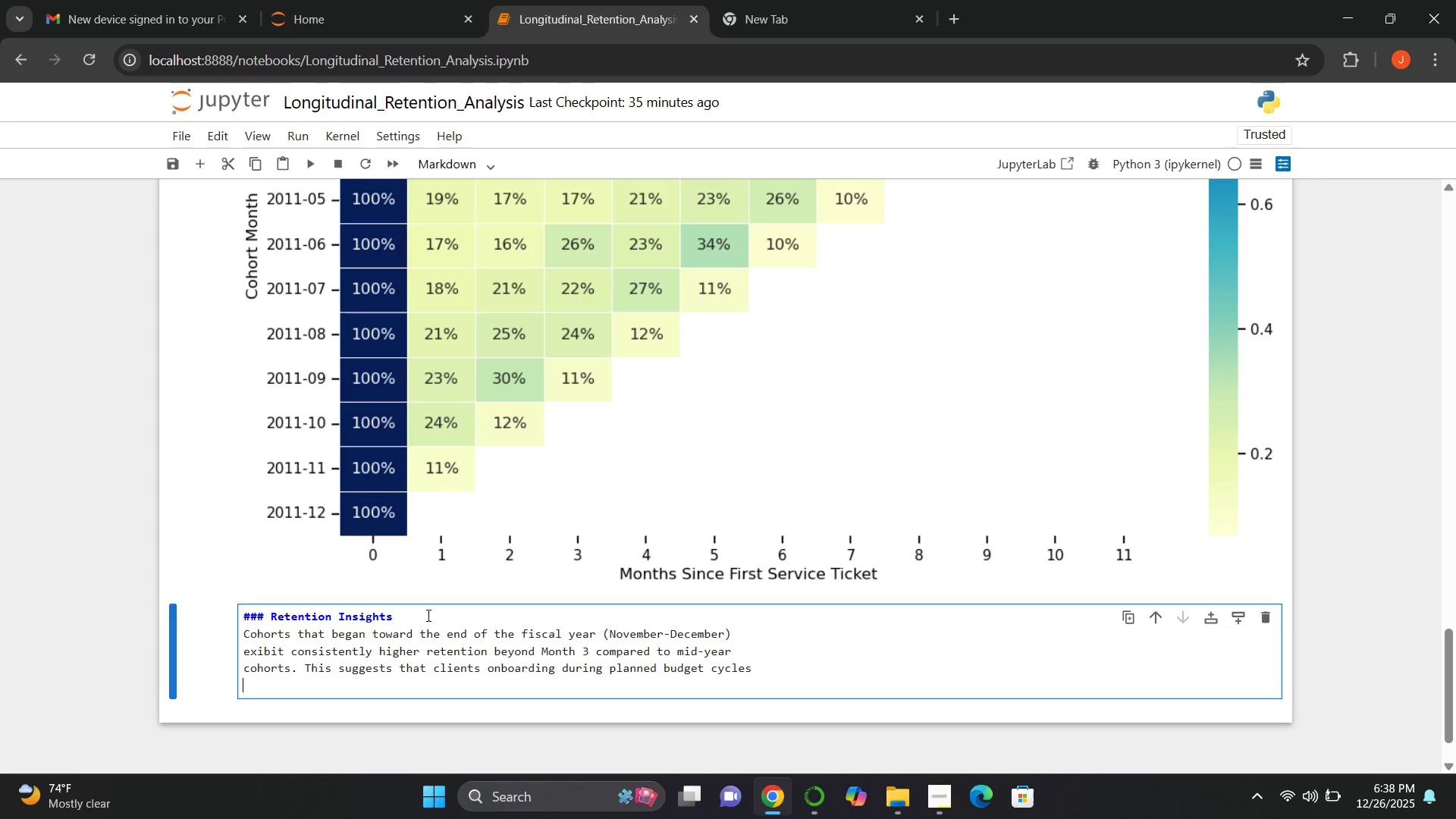 
type((e.g)
 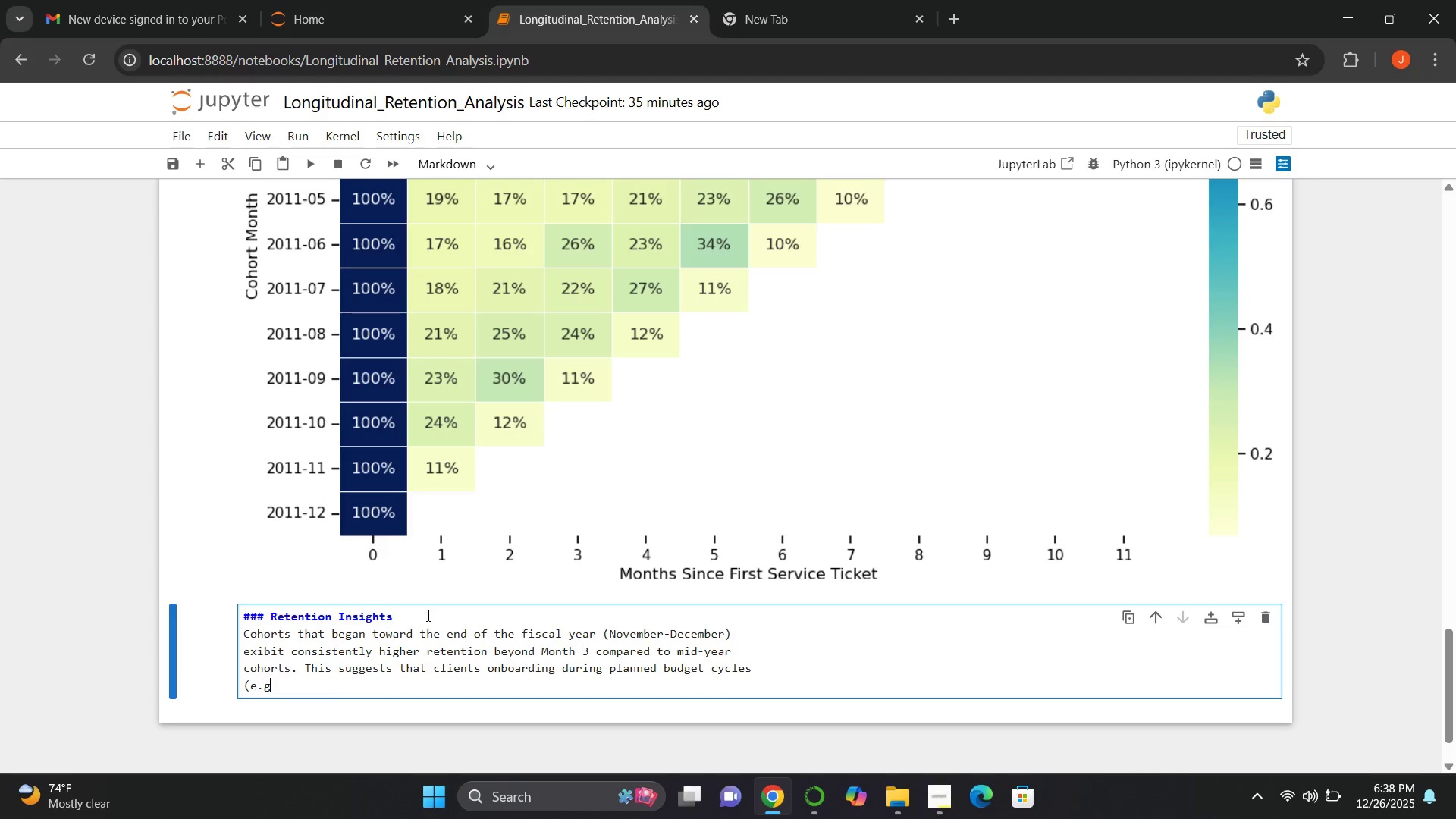 
hold_key(key=ShiftLeft, duration=0.31)
 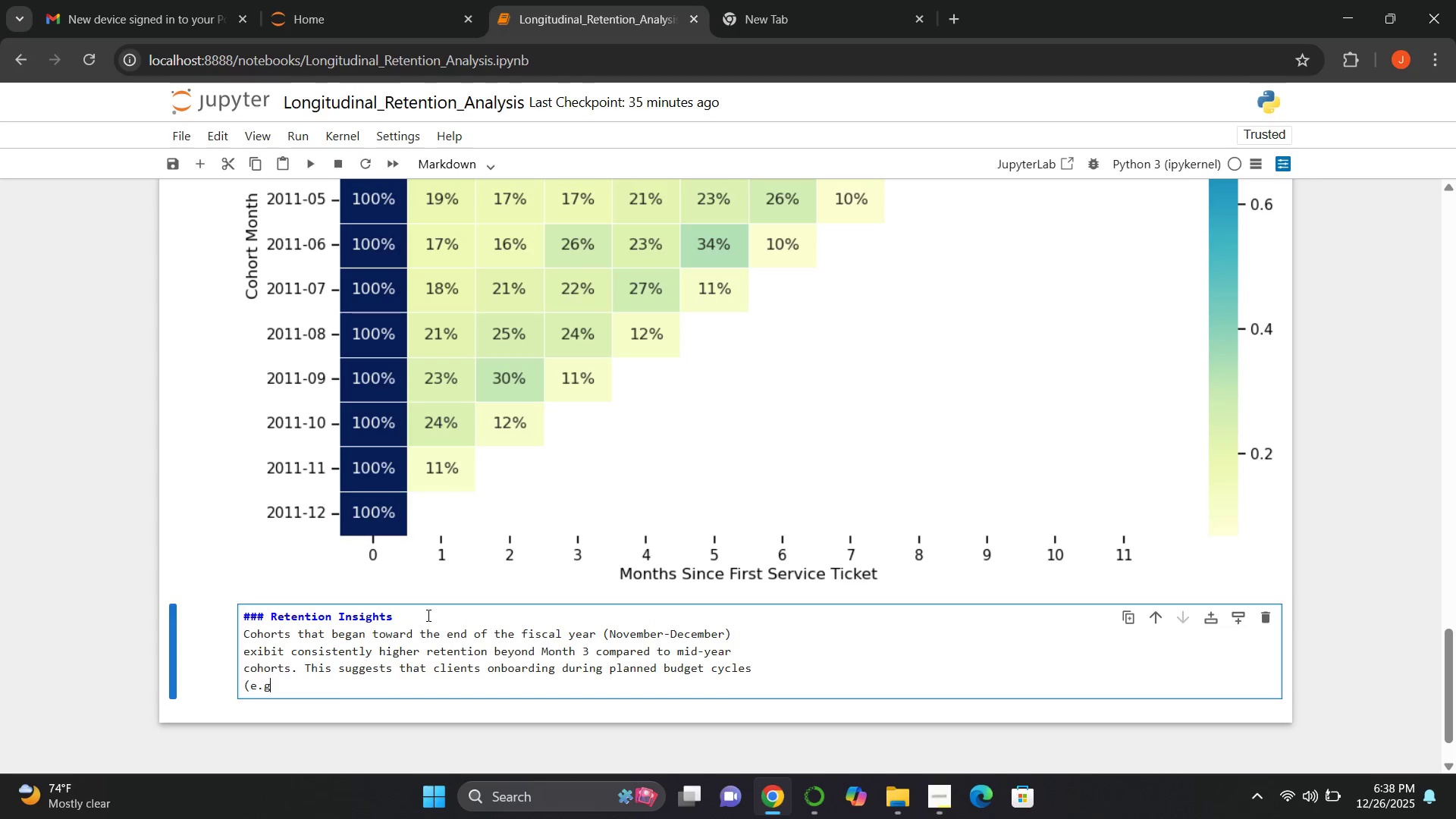 
type(,)
key(Backspace)
type(., hardware refresh periods) demondtrate)
 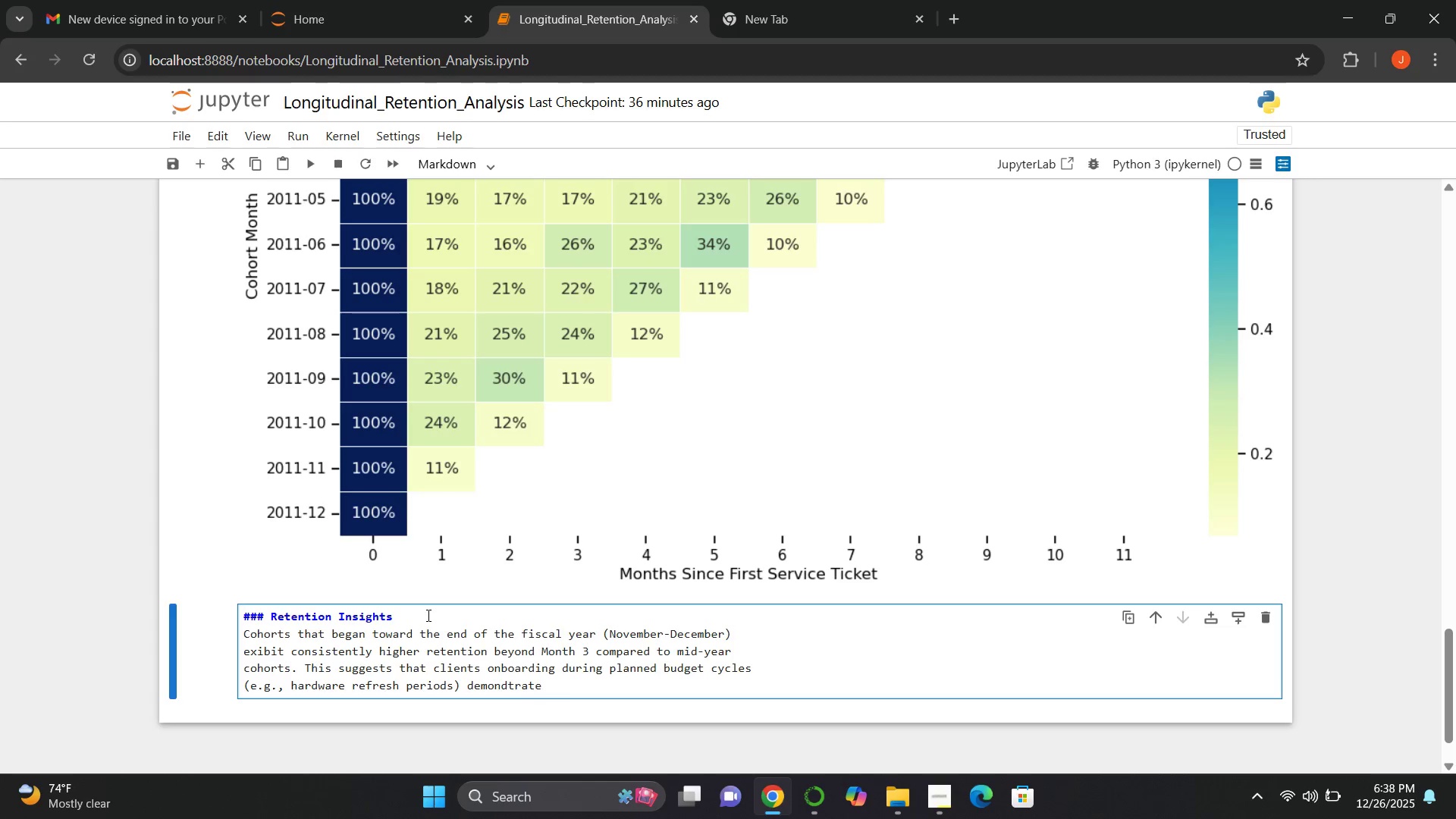 
key(ArrowLeft)
 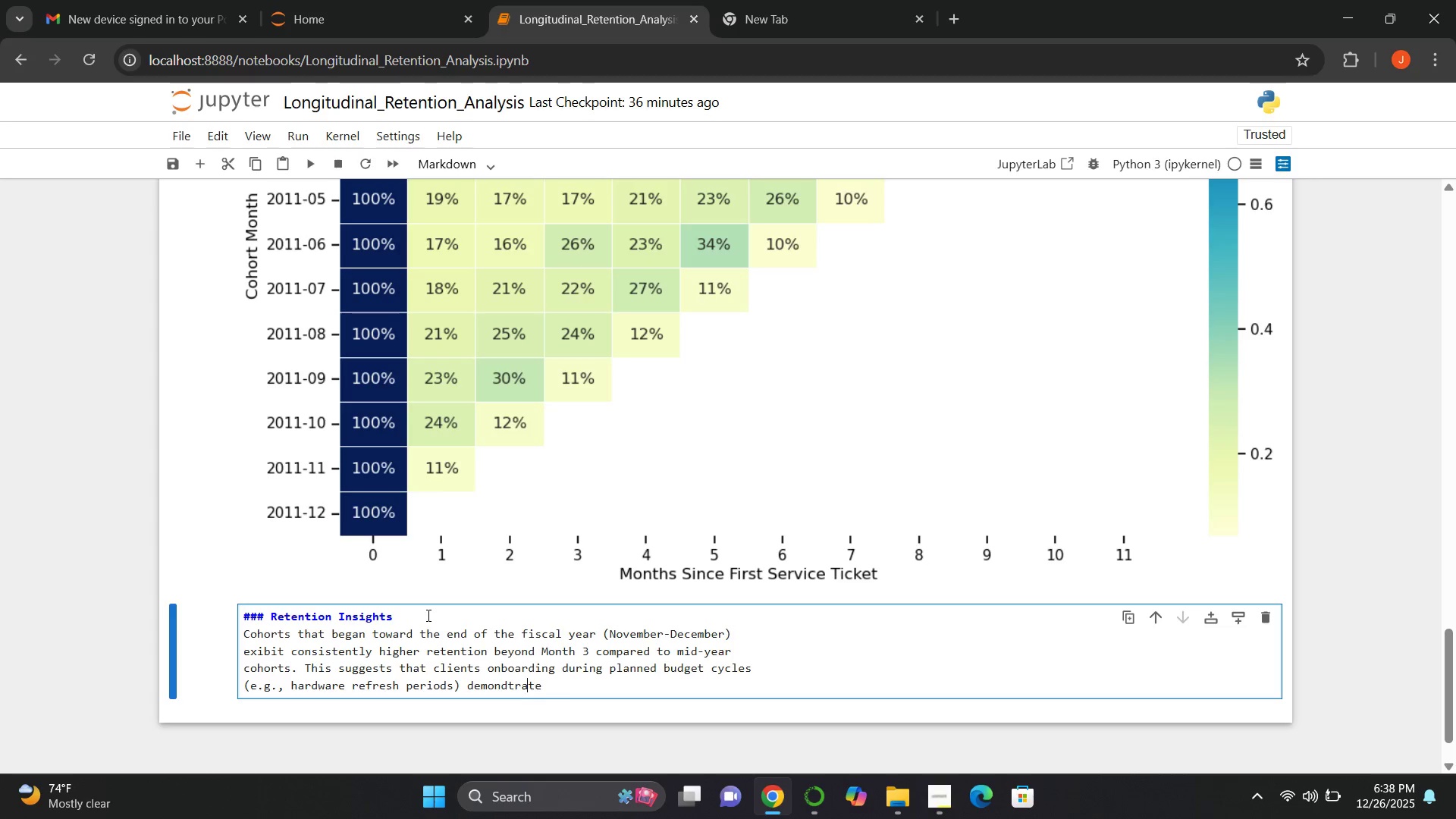 
key(ArrowLeft)
 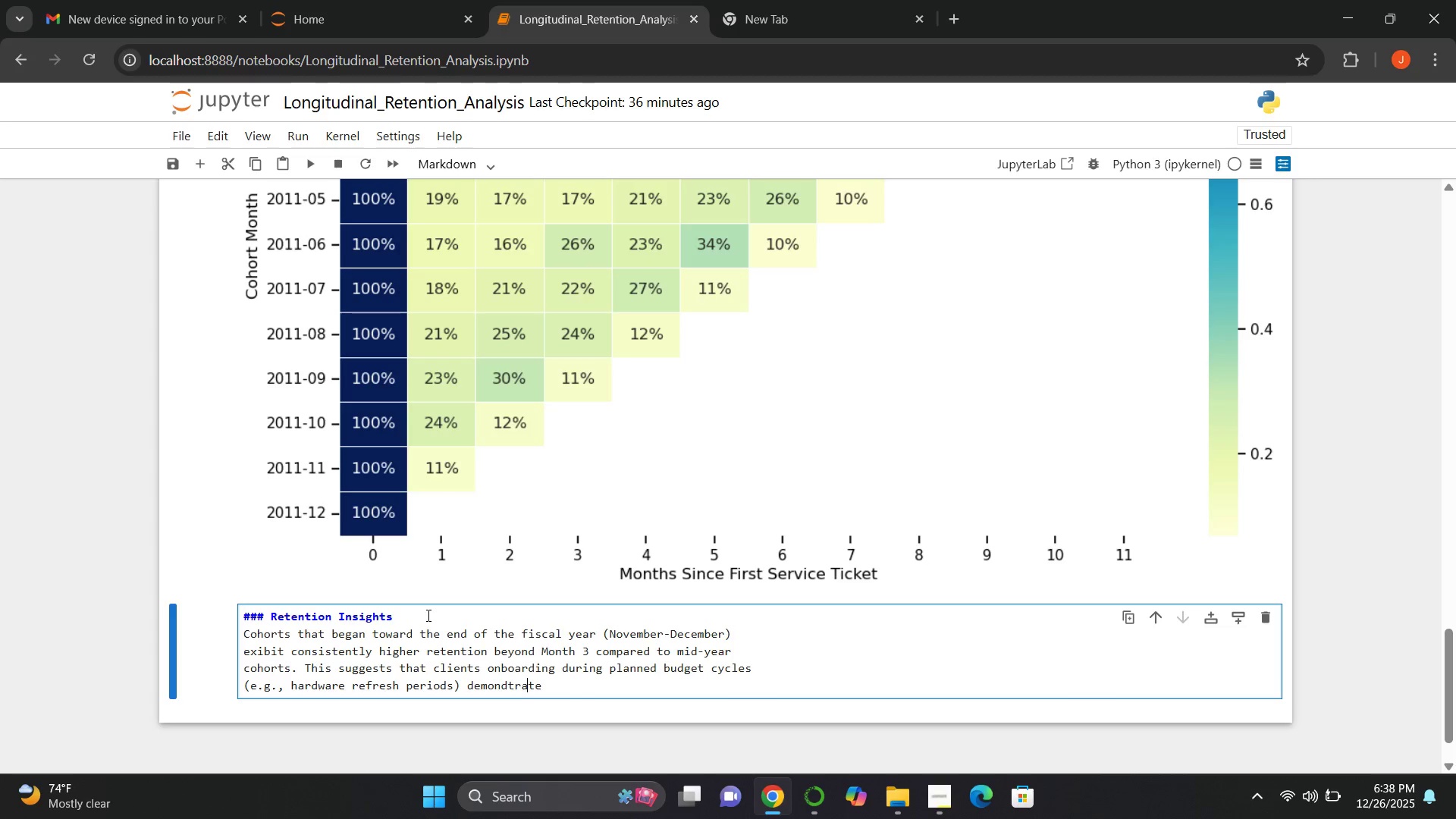 
key(ArrowLeft)
 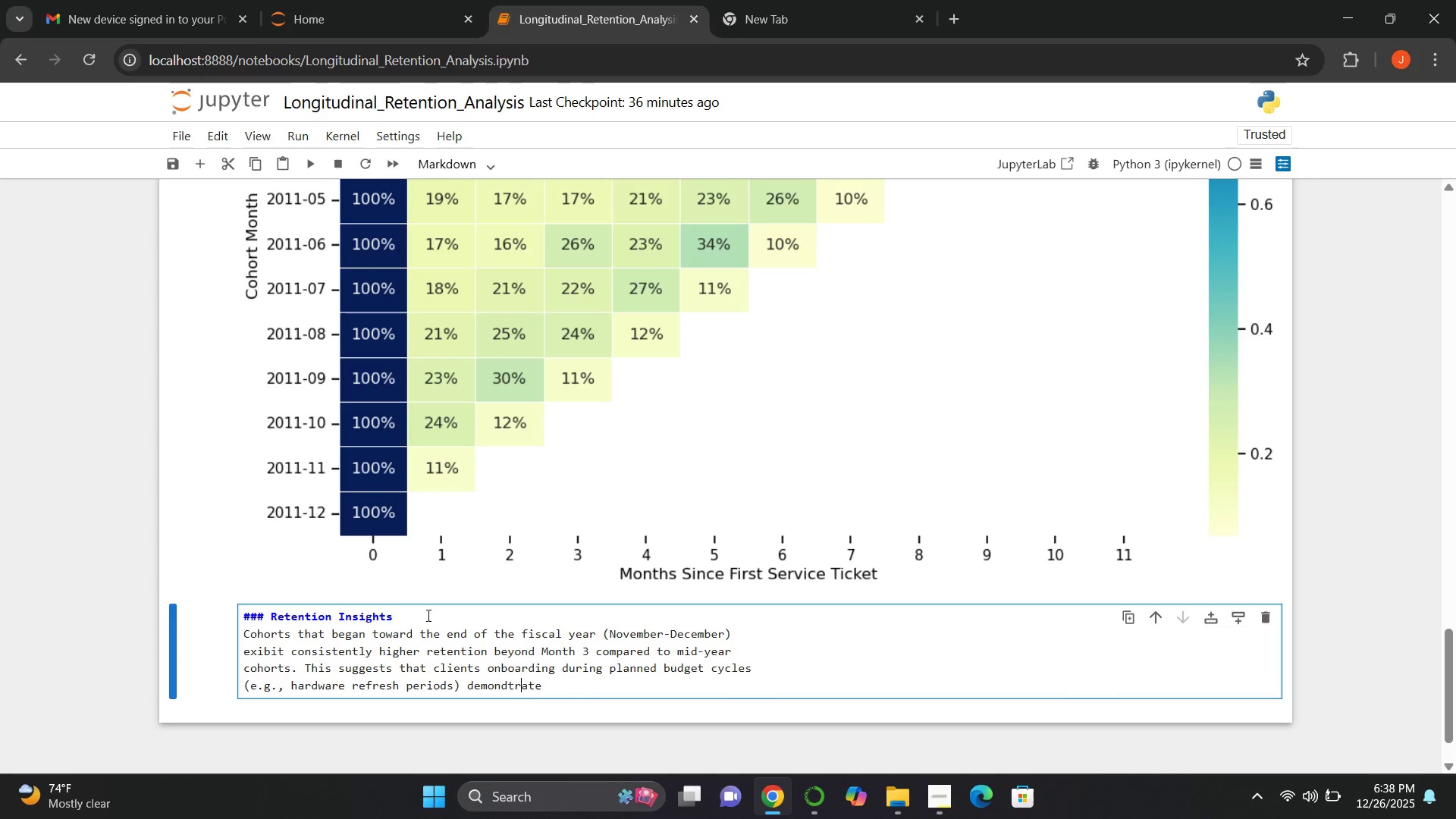 
key(ArrowLeft)
 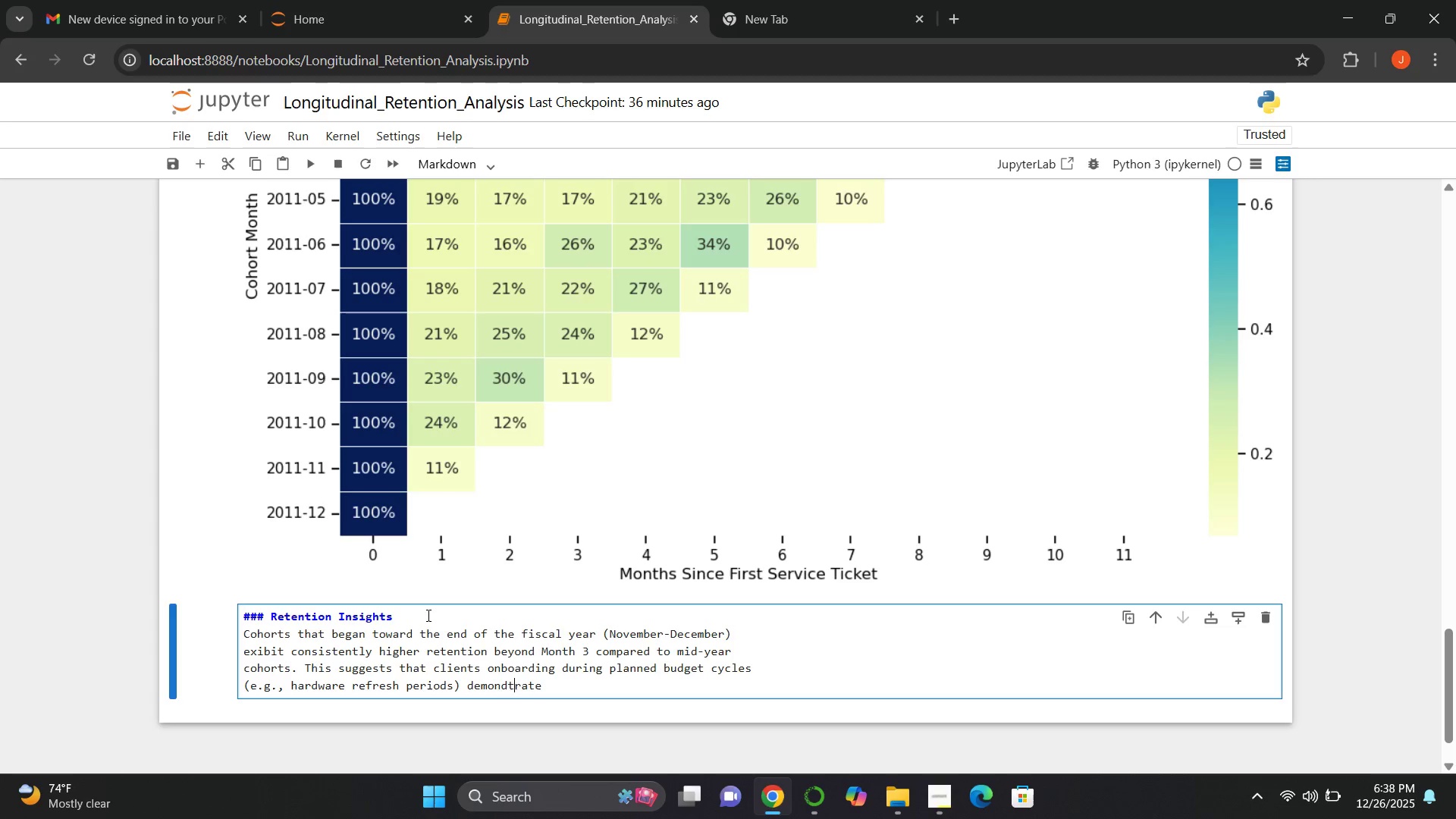 
key(ArrowLeft)
 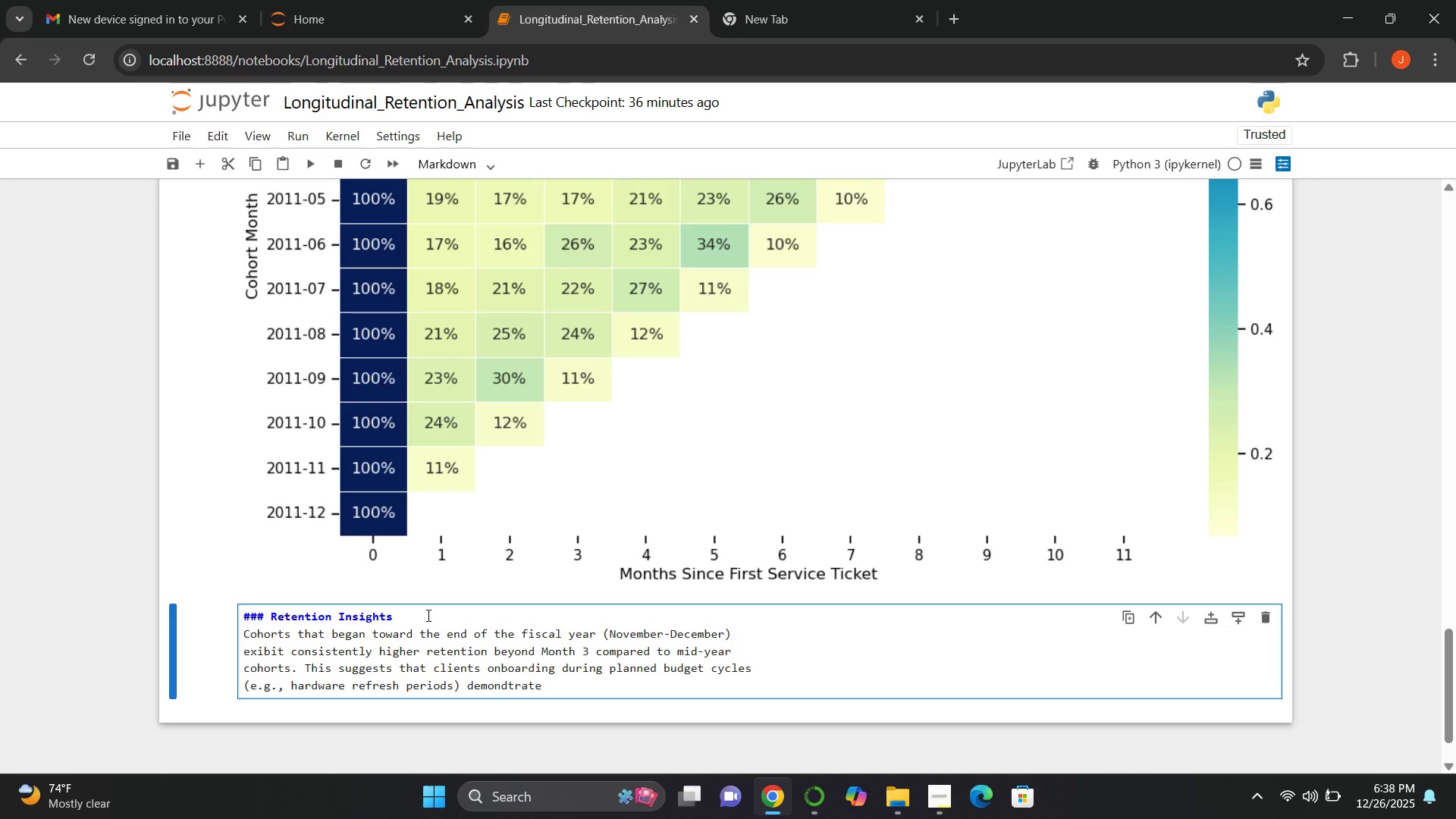 
key(Backspace)
type(s[End] stronger long-term engagement)
 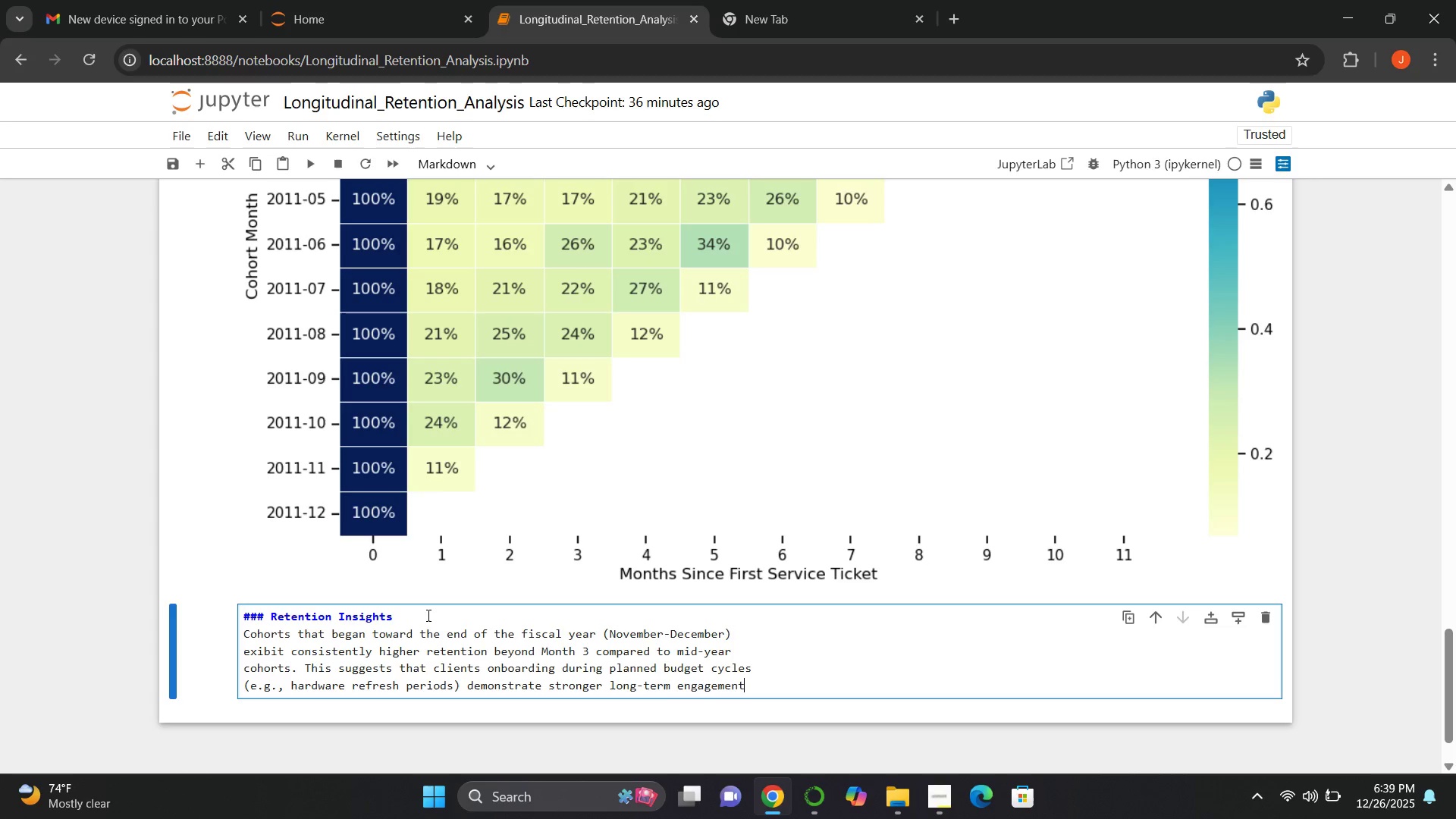 
key(Enter)
 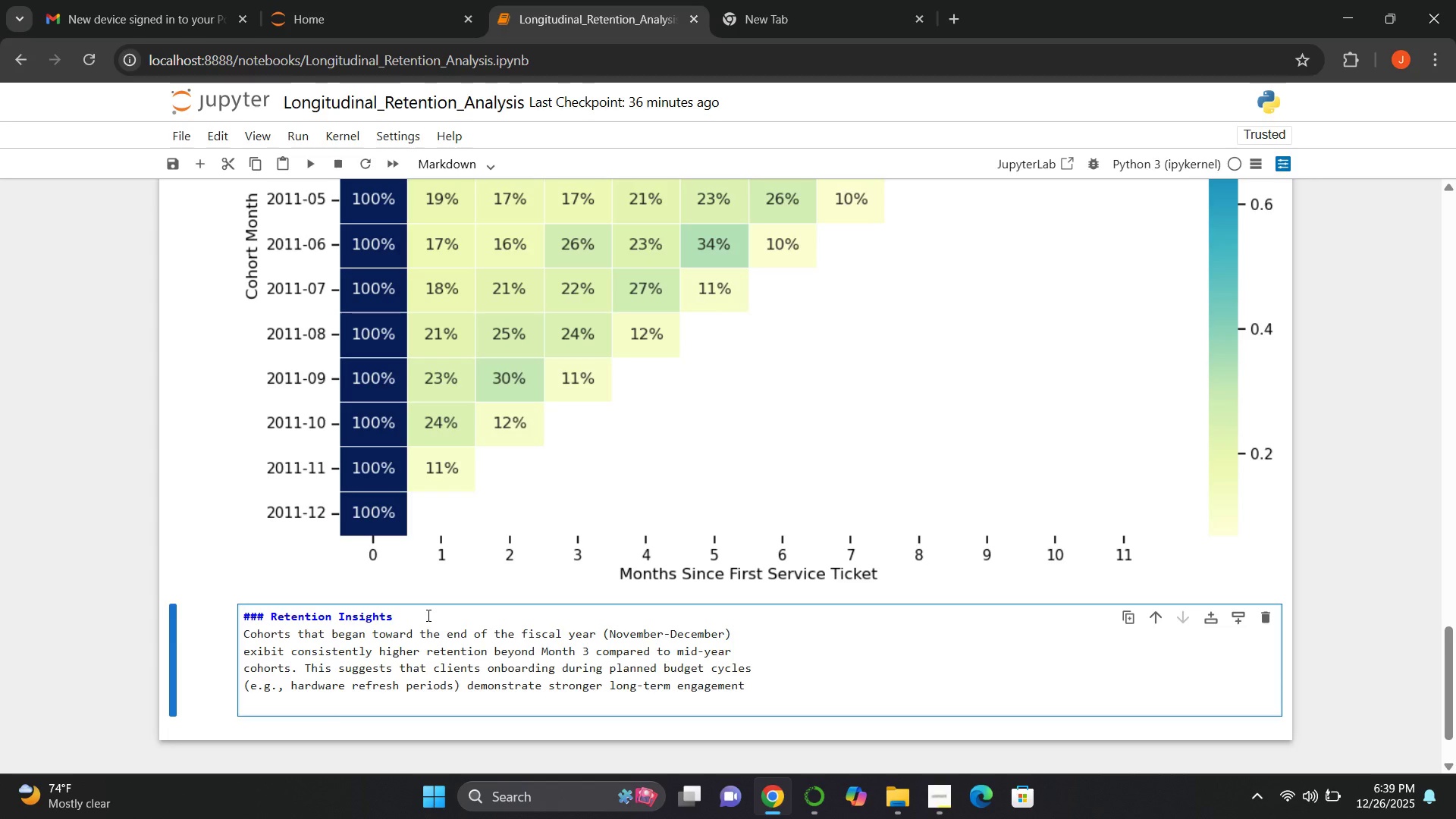 
type(than tose acquired through ad-hoc or emergency service events.)
 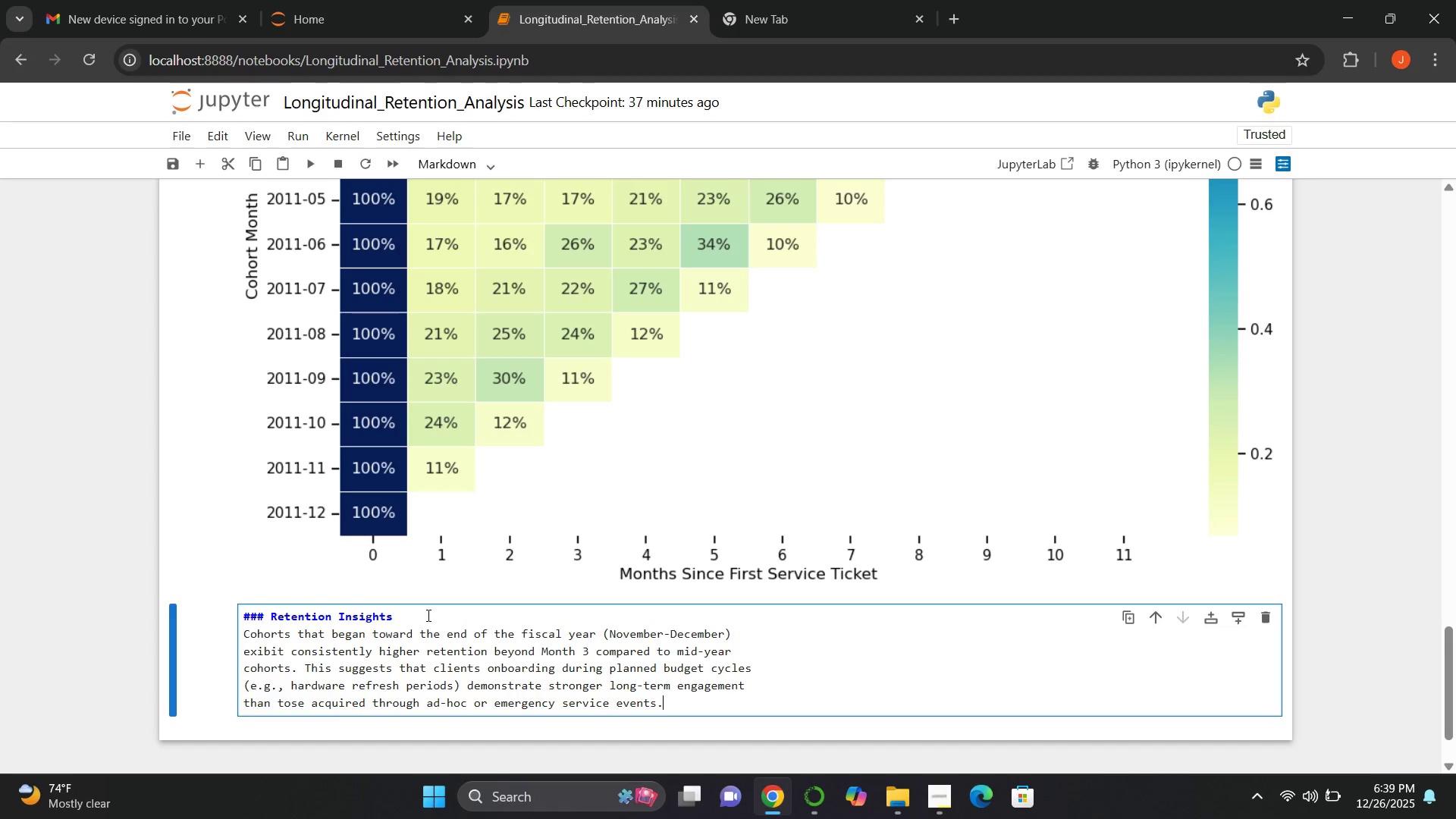 
wait(5.05)
 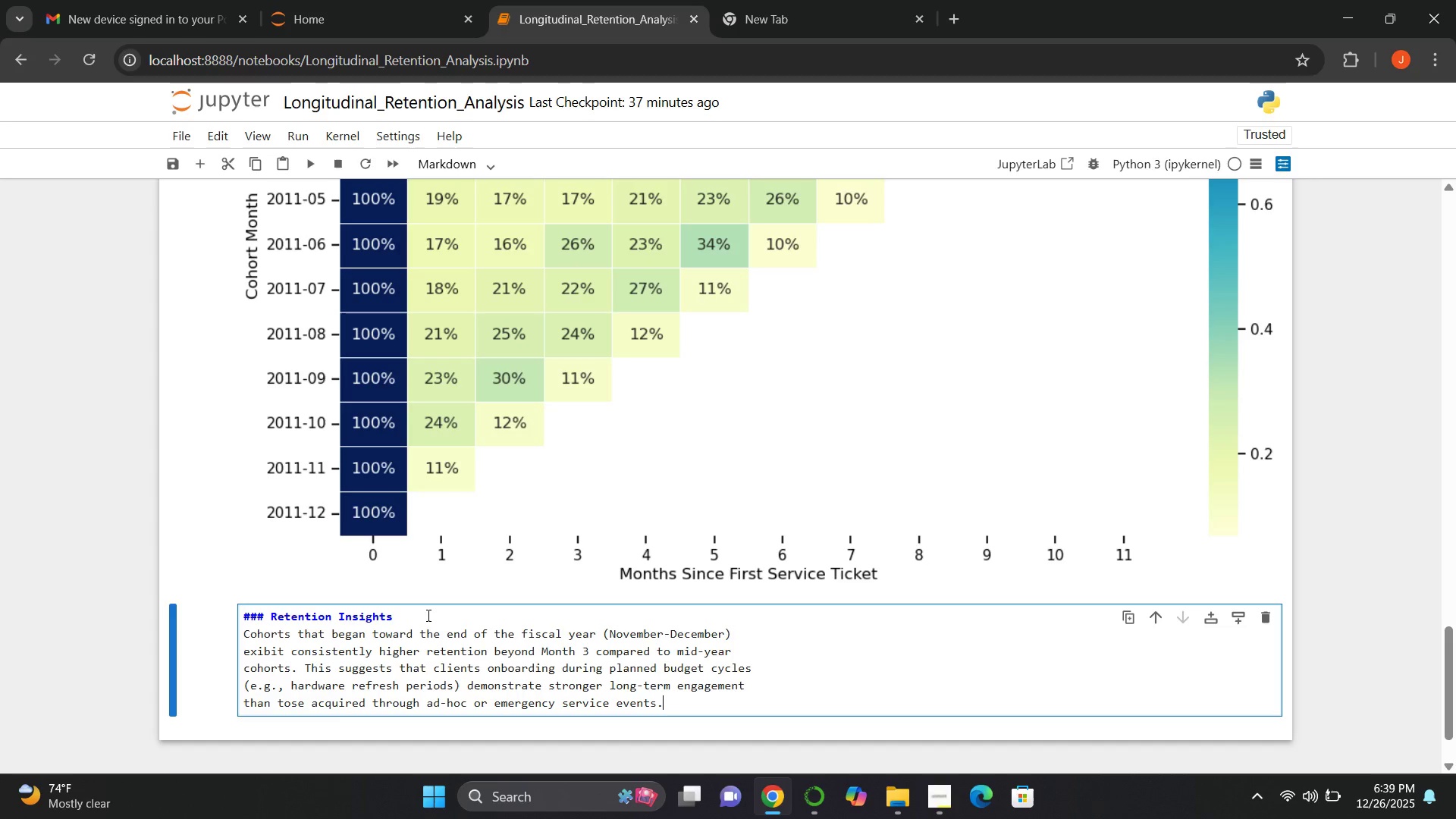 
key(Enter)
 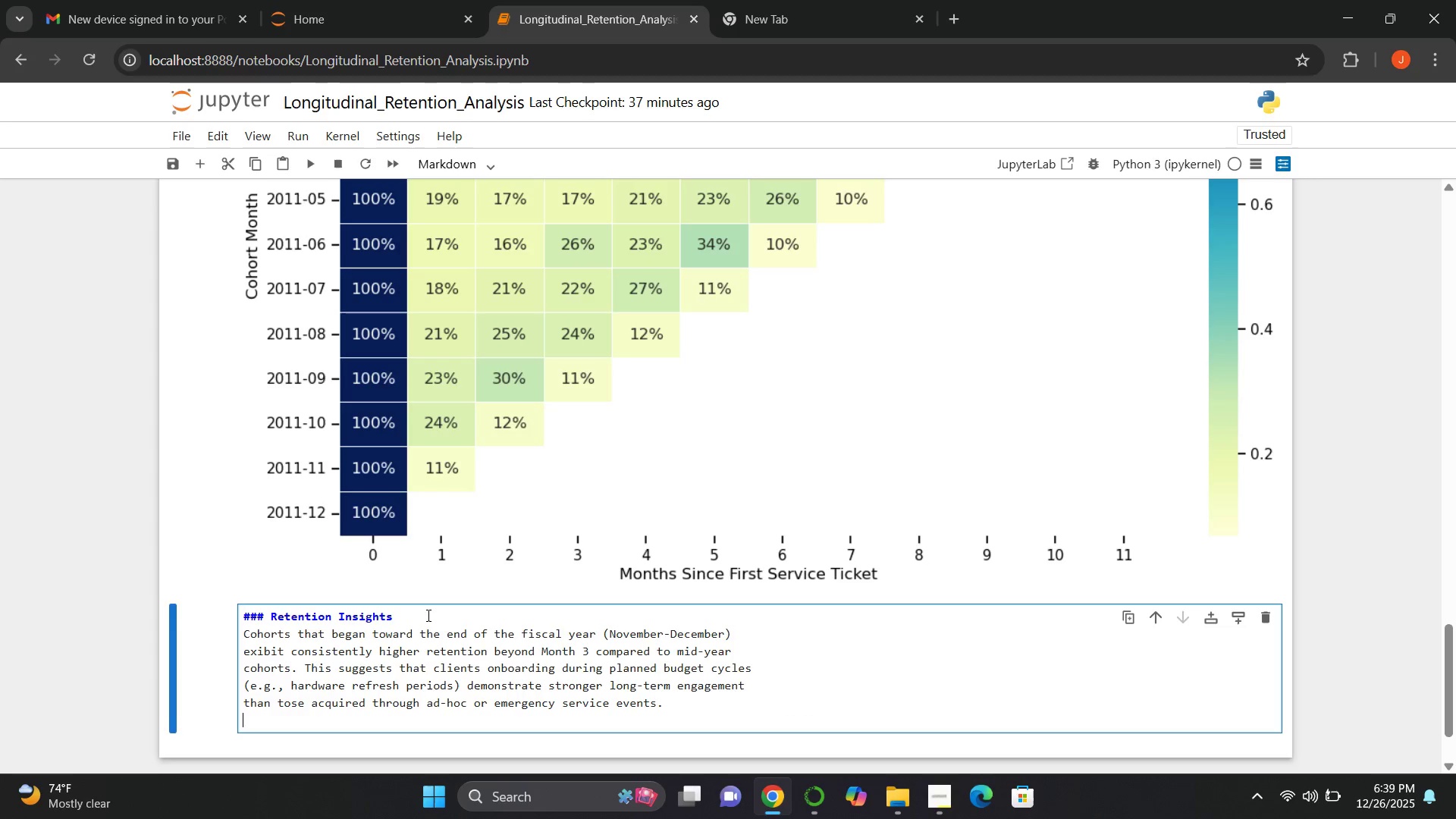 
key(Enter)
 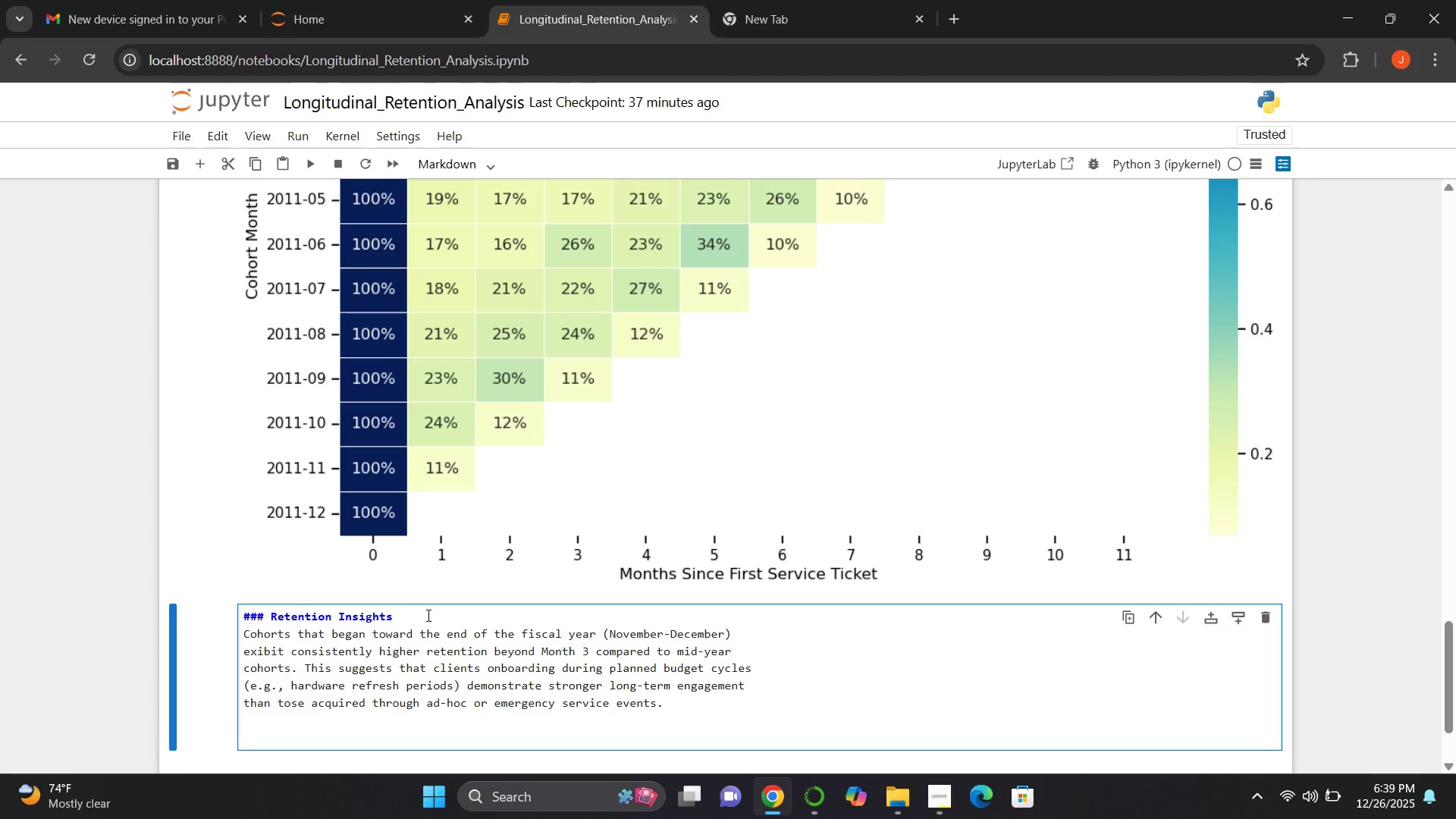 
type(Overall, retention declines sharply after Month 1 across all cohorts,)
 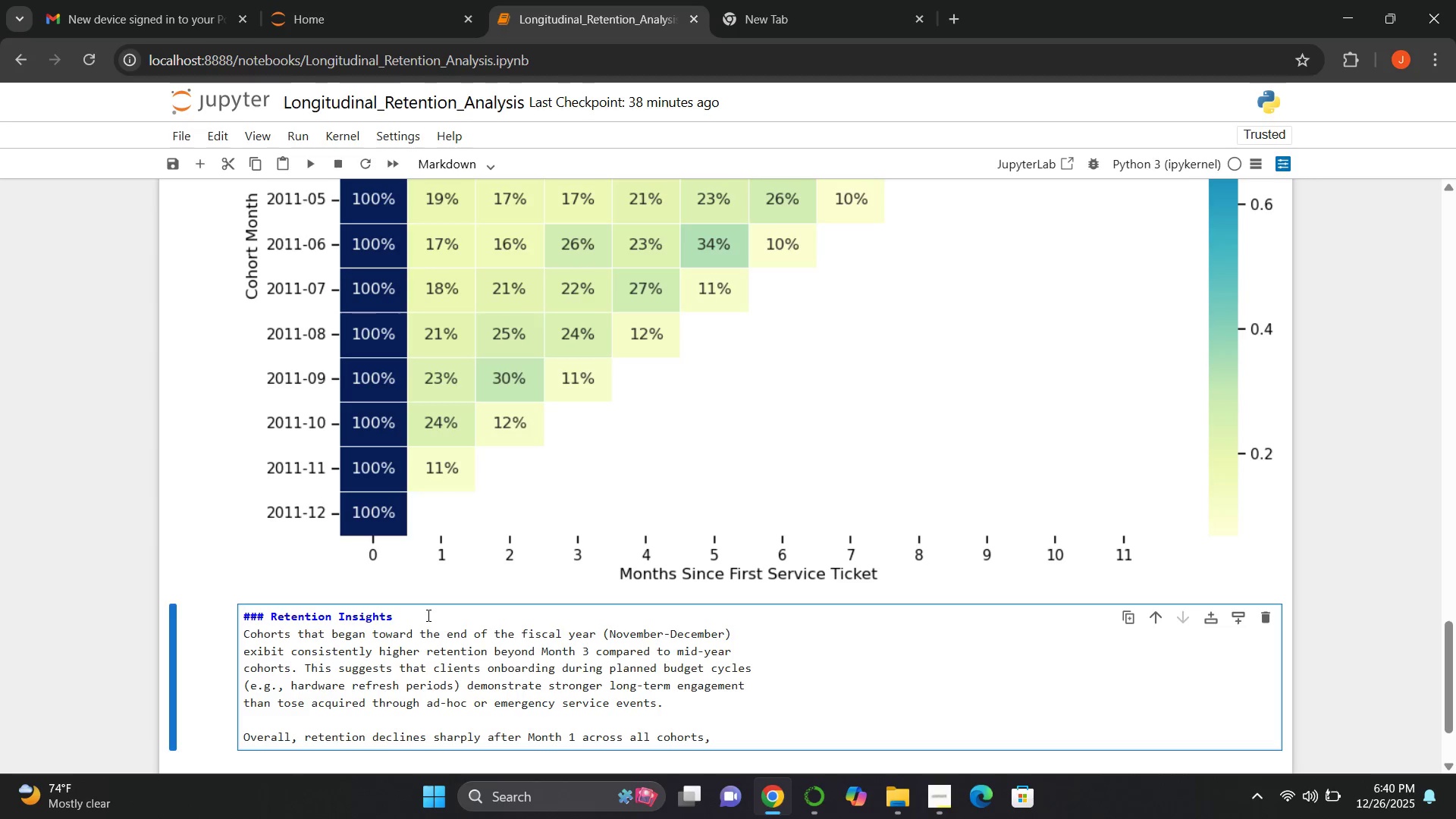 
key(Enter)
 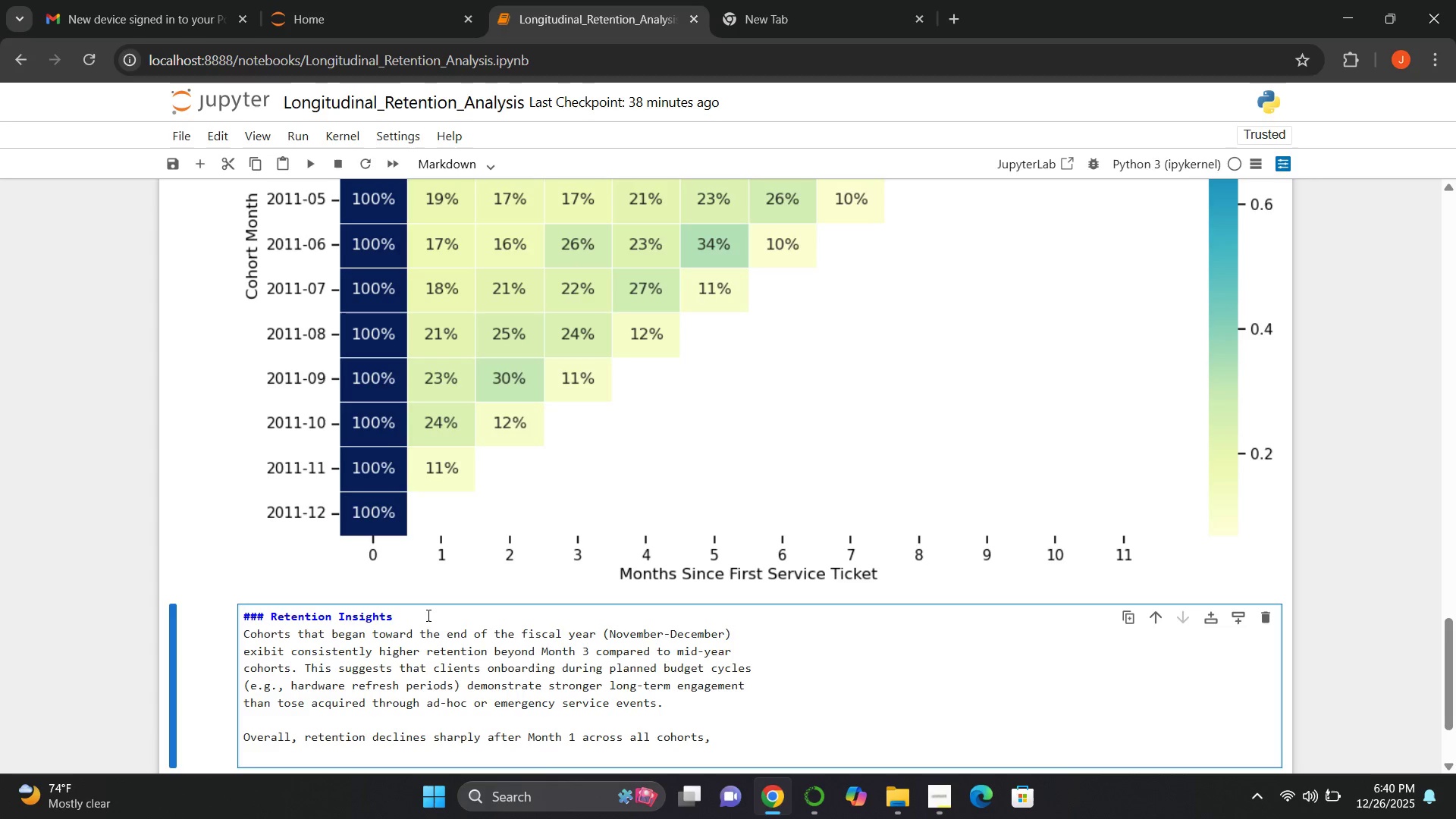 
type(highlighting a )
 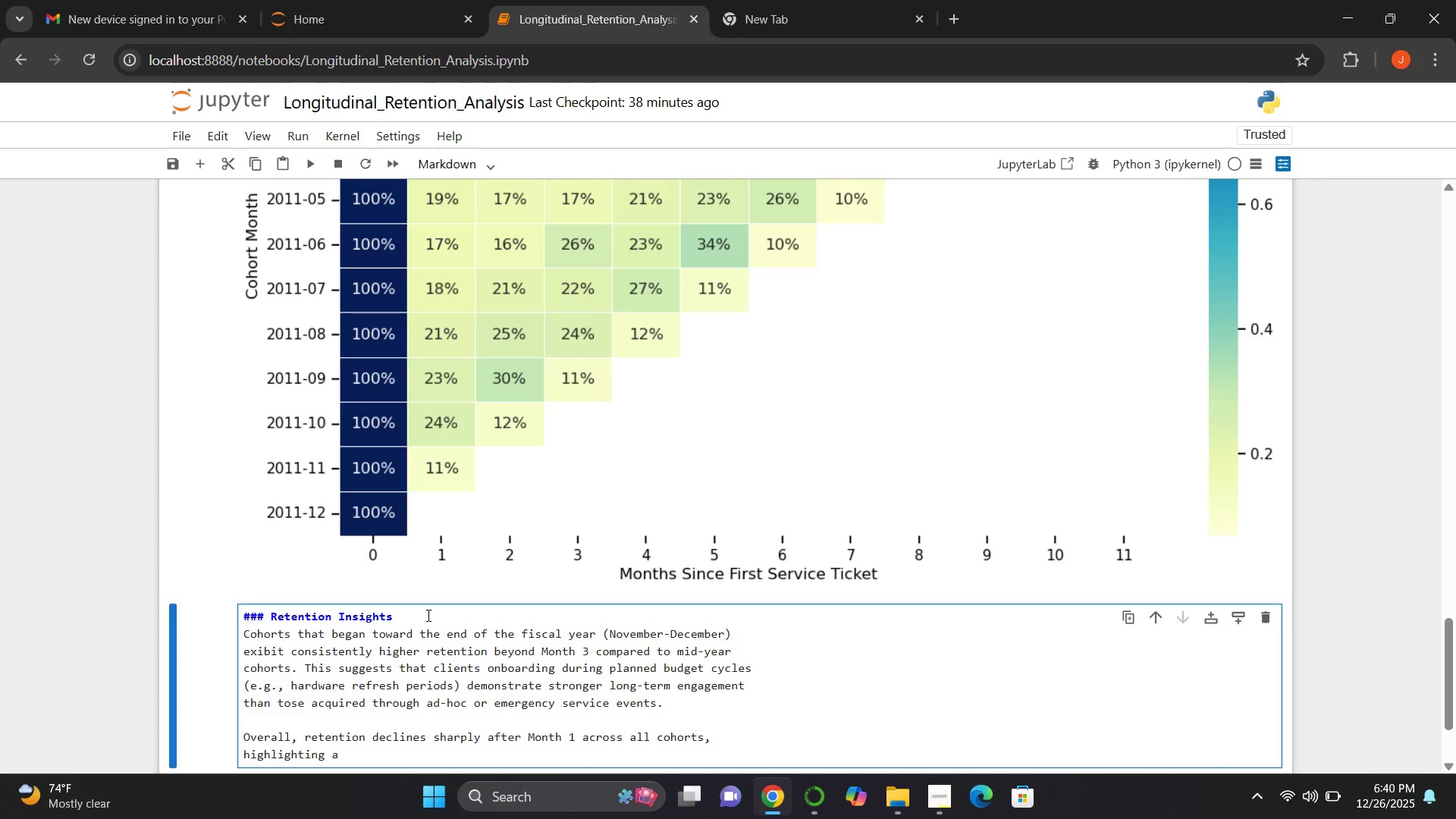 
wait(8.17)
 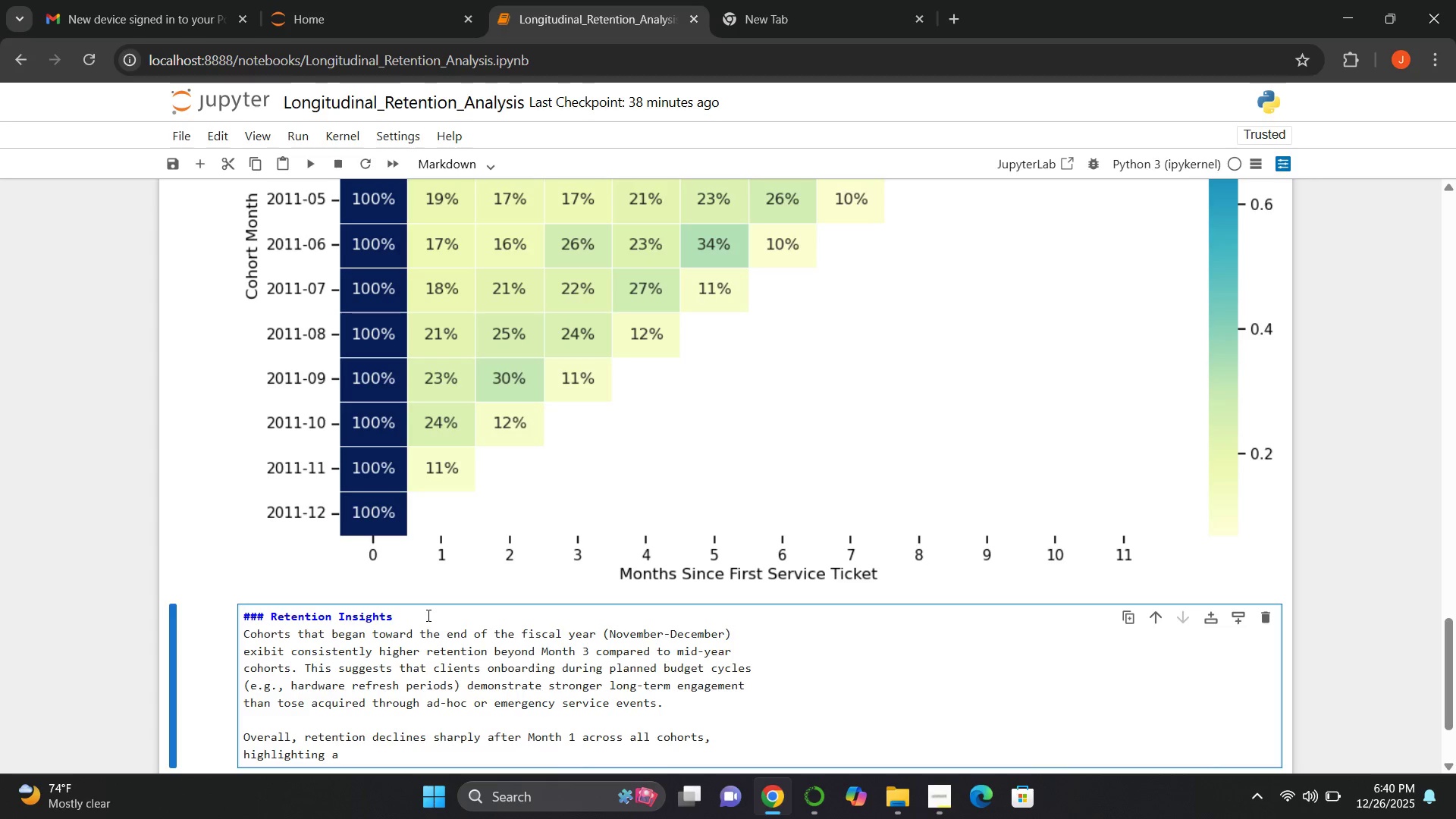 
type( critical window for ps)
key(Backspace)
type(ost-onboarding engagement star)
key(Backspace)
key(Backspace)
type(rategies)
 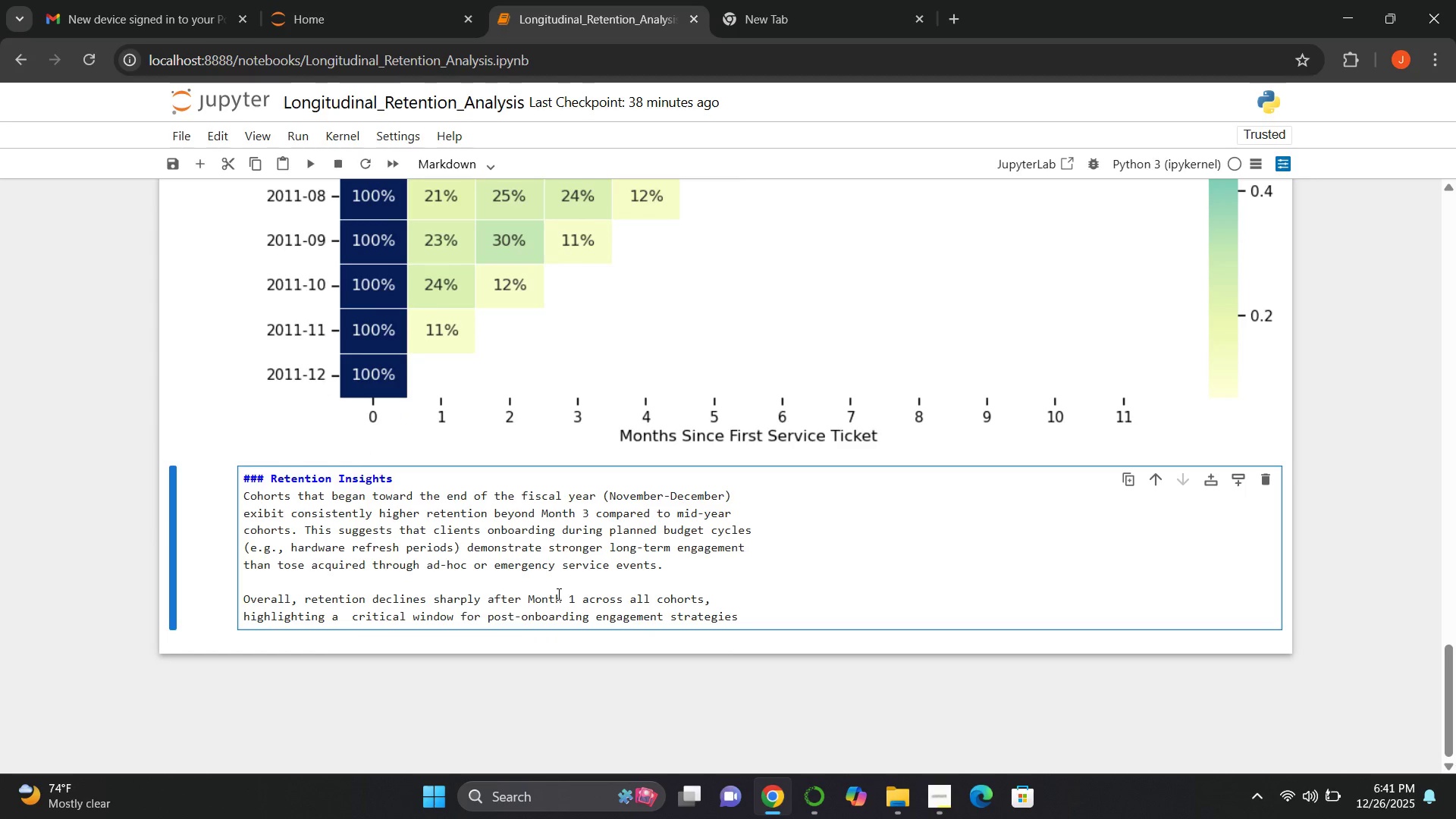 
key(Period)
 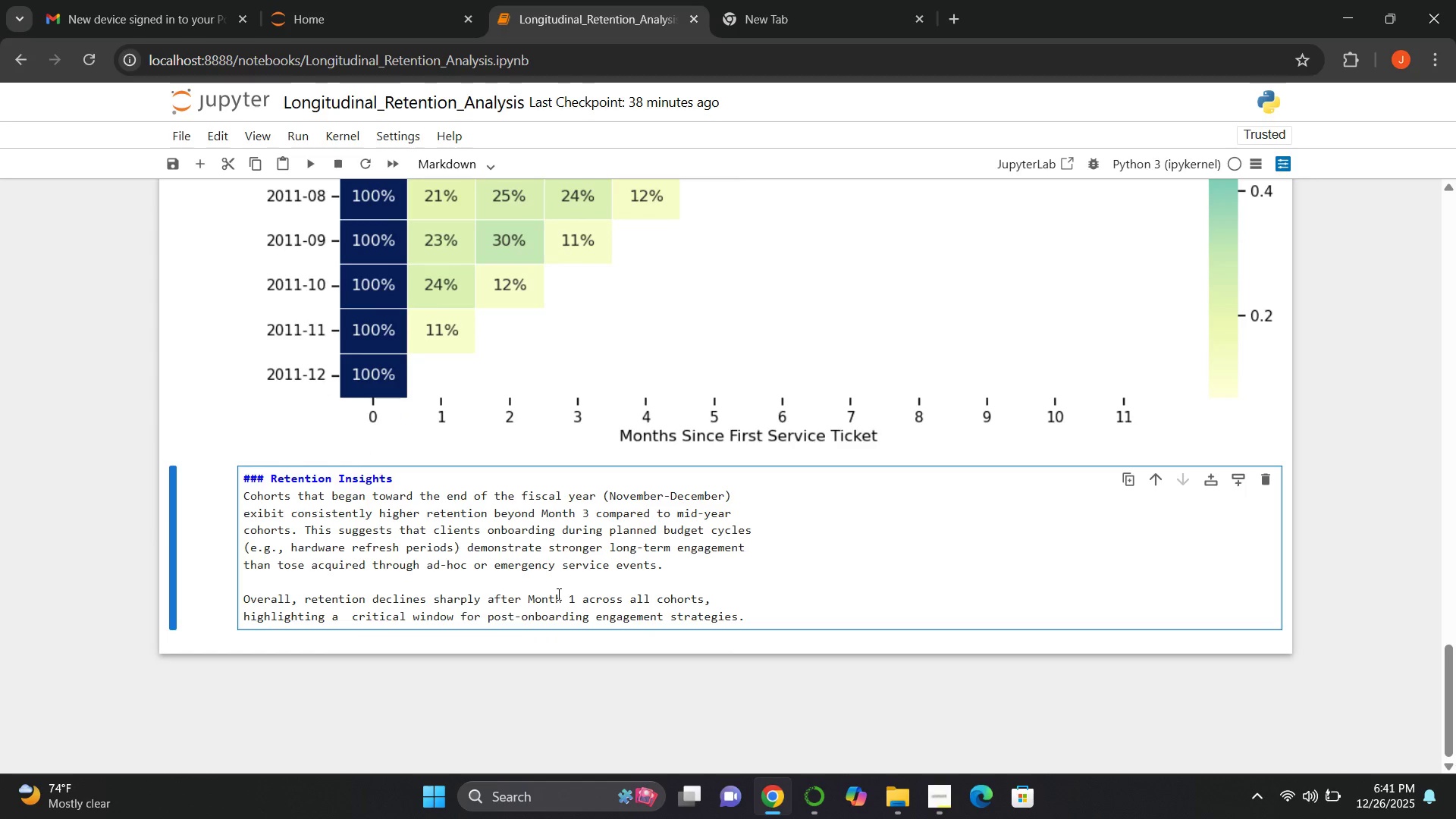 
hold_key(key=ShiftRight, duration=1.51)
 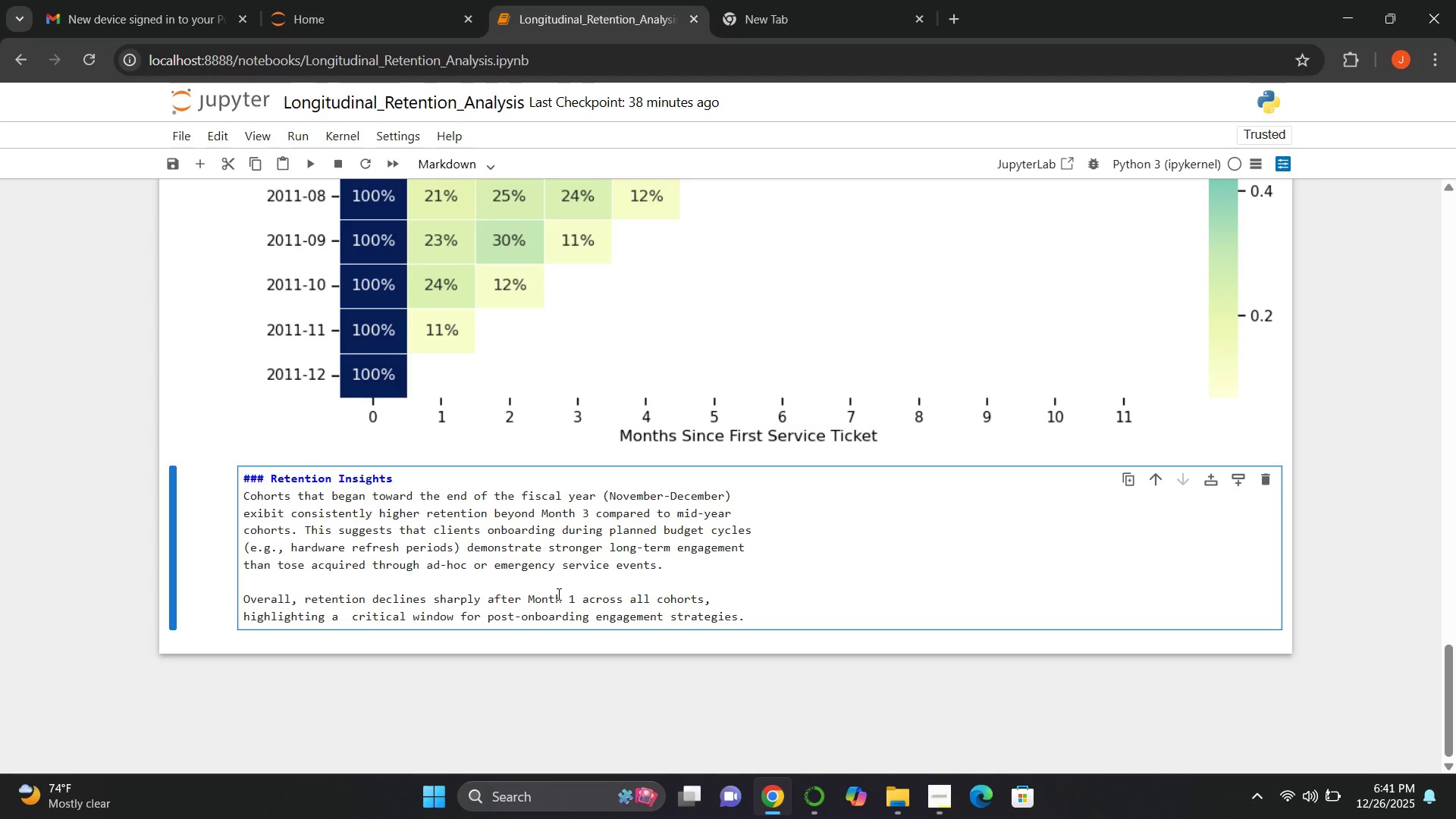 
hold_key(key=ShiftRight, duration=1.52)
 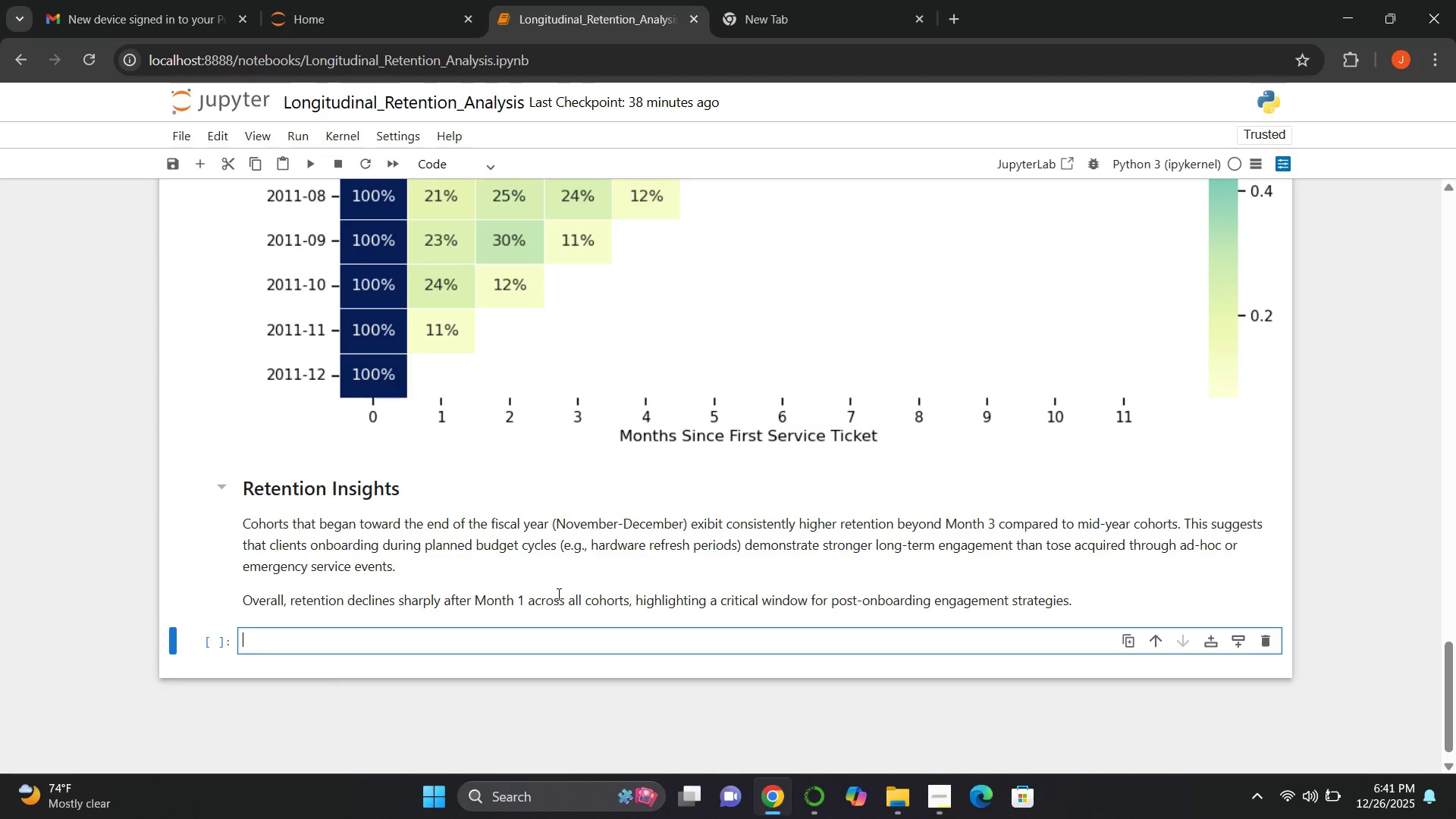 
key(Shift+Enter)
 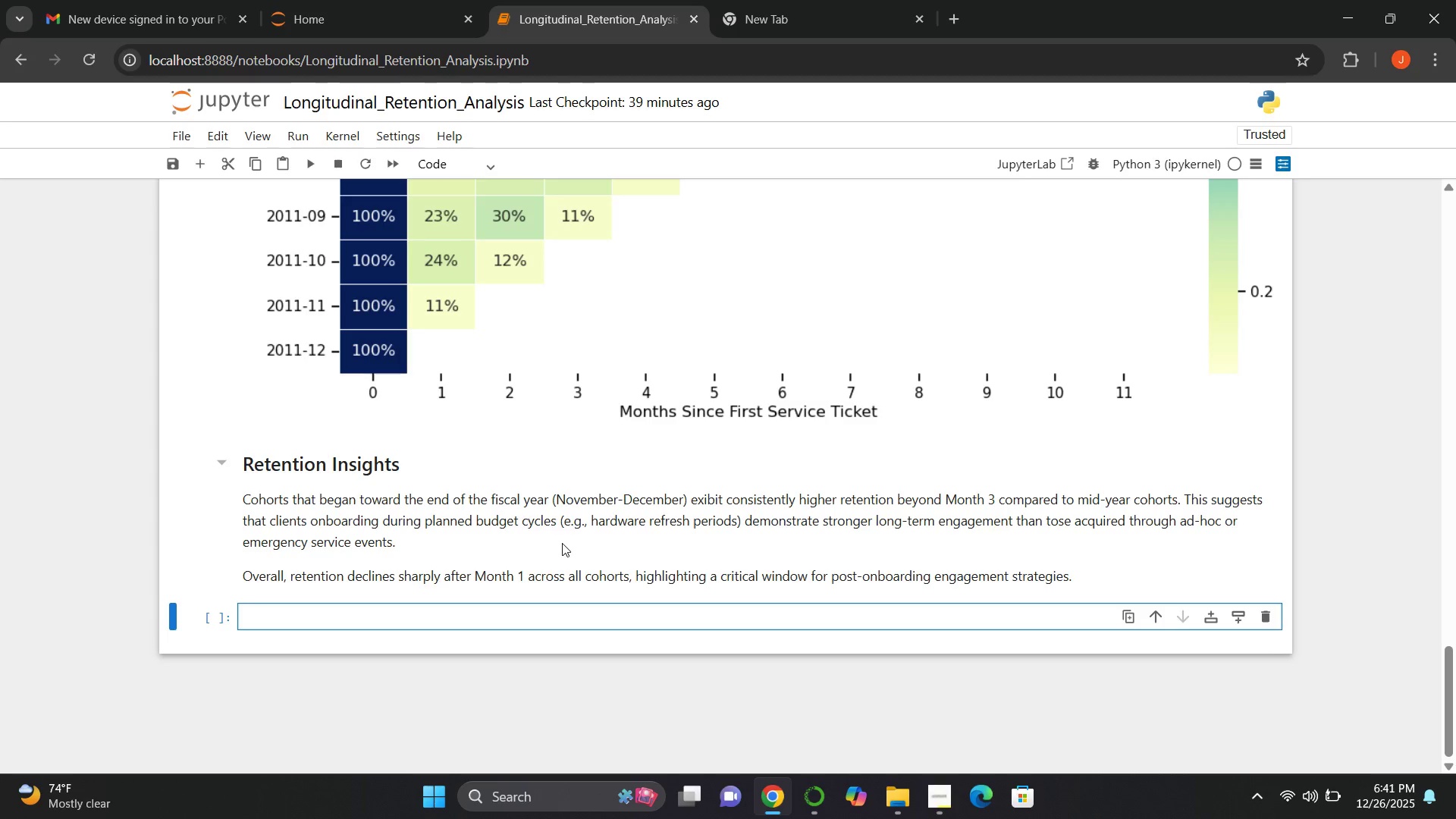 
wait(13.33)
 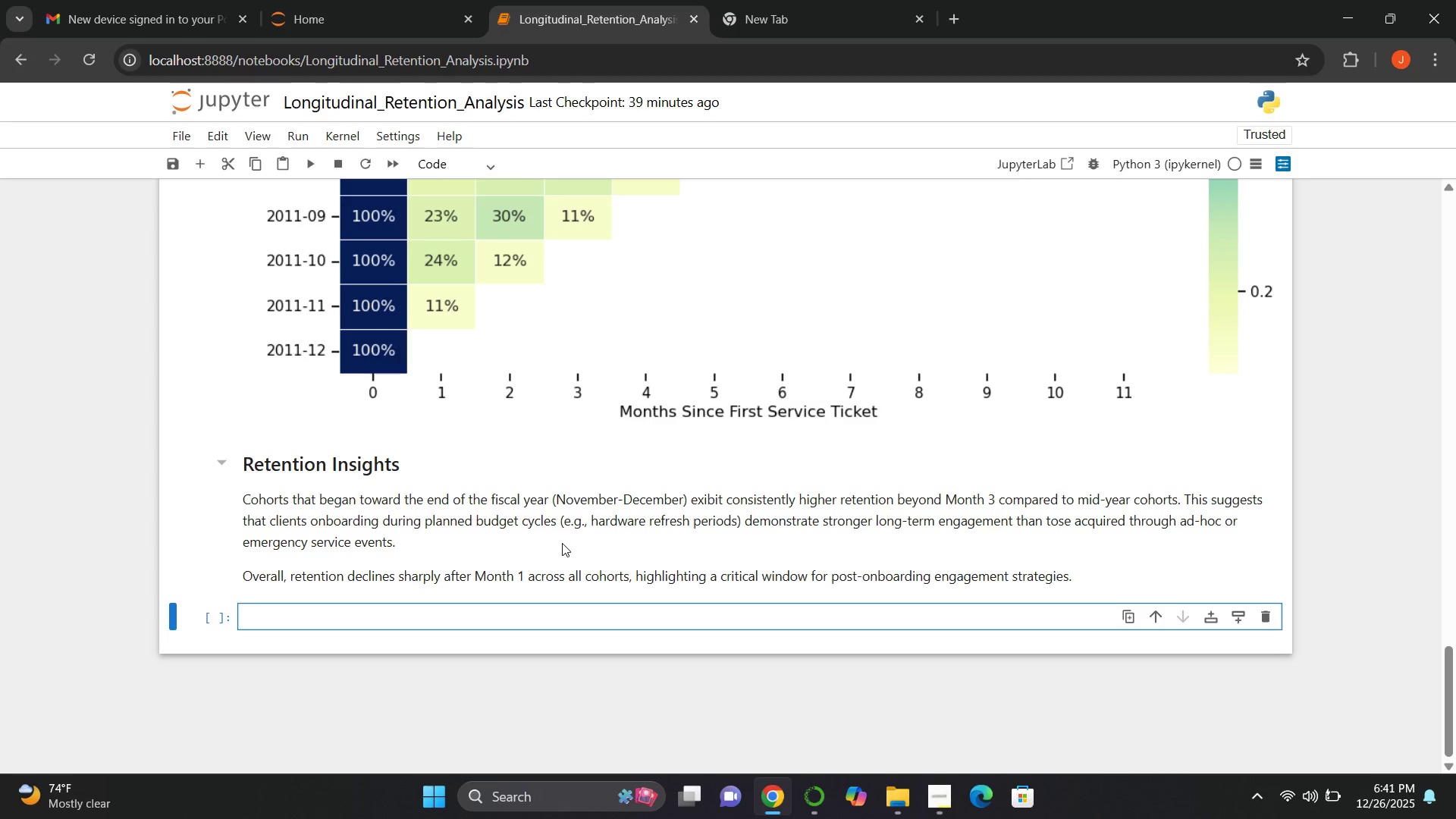 
left_click([184, 136])
 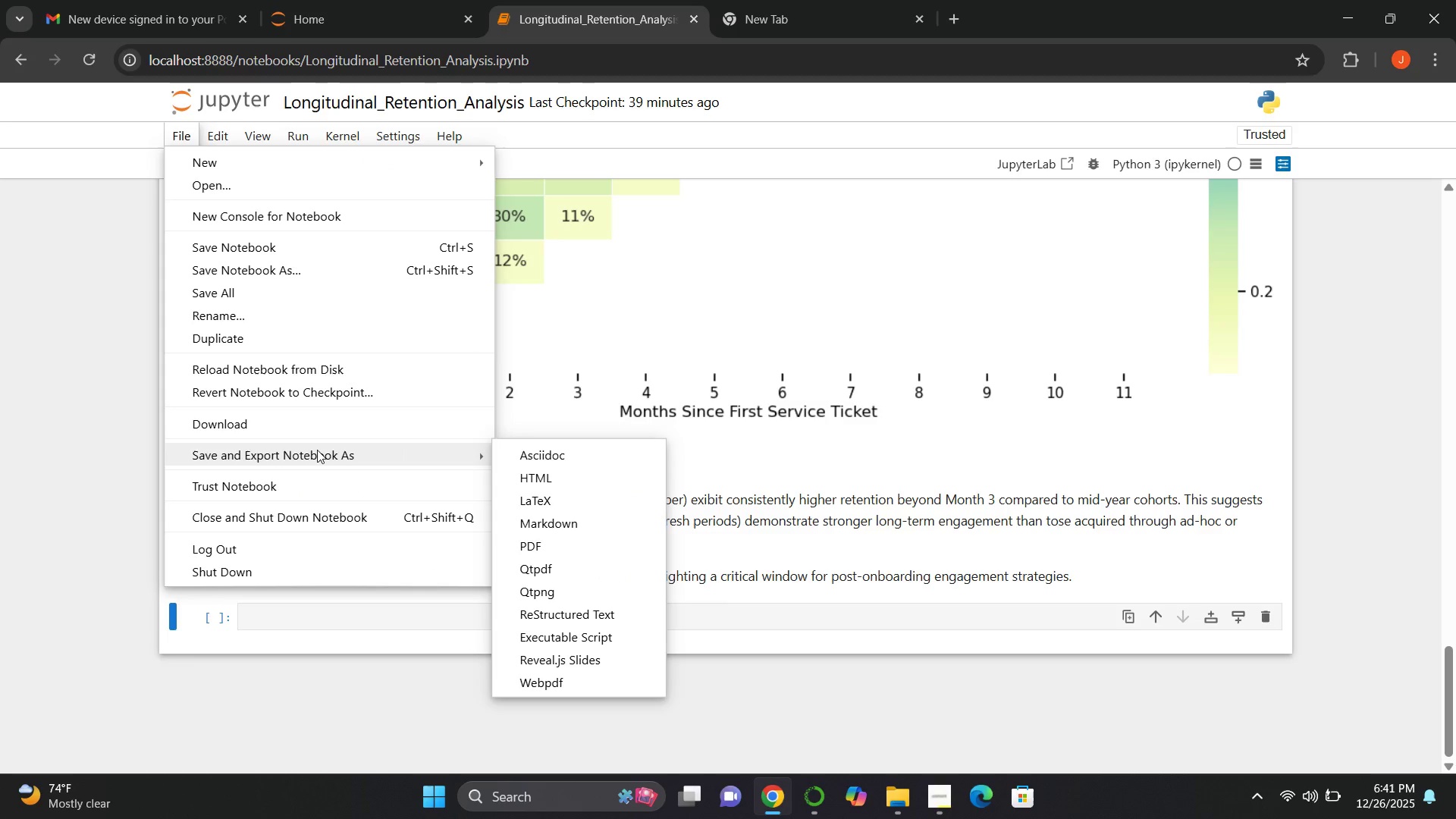 
left_click([530, 486])
 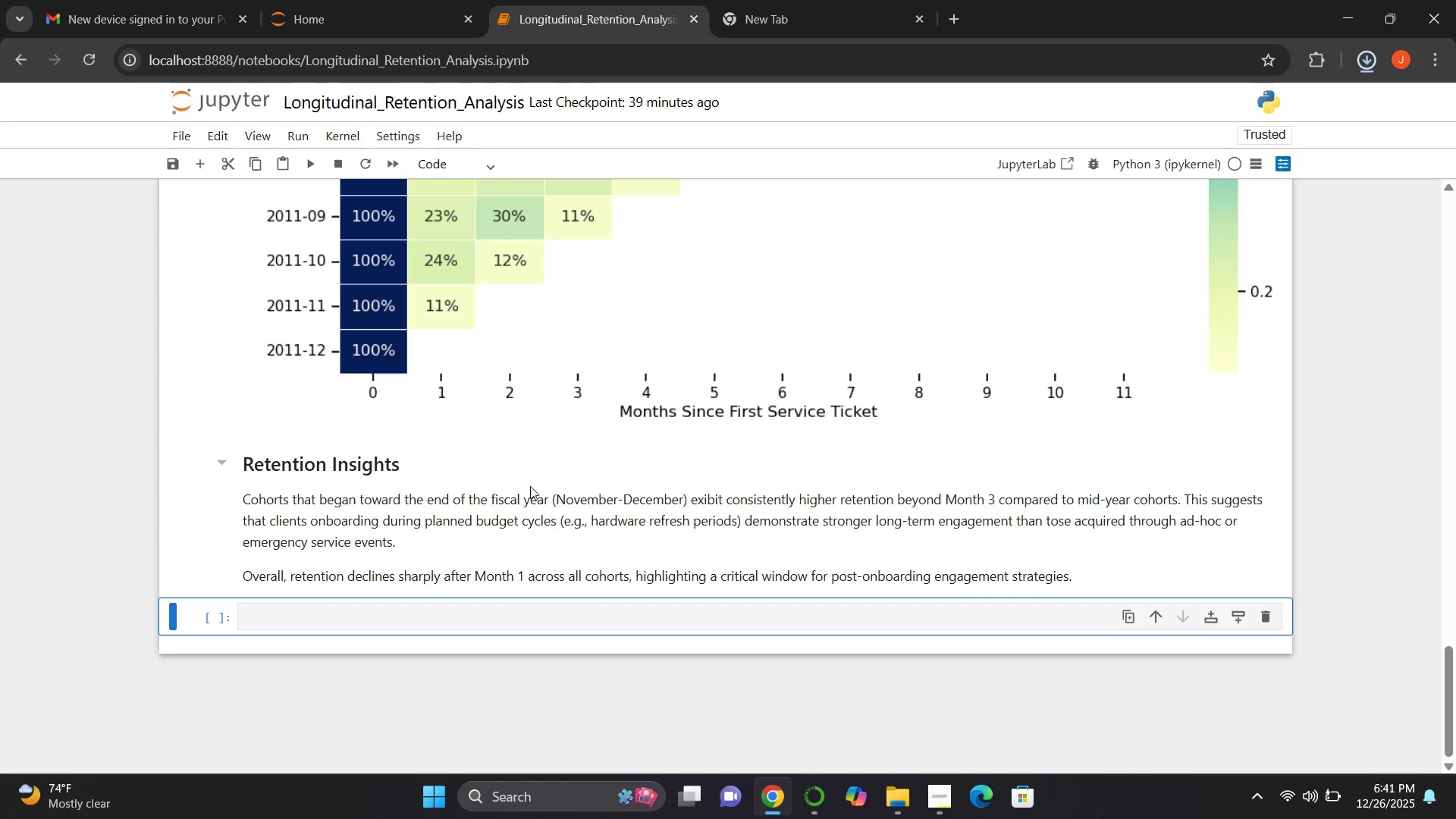 
wait(10.48)
 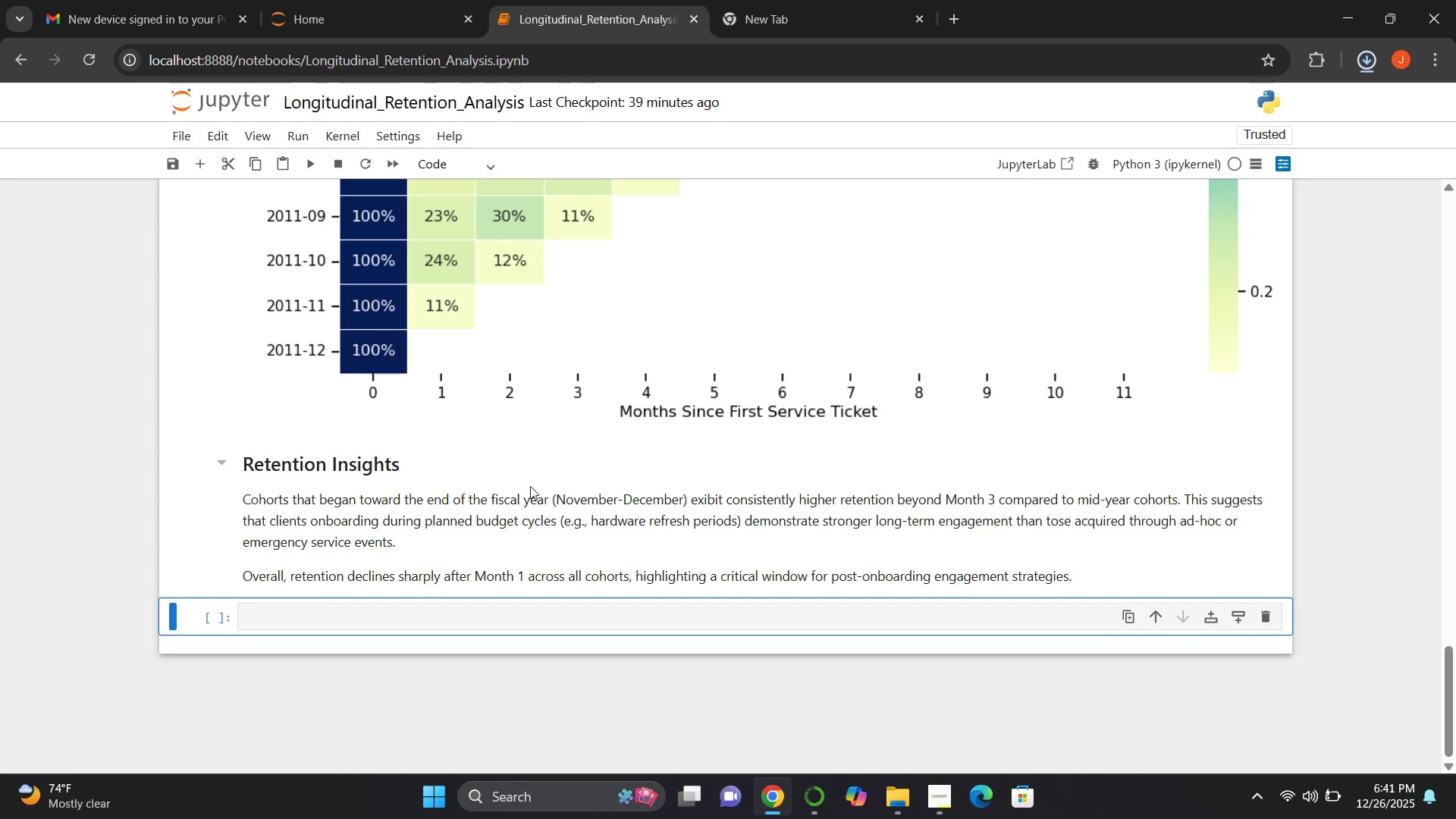 
left_click([951, 17])
 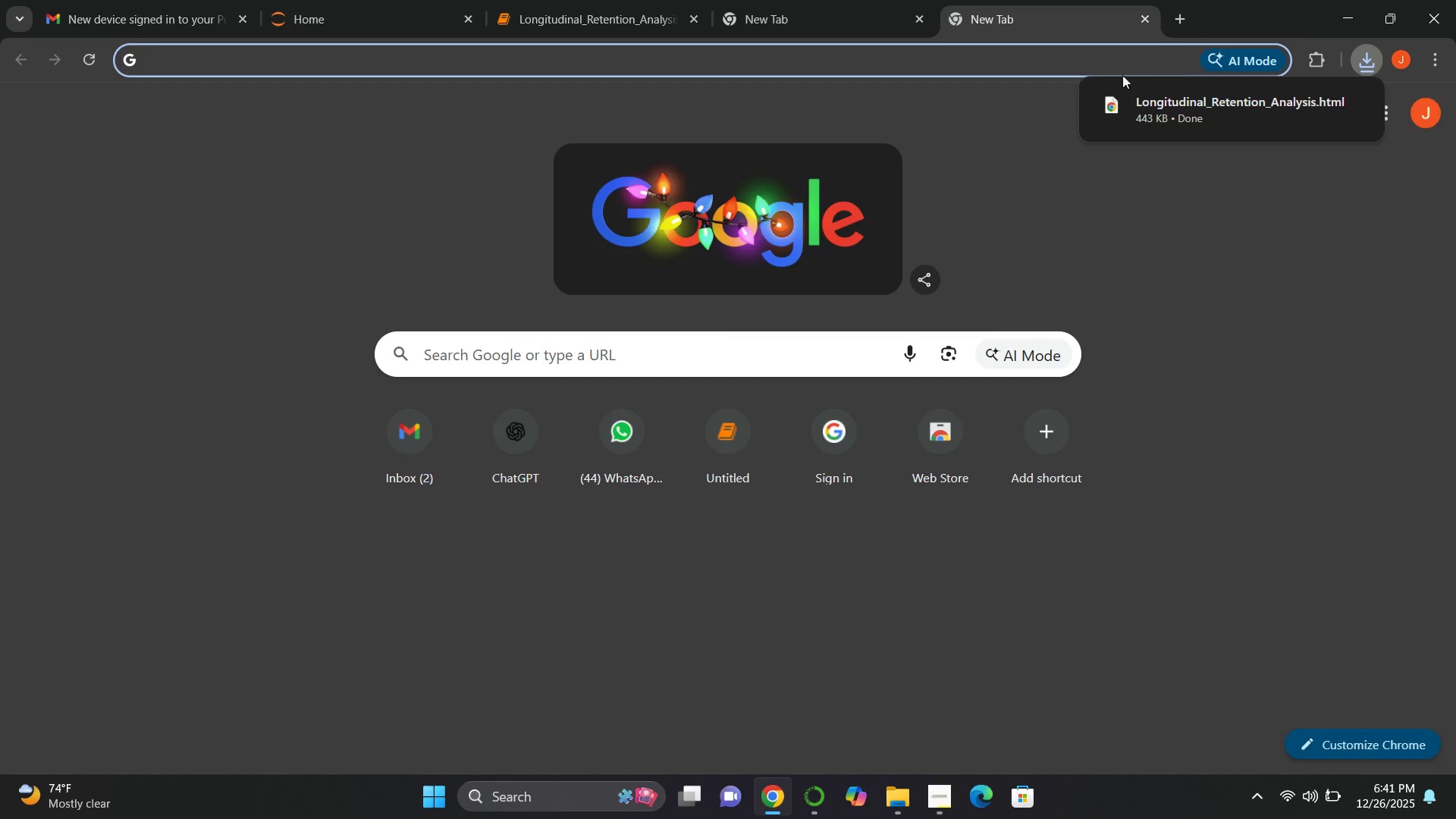 
left_click_drag(start_coordinate=[1175, 101], to_coordinate=[739, 316])
 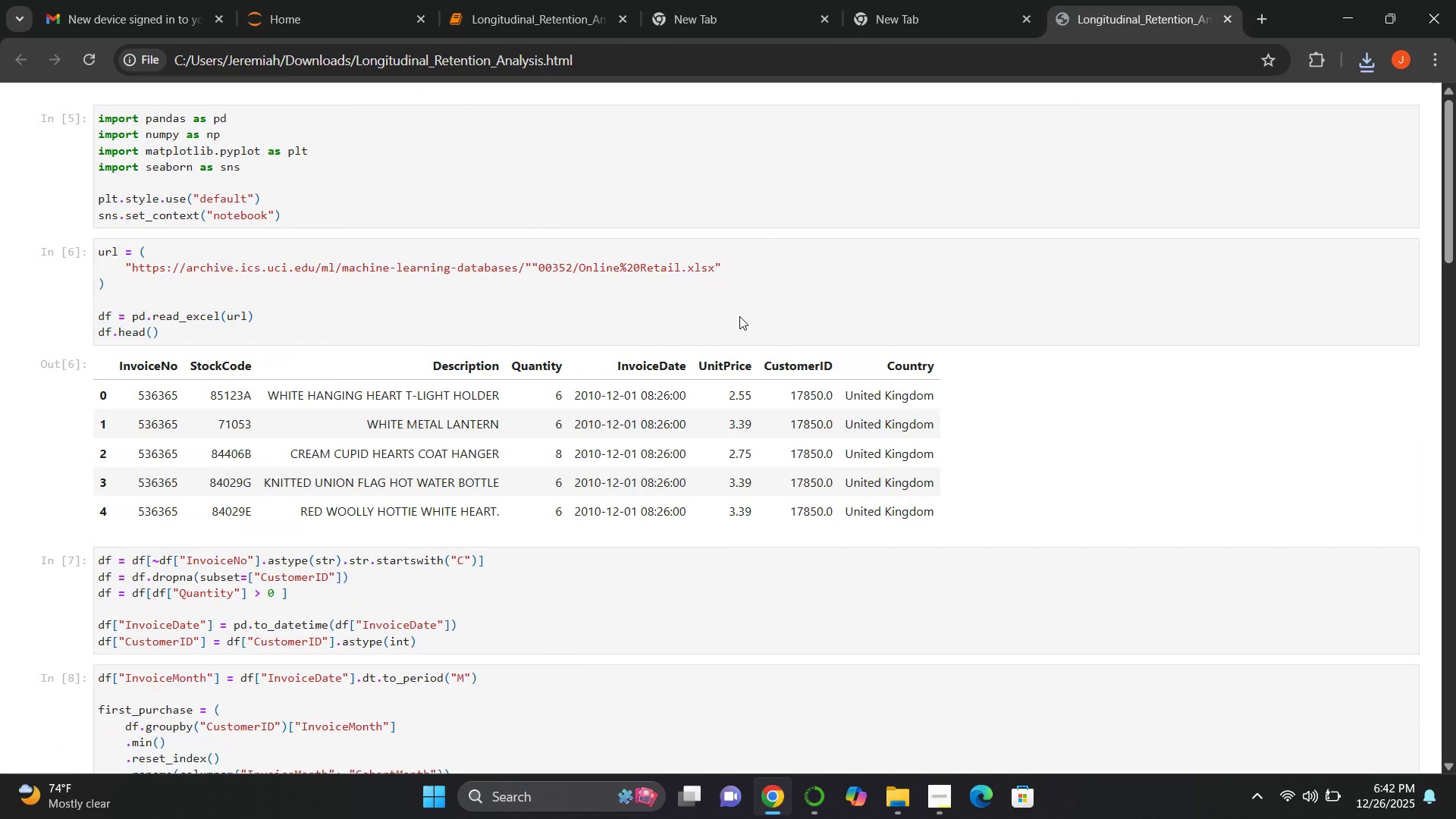 
wait(7.11)
 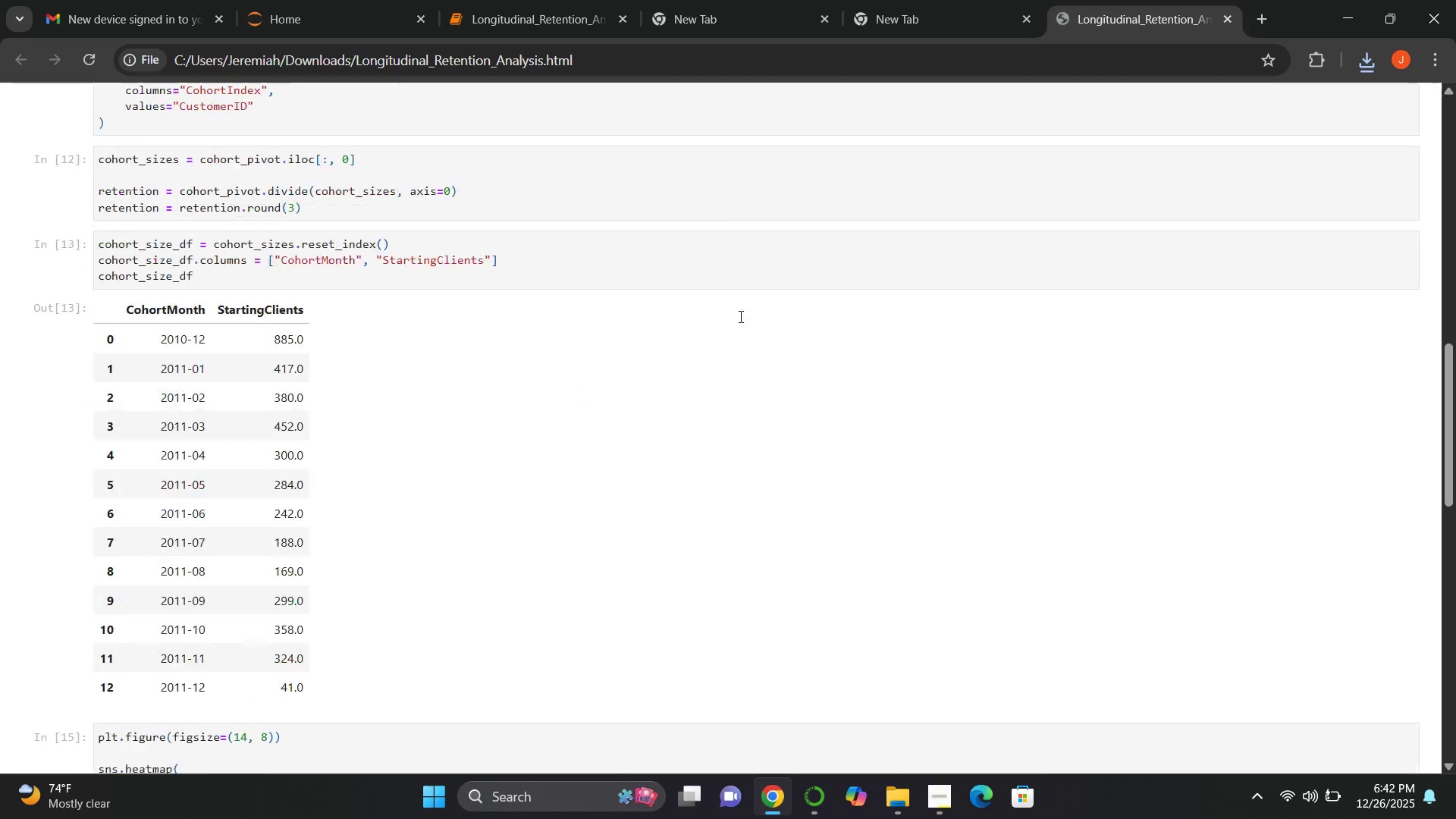 
key(Control+P)
 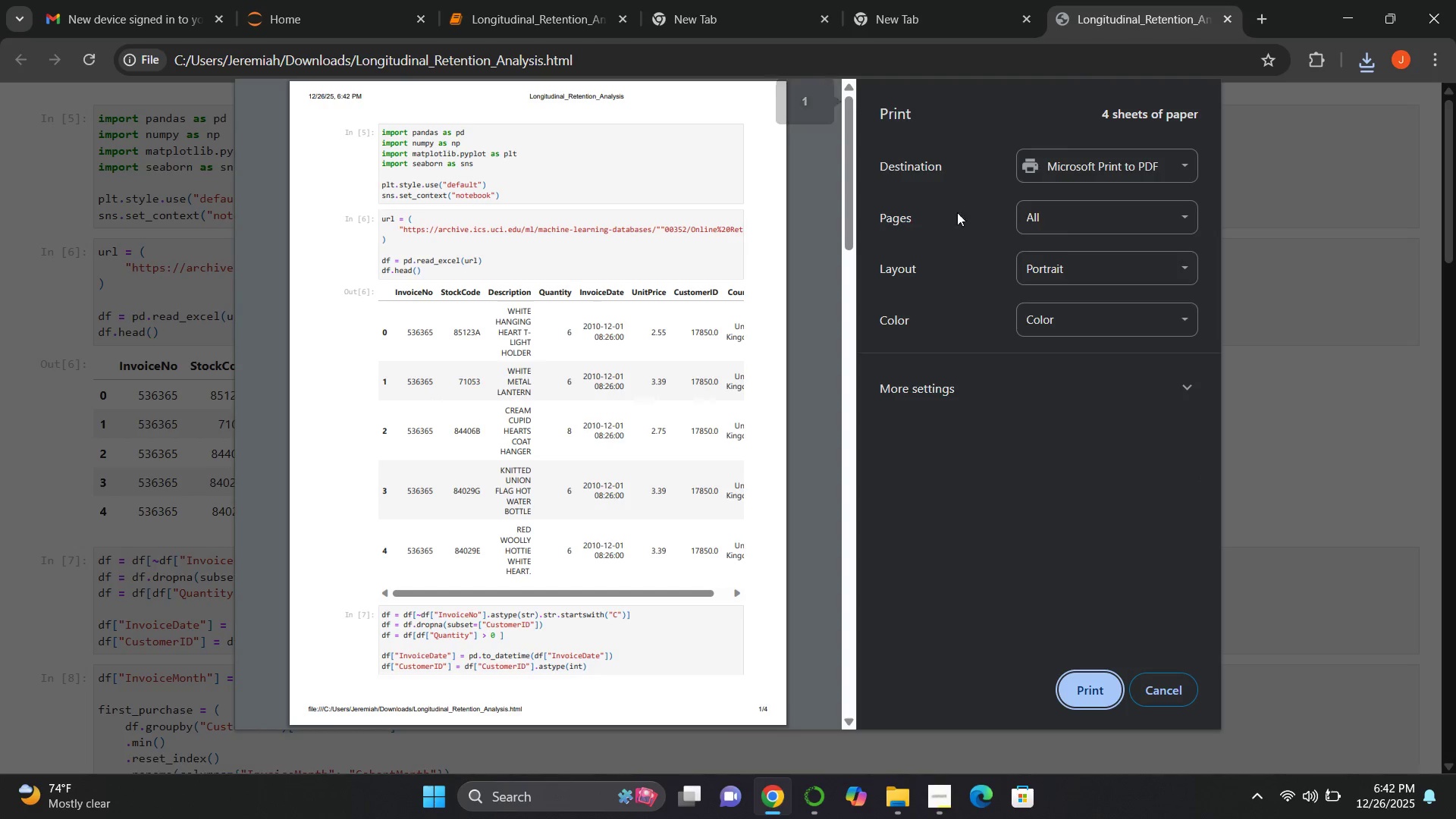 
wait(6.97)
 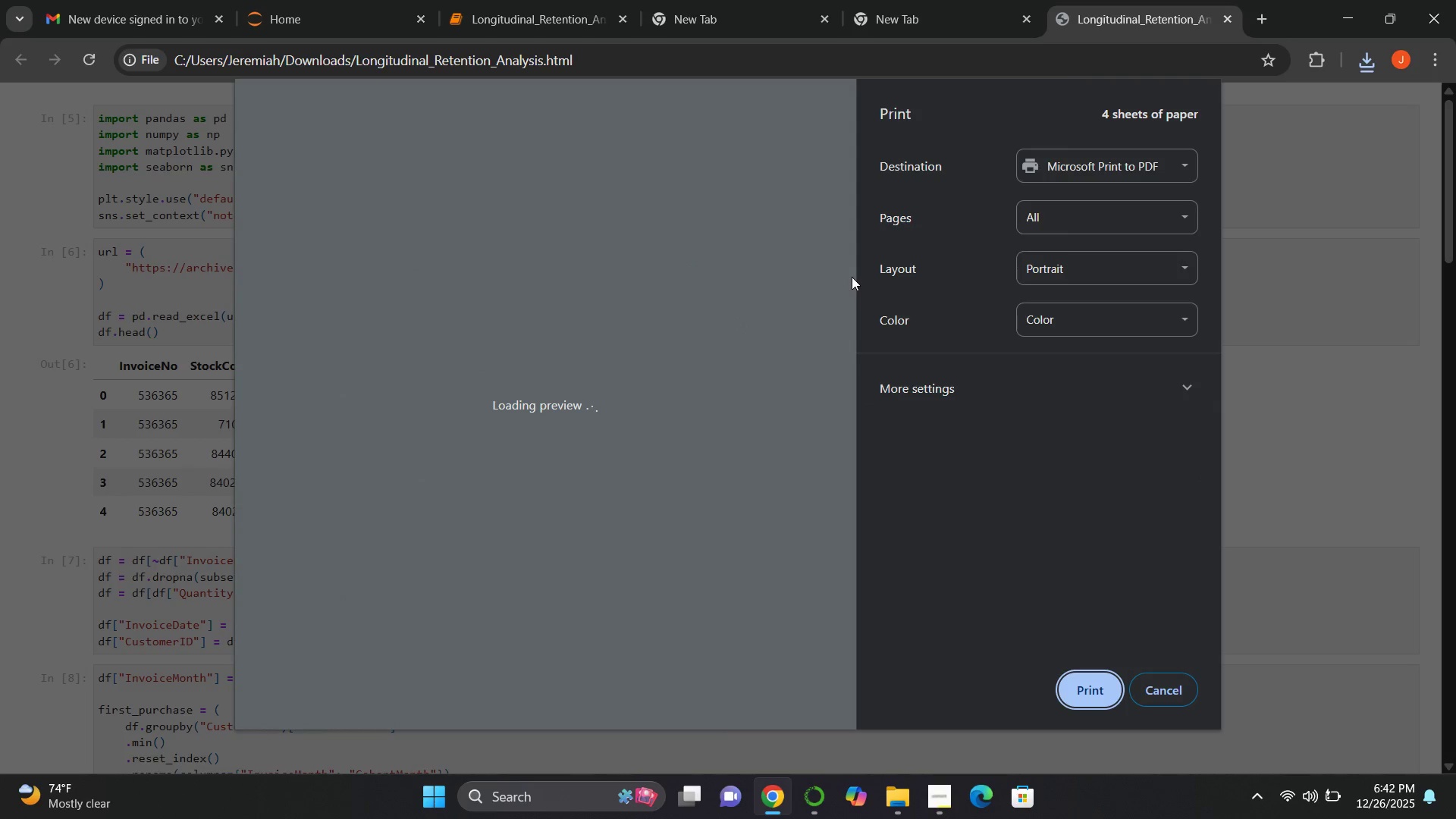 
left_click([1102, 167])
 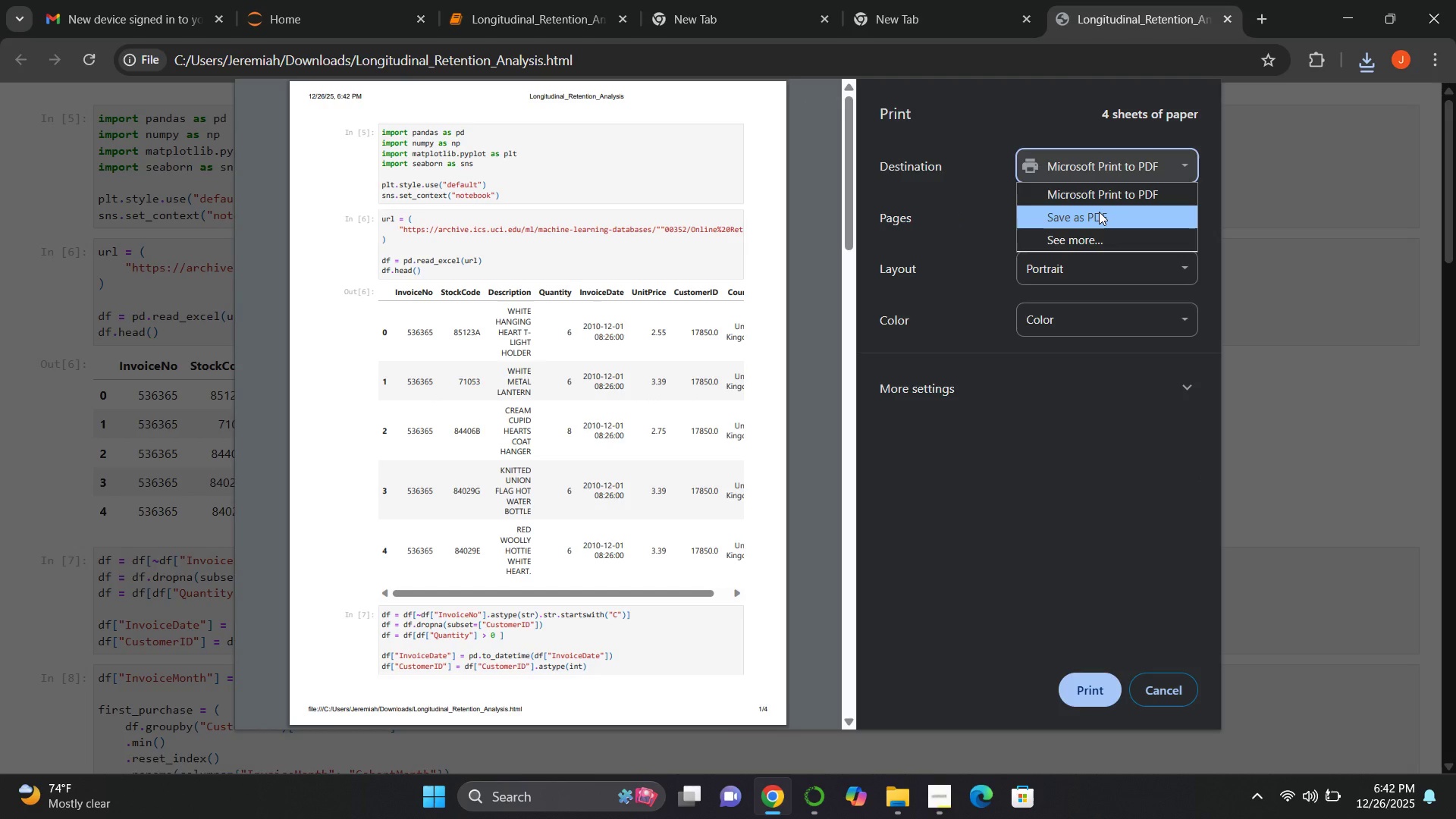 
left_click([1099, 212])
 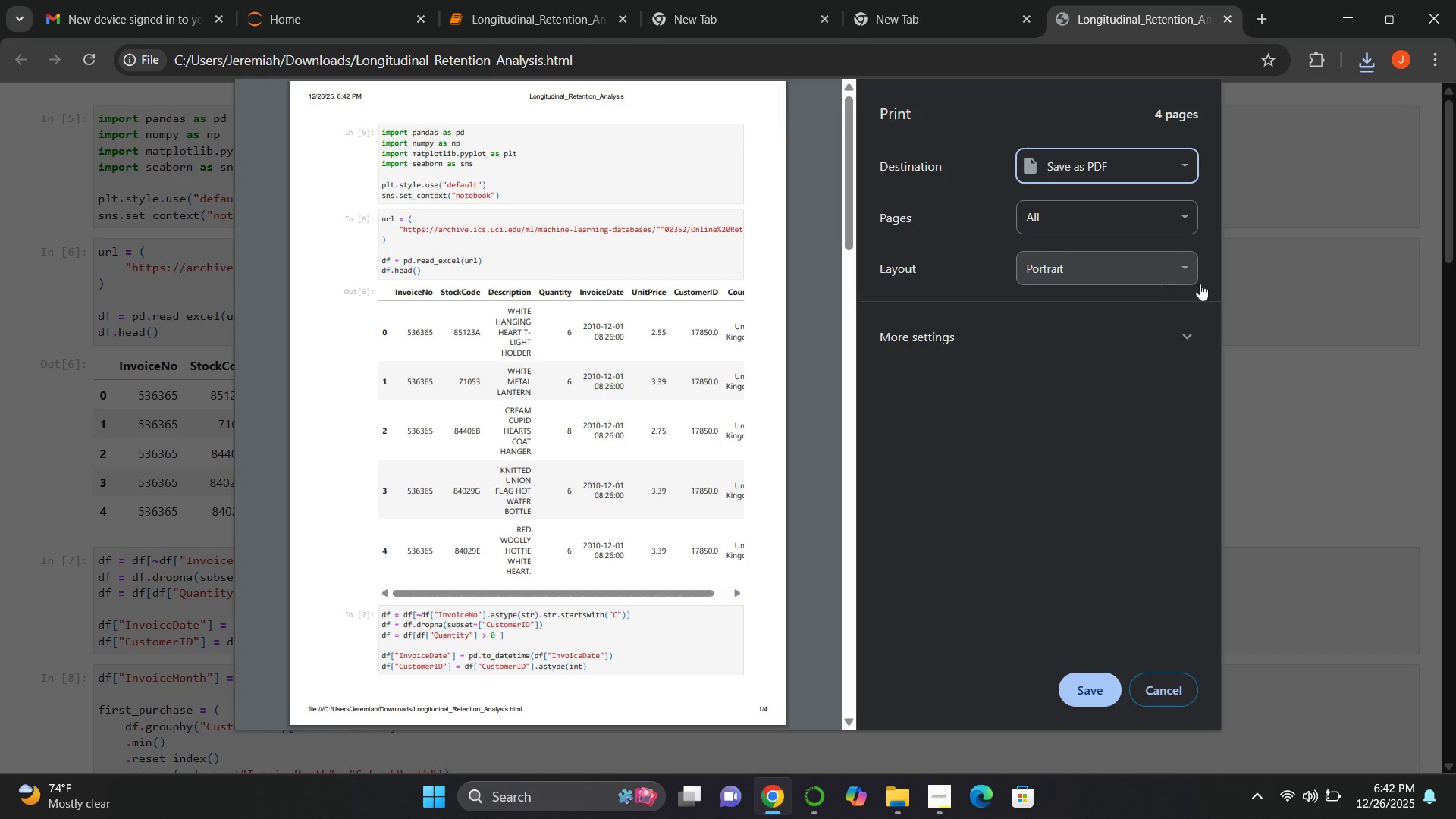 
left_click([1137, 264])
 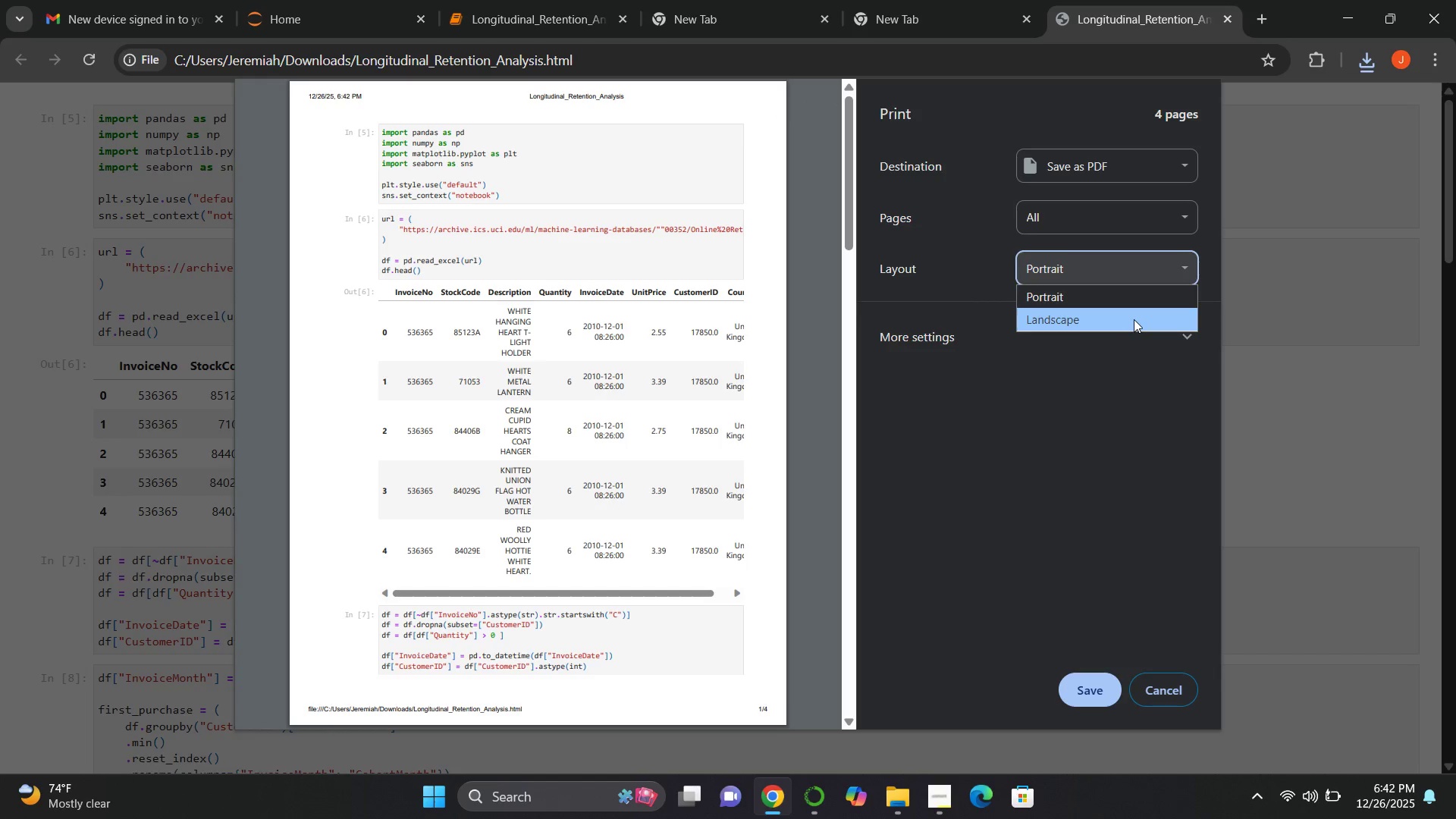 
left_click([1134, 319])
 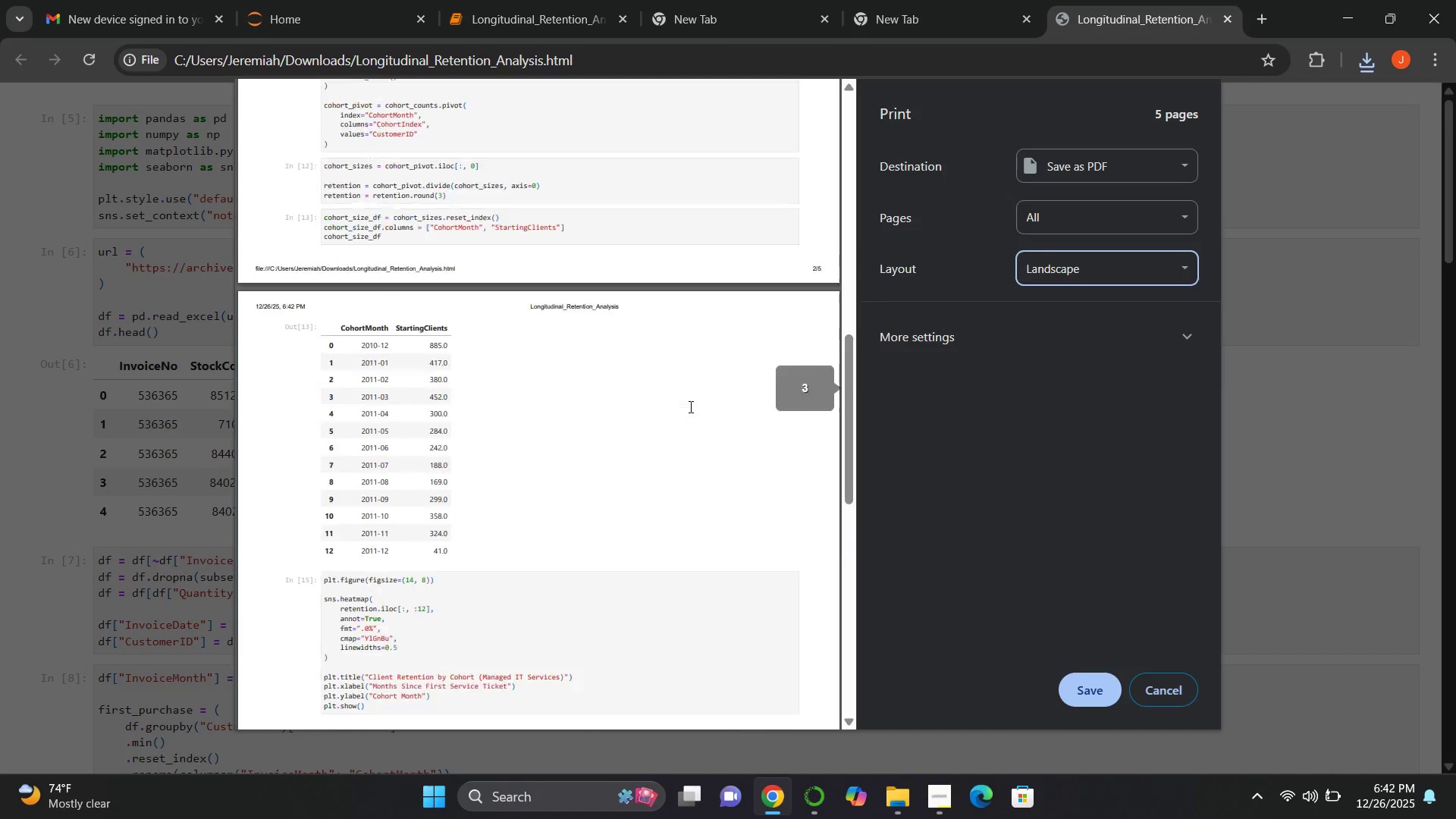 
wait(10.24)
 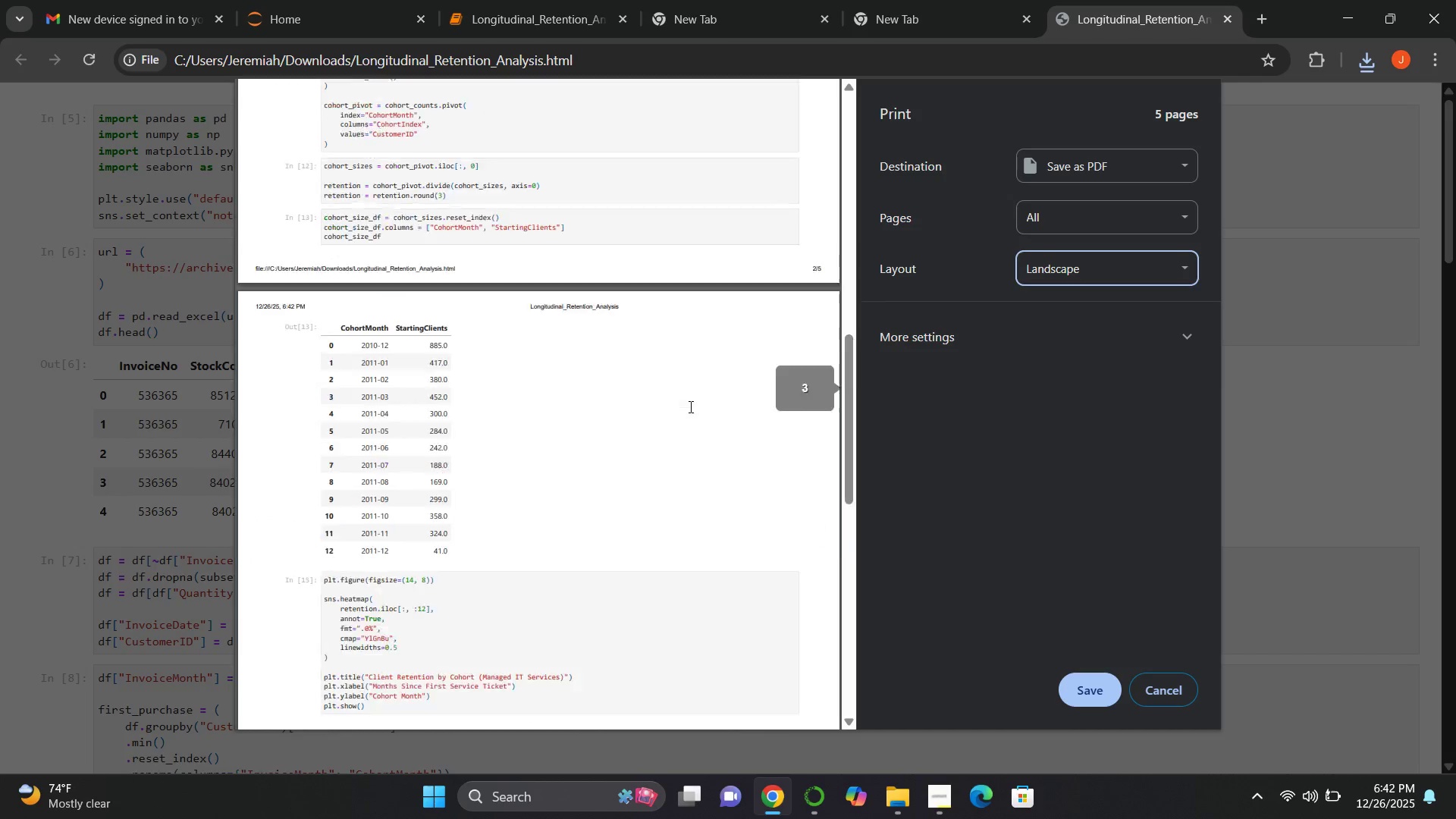 
left_click([1094, 349])
 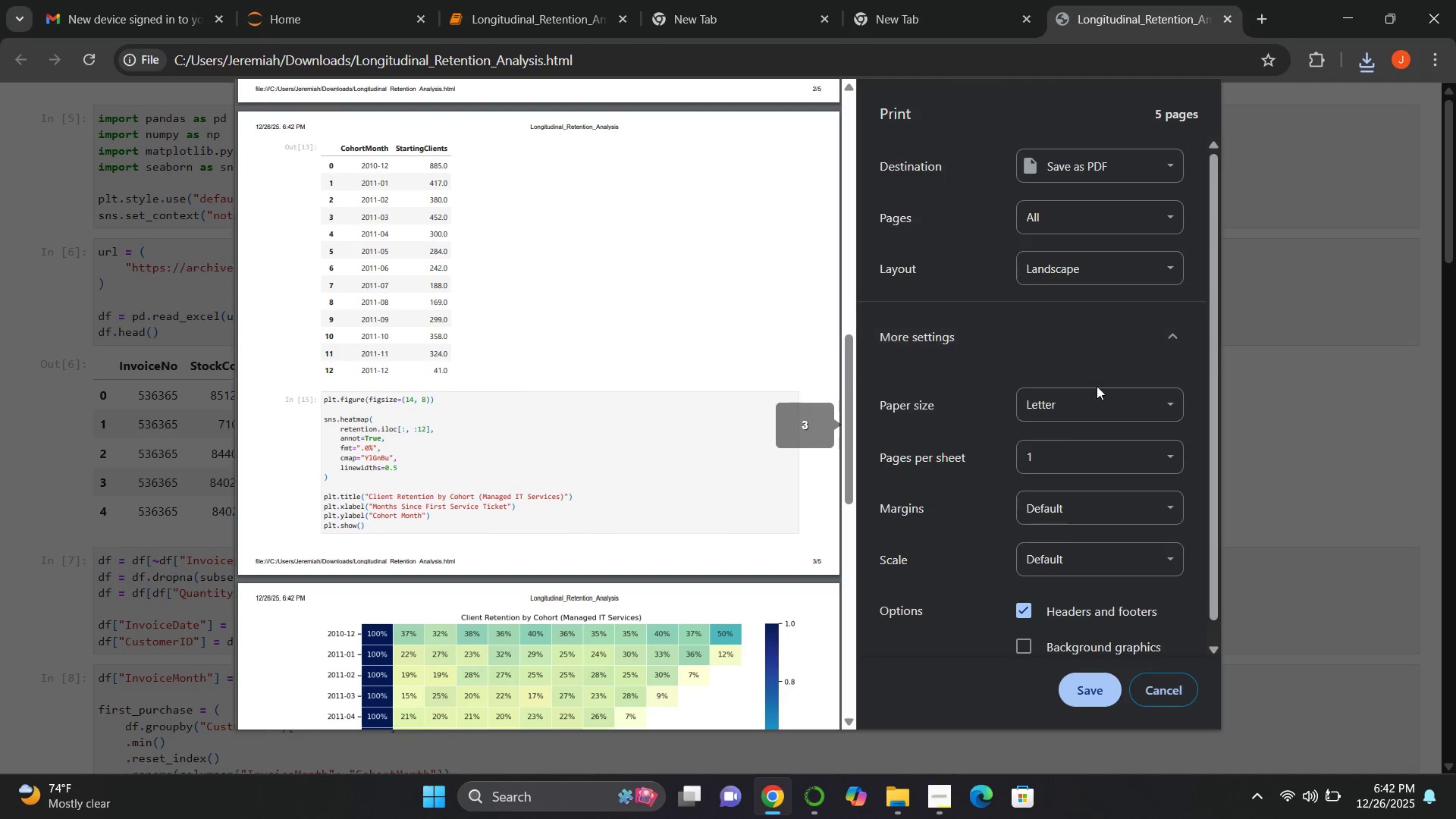 
left_click([1100, 397])
 